 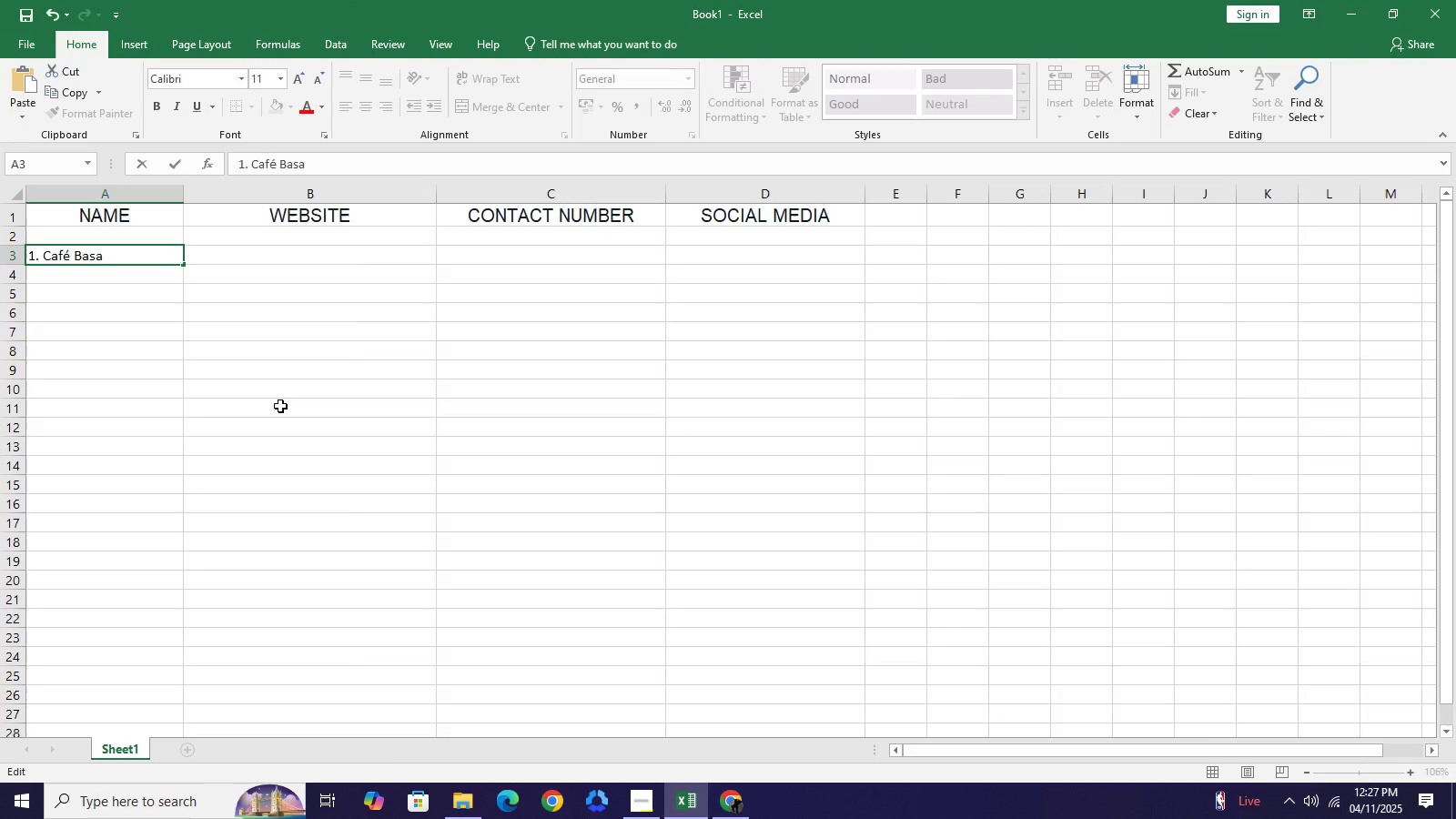 
key(Control+Z)
 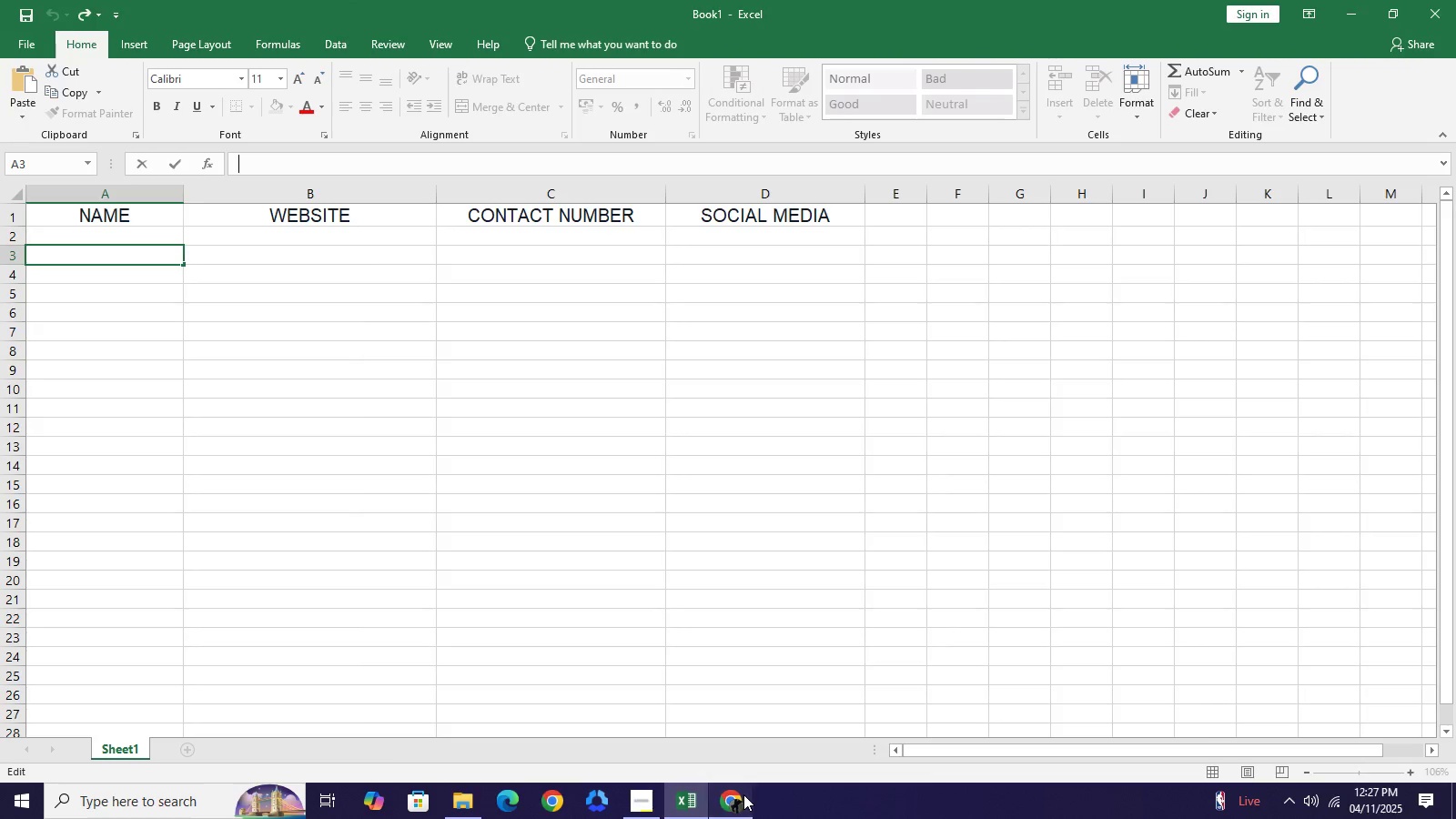 
left_click([743, 794])
 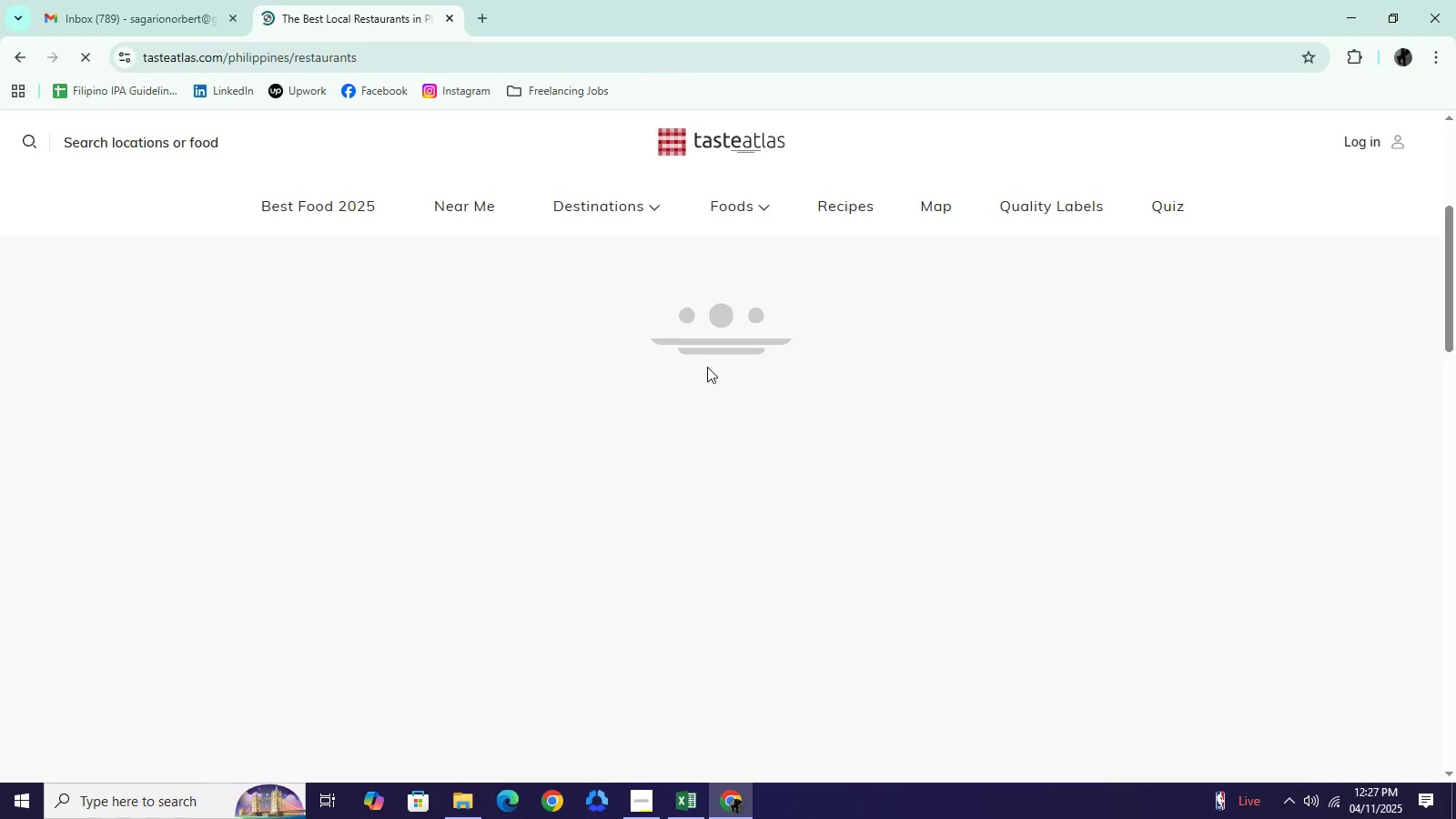 
scroll: coordinate [1198, 419], scroll_direction: up, amount: 4.0
 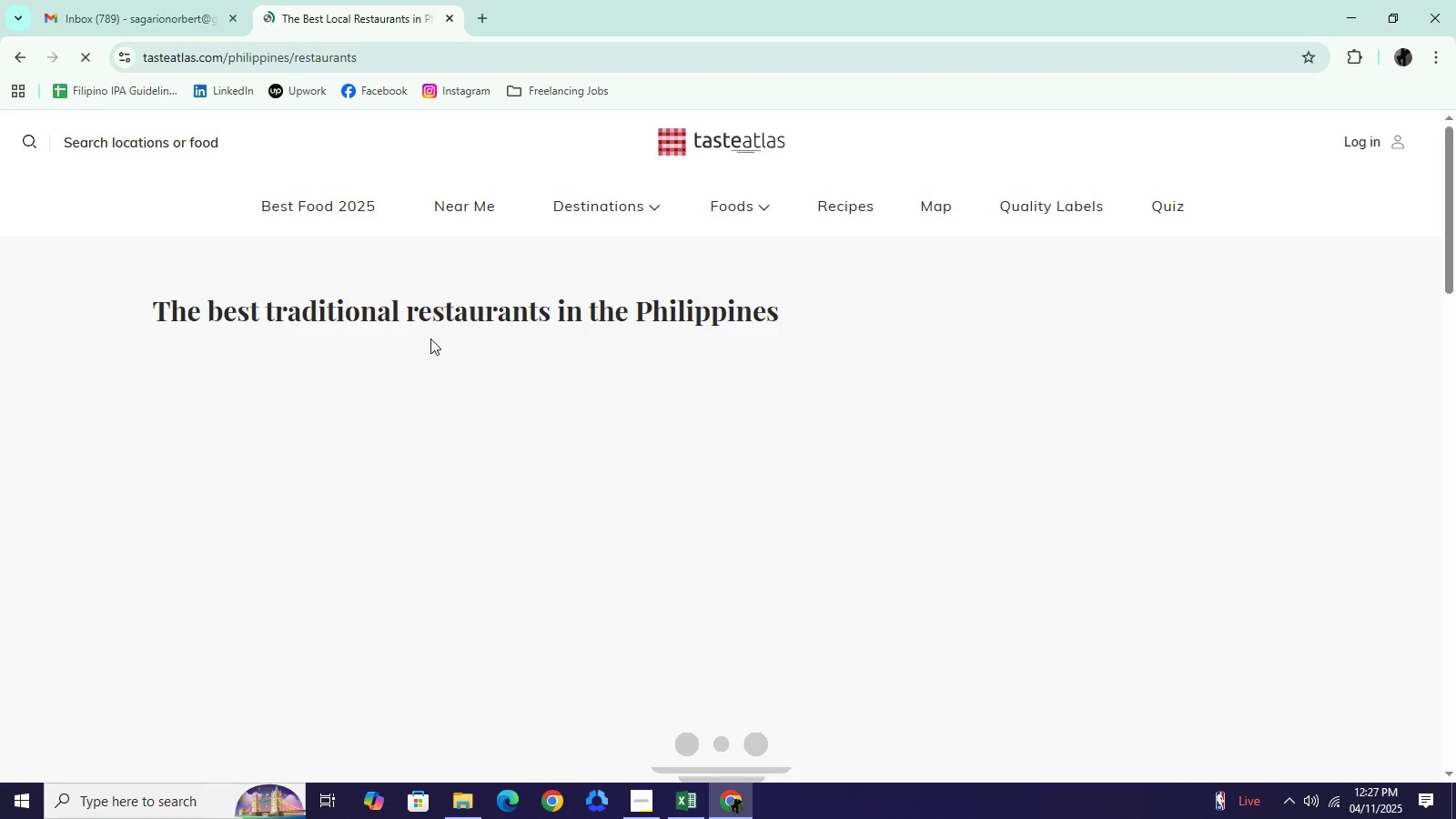 
wait(5.7)
 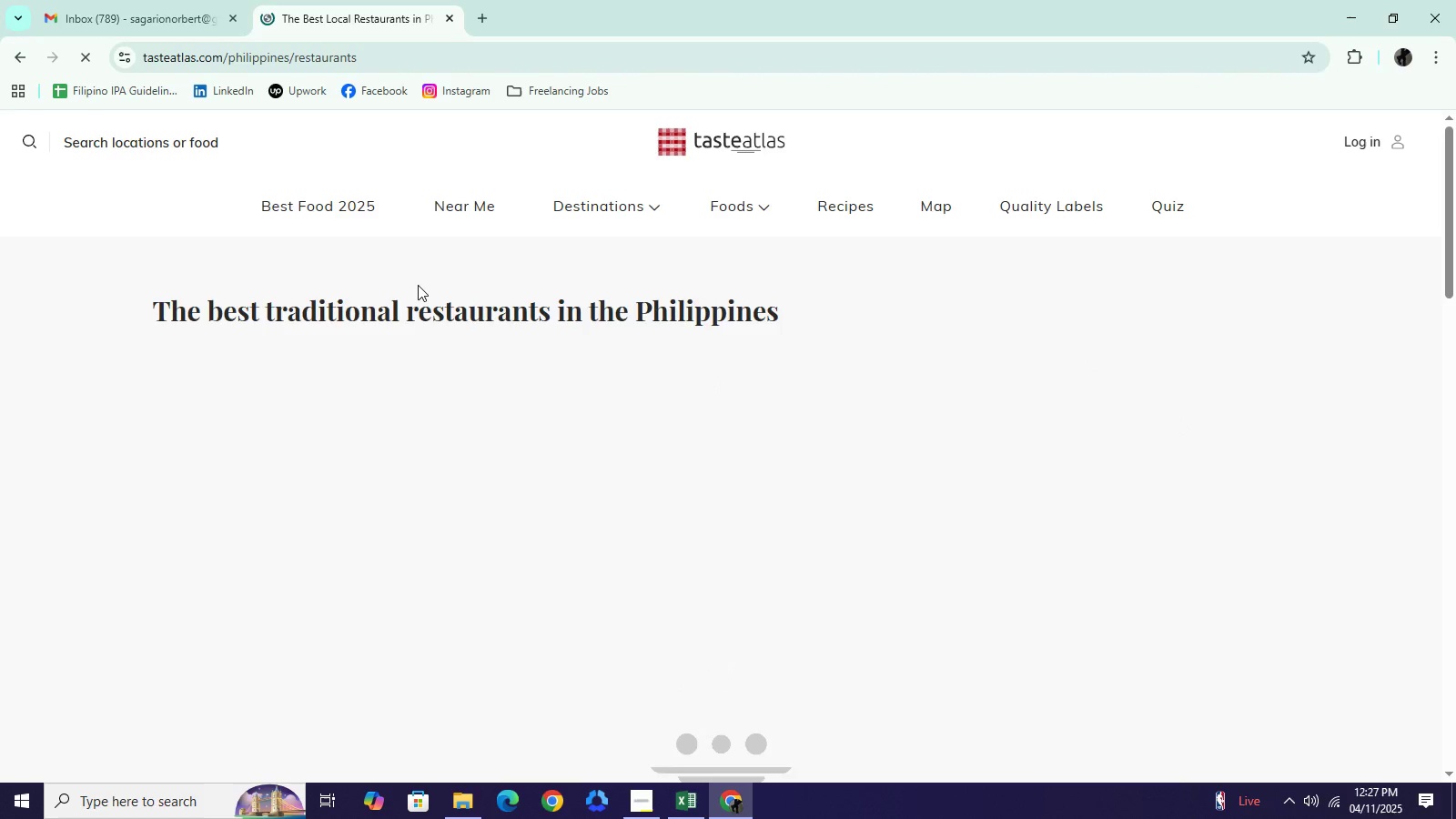 
scroll: coordinate [436, 368], scroll_direction: down, amount: 8.0
 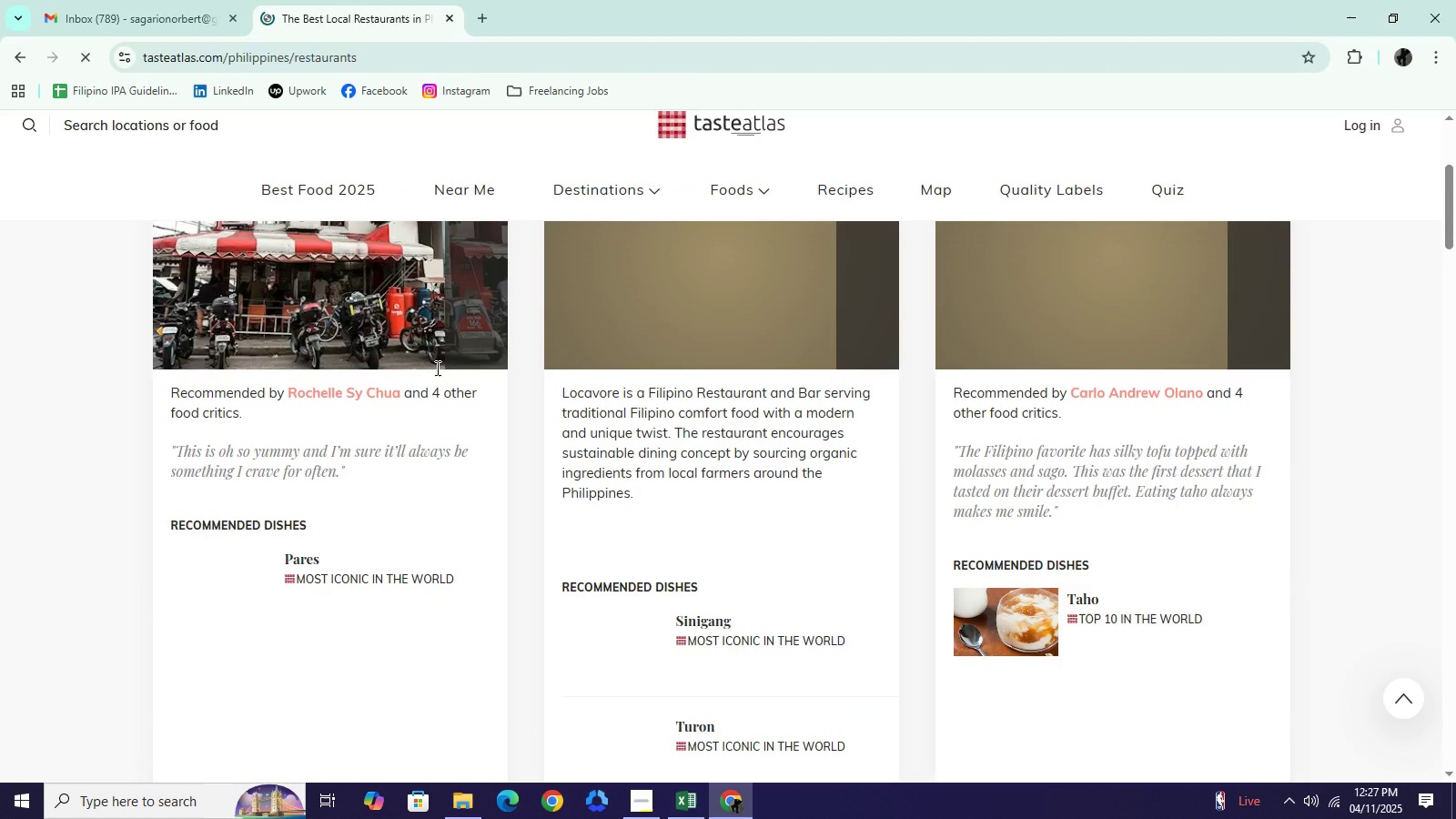 
scroll: coordinate [436, 368], scroll_direction: up, amount: 8.0
 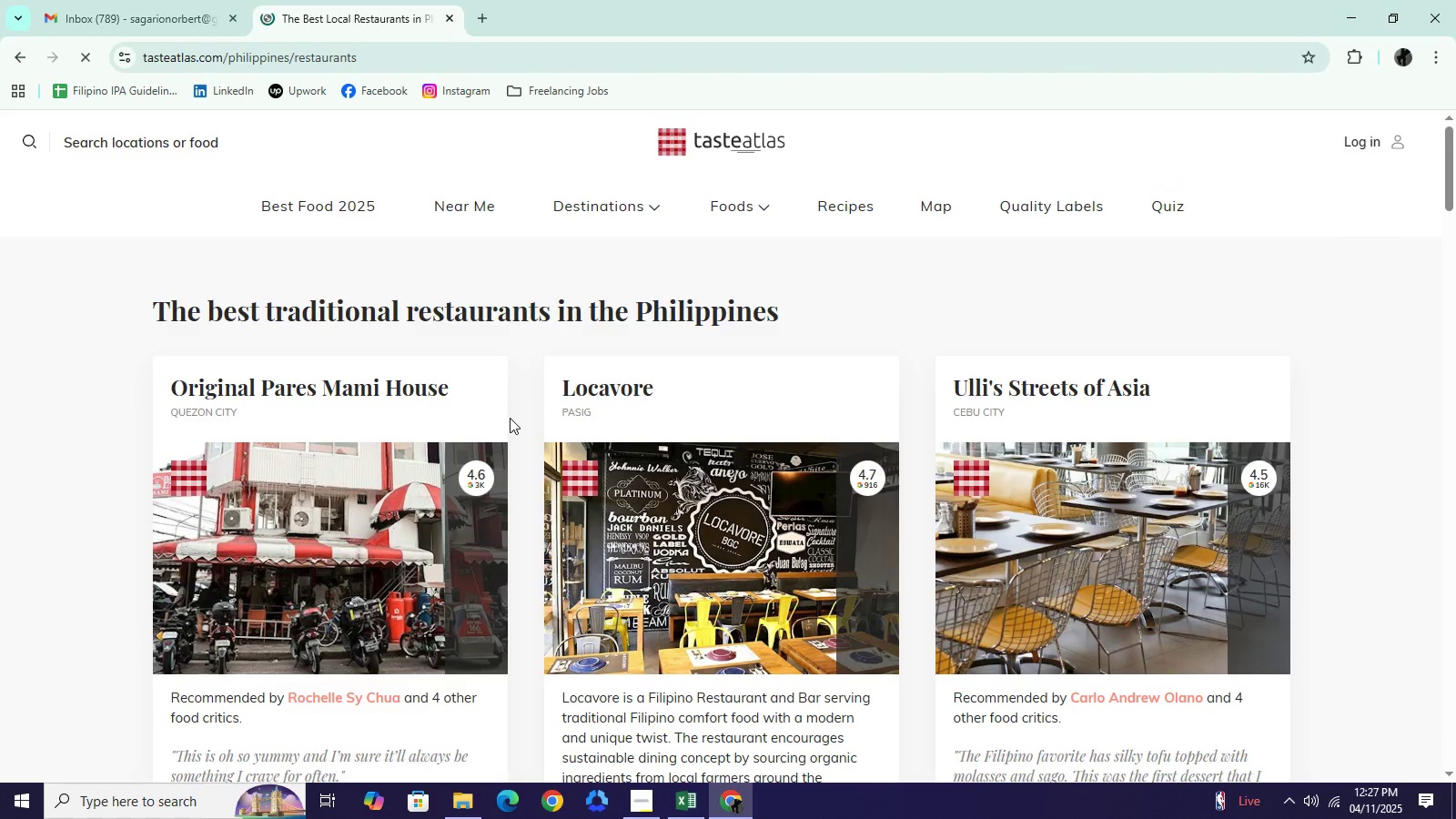 
scroll: coordinate [511, 434], scroll_direction: down, amount: 14.0
 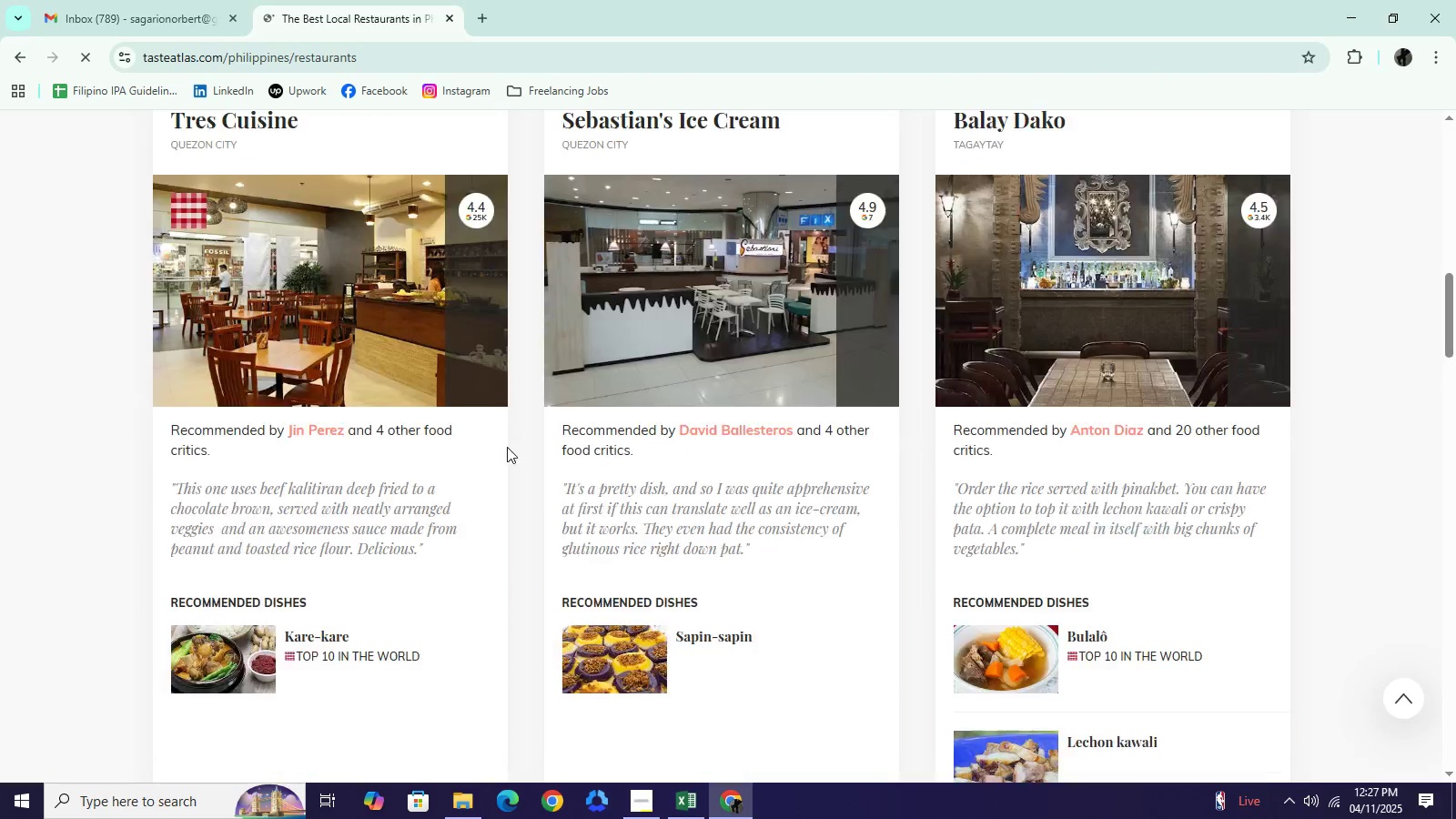 
scroll: coordinate [572, 465], scroll_direction: up, amount: 20.0
 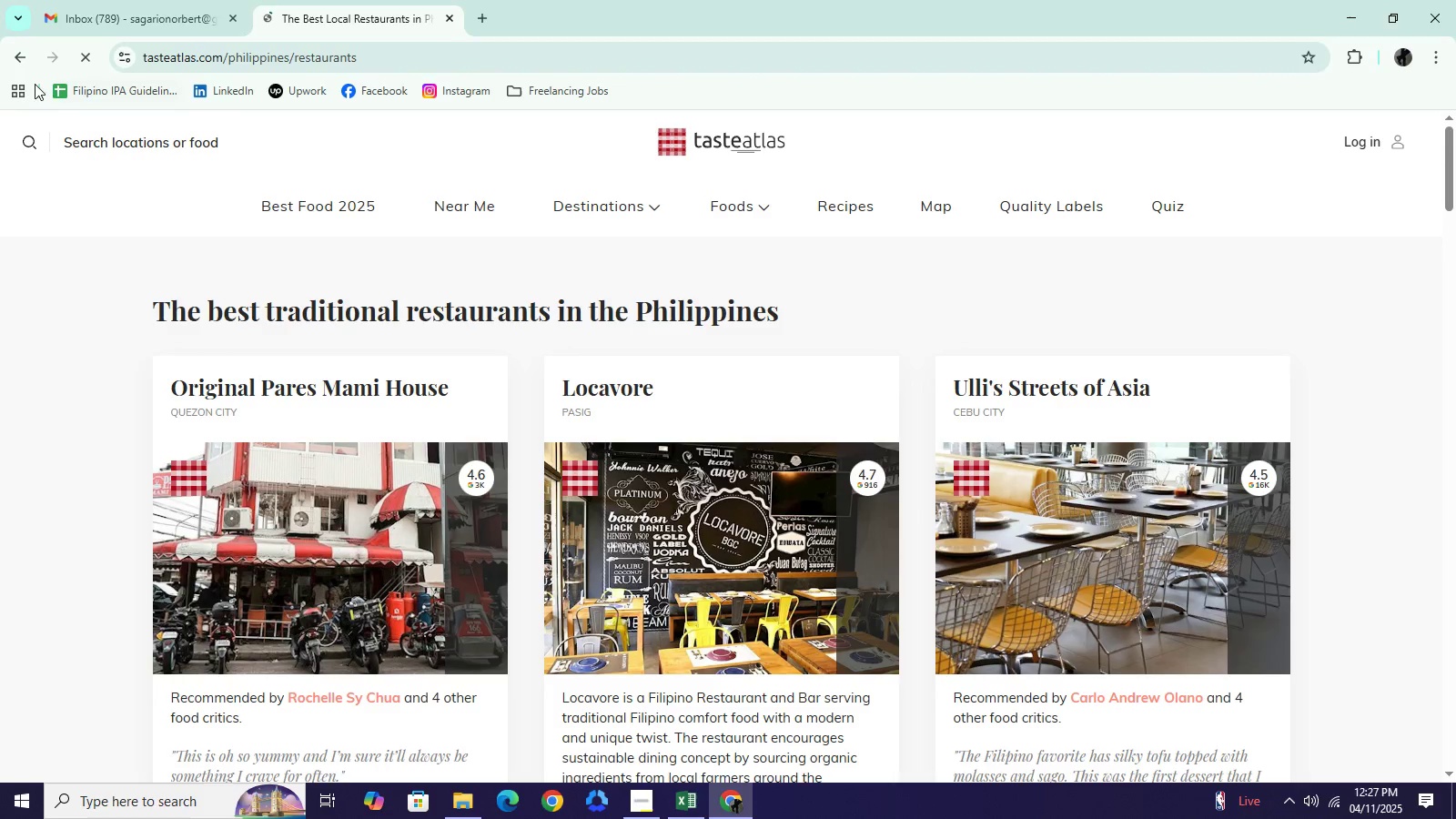 
left_click([16, 60])
 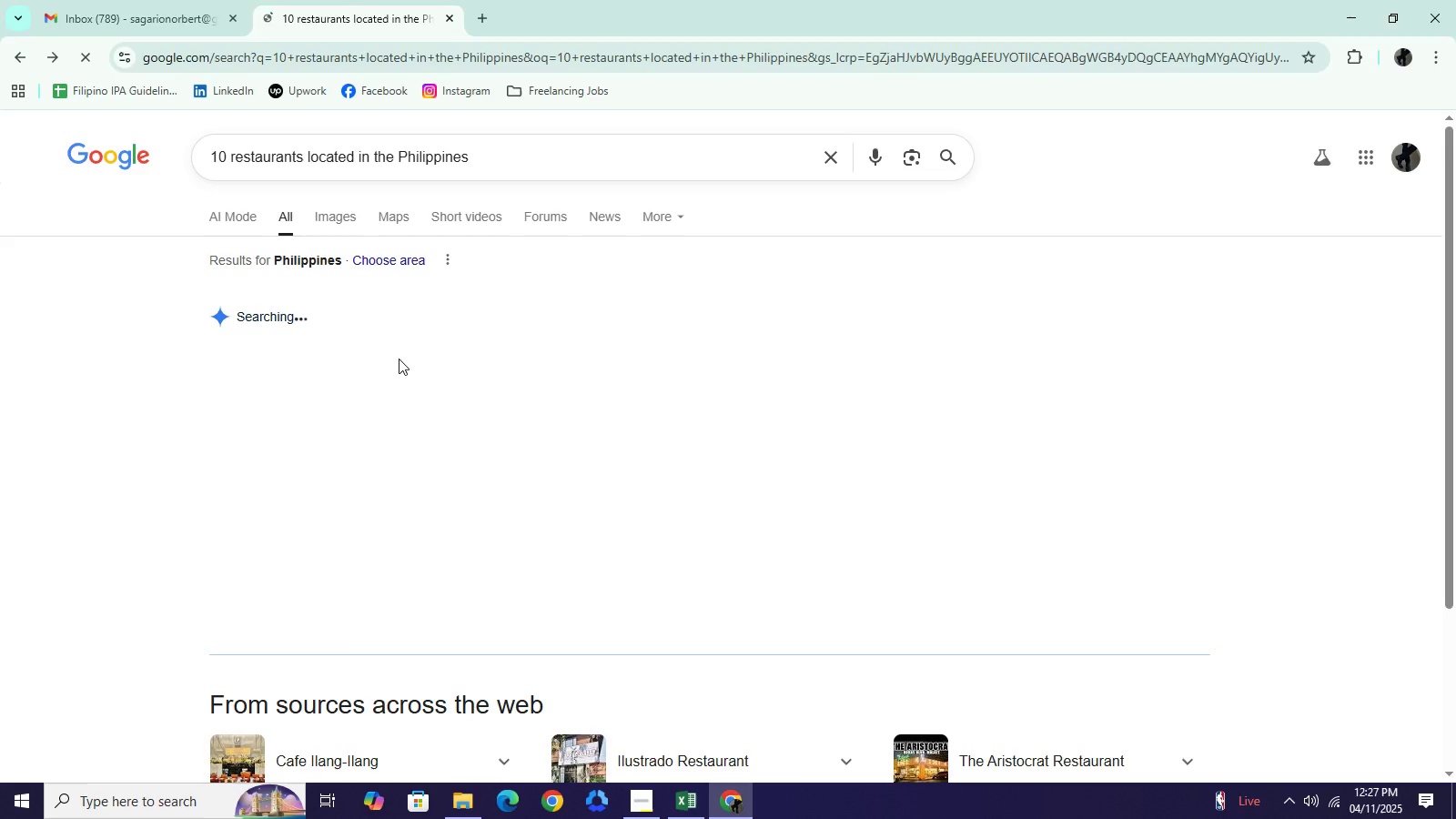 
scroll: coordinate [409, 414], scroll_direction: down, amount: 6.0
 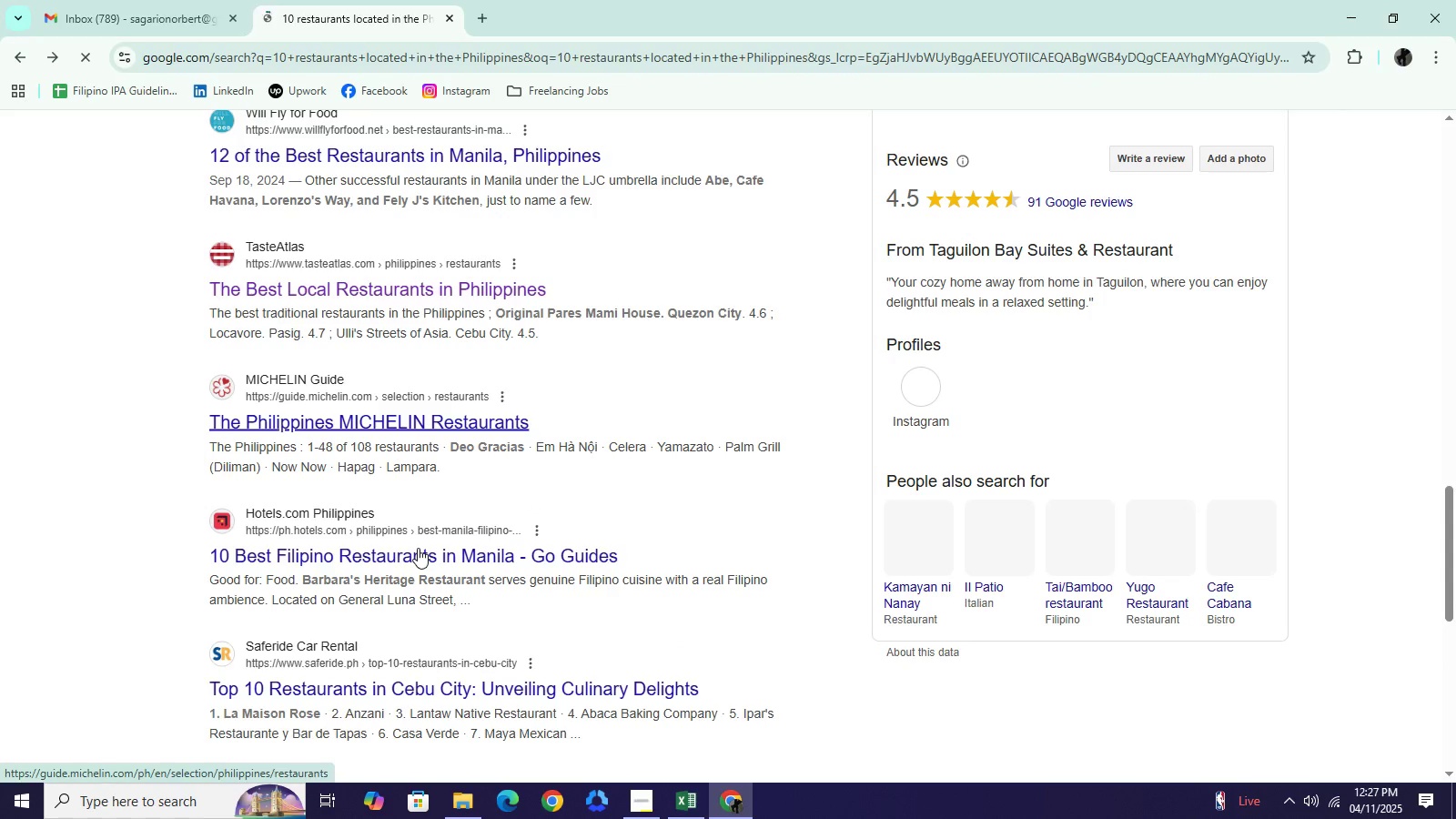 
wait(7.15)
 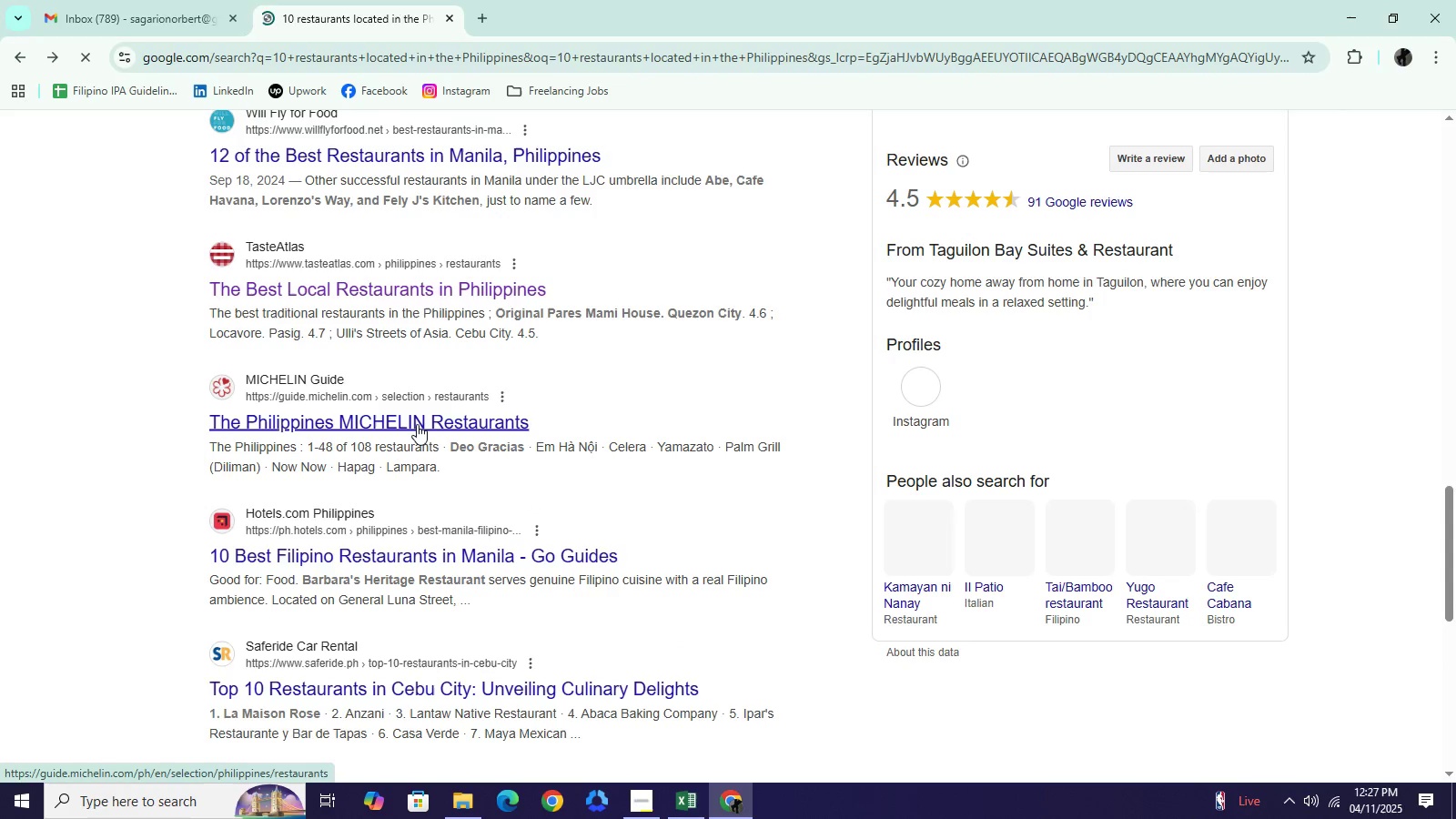 
scroll: coordinate [410, 556], scroll_direction: down, amount: 4.0
 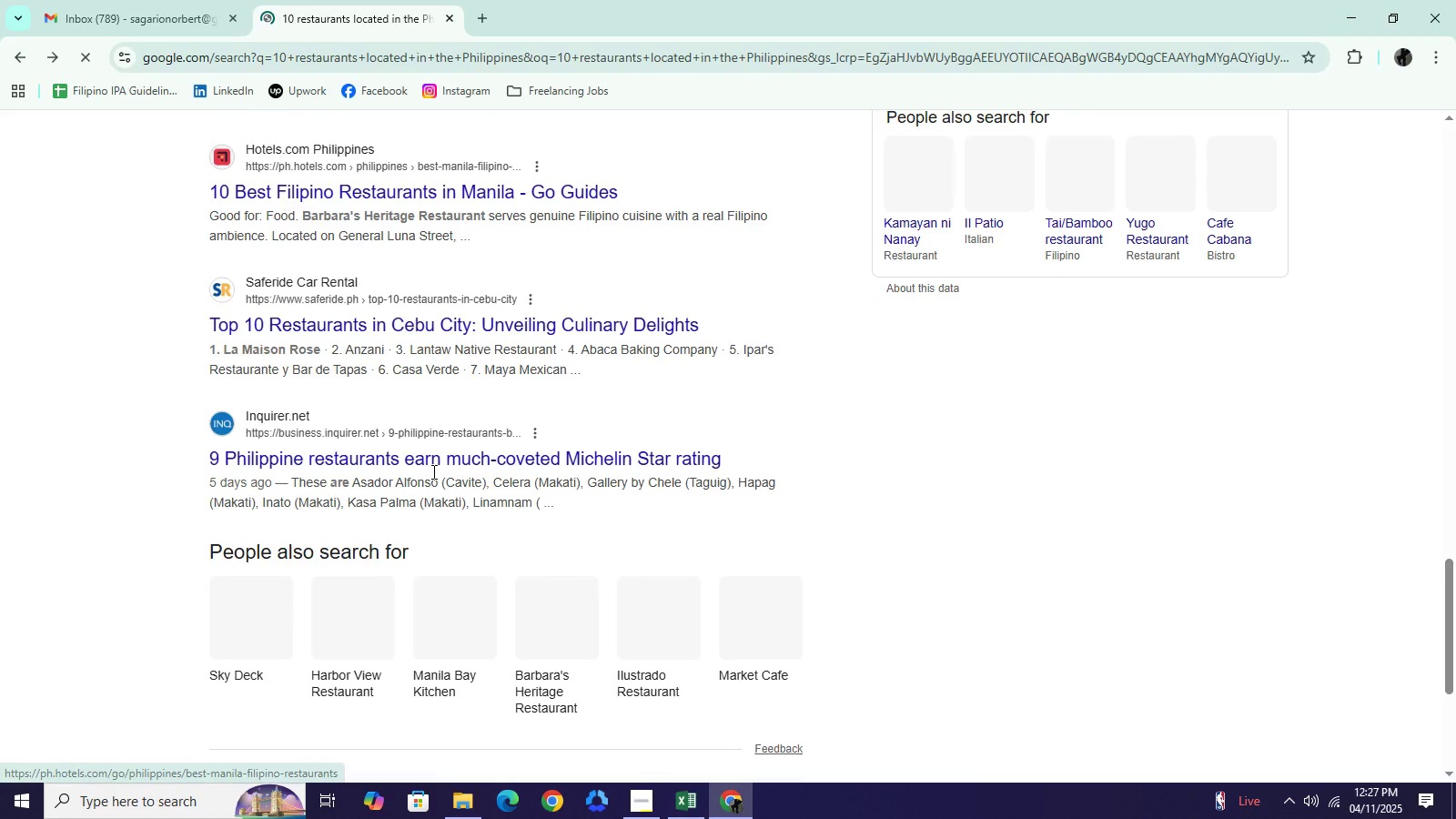 
scroll: coordinate [438, 455], scroll_direction: up, amount: 12.0
 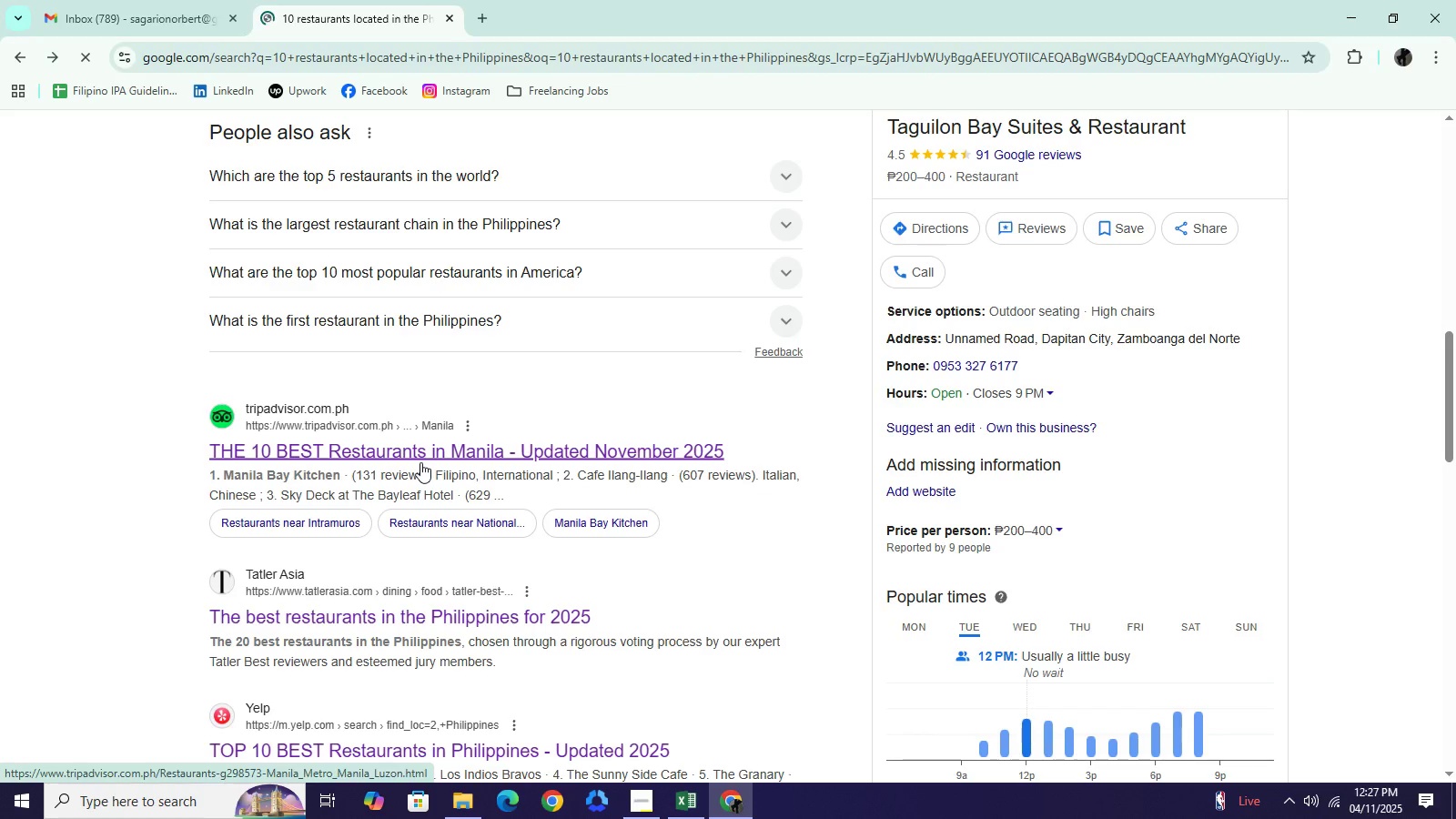 
left_click([420, 462])
 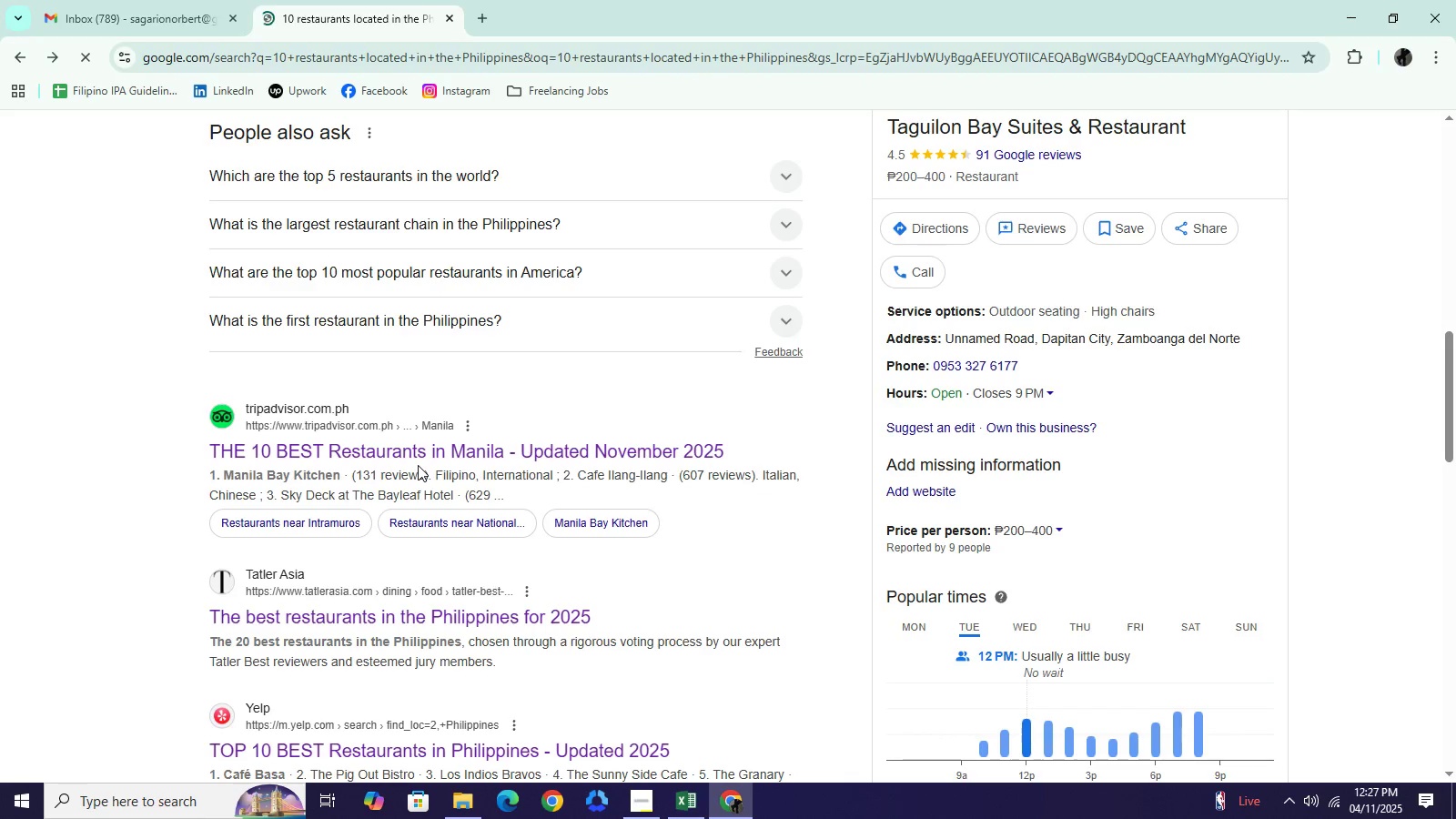 
wait(9.11)
 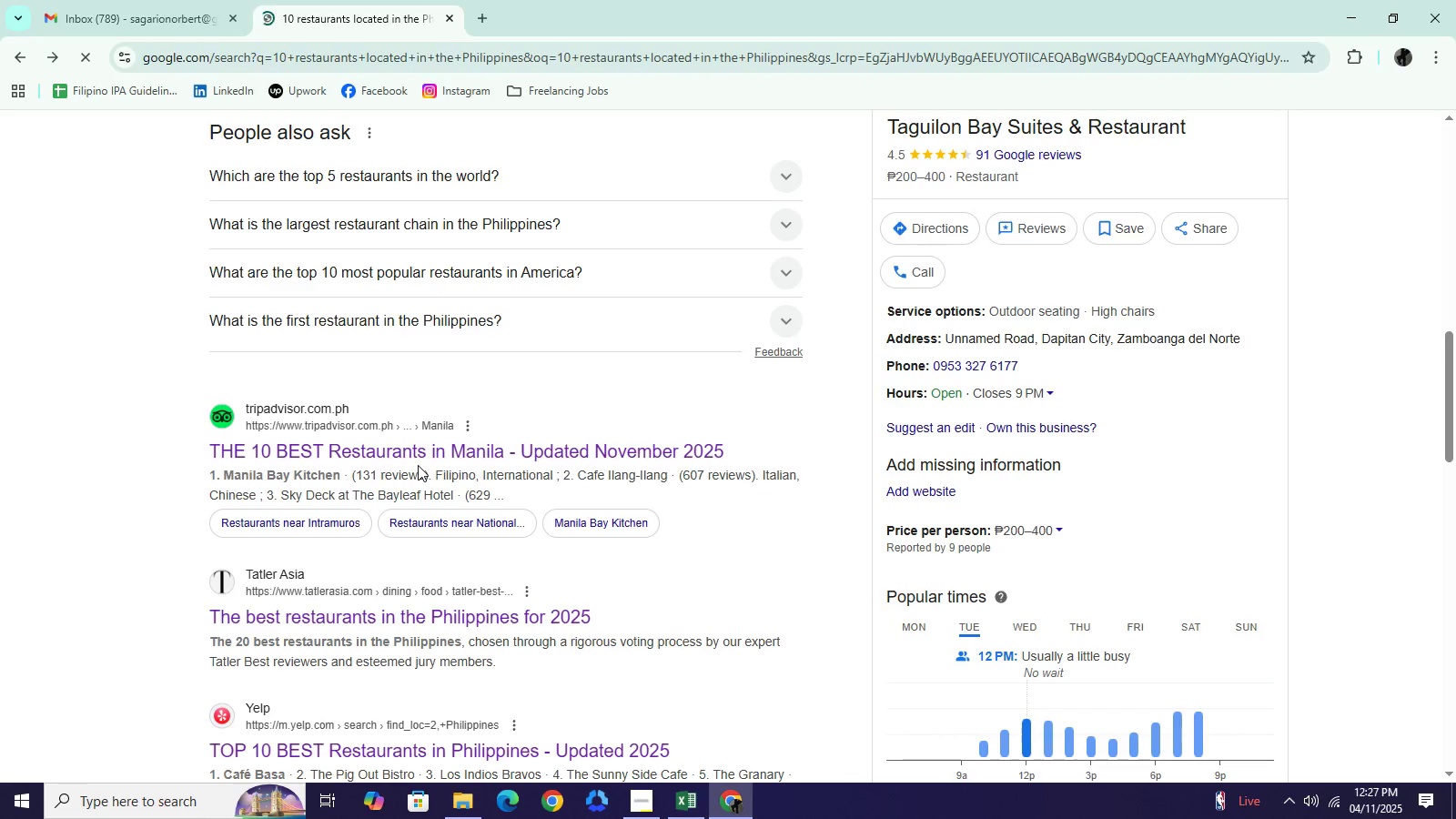 
scroll: coordinate [898, 468], scroll_direction: down, amount: 3.0
 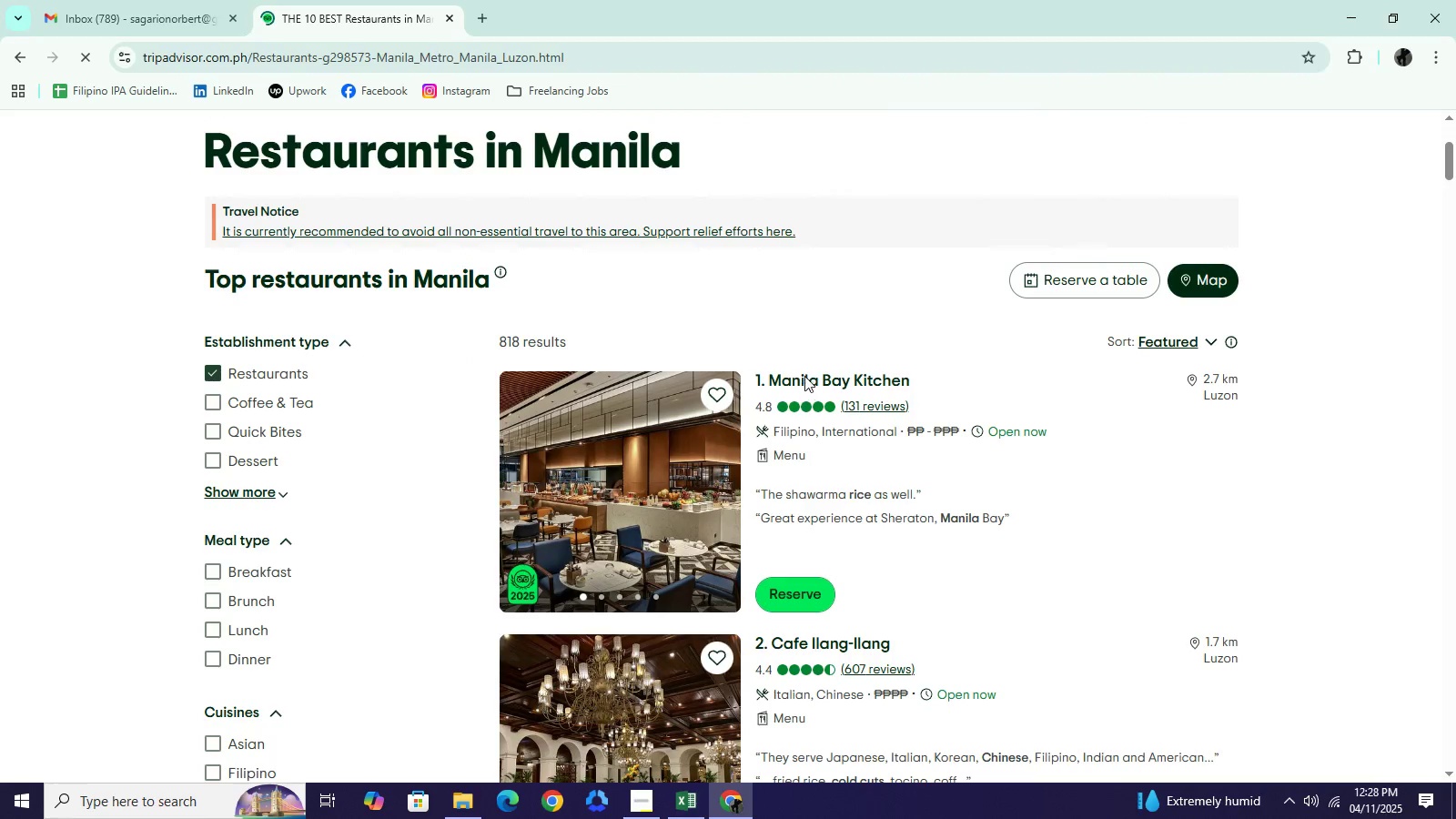 
wait(5.95)
 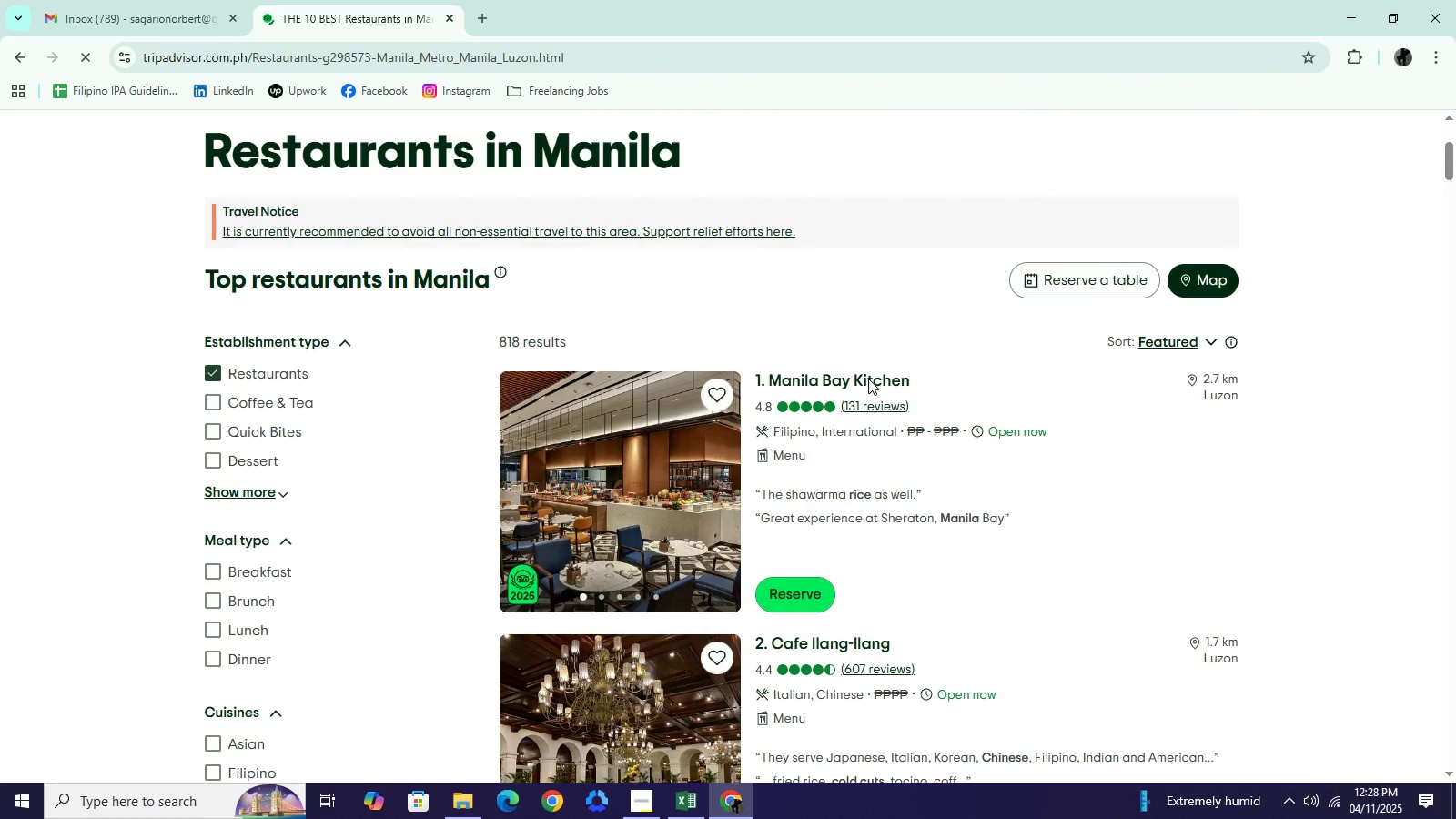 
scroll: coordinate [757, 551], scroll_direction: down, amount: 3.0
 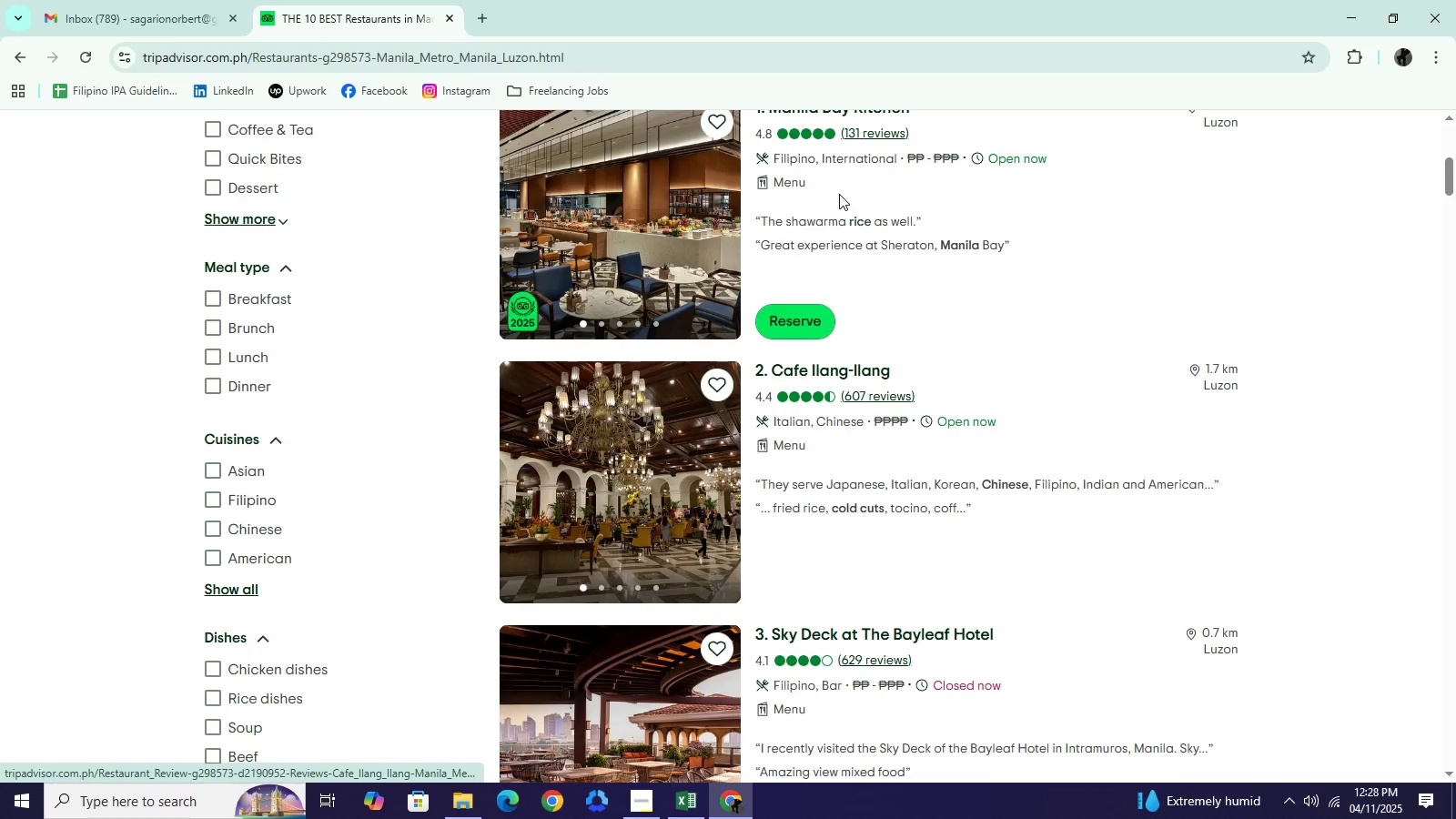 
scroll: coordinate [839, 194], scroll_direction: up, amount: 3.0
 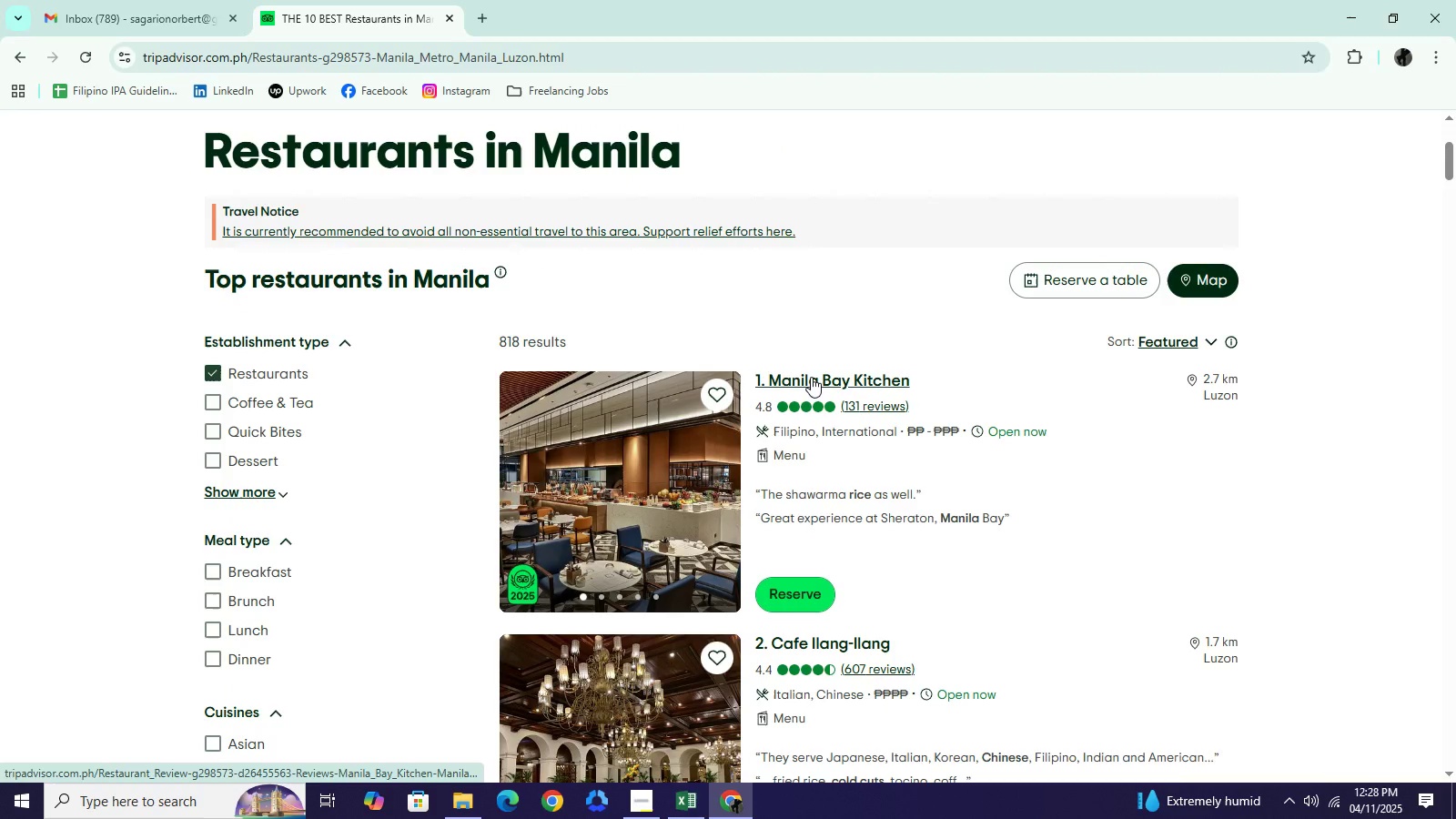 
left_click([811, 377])
 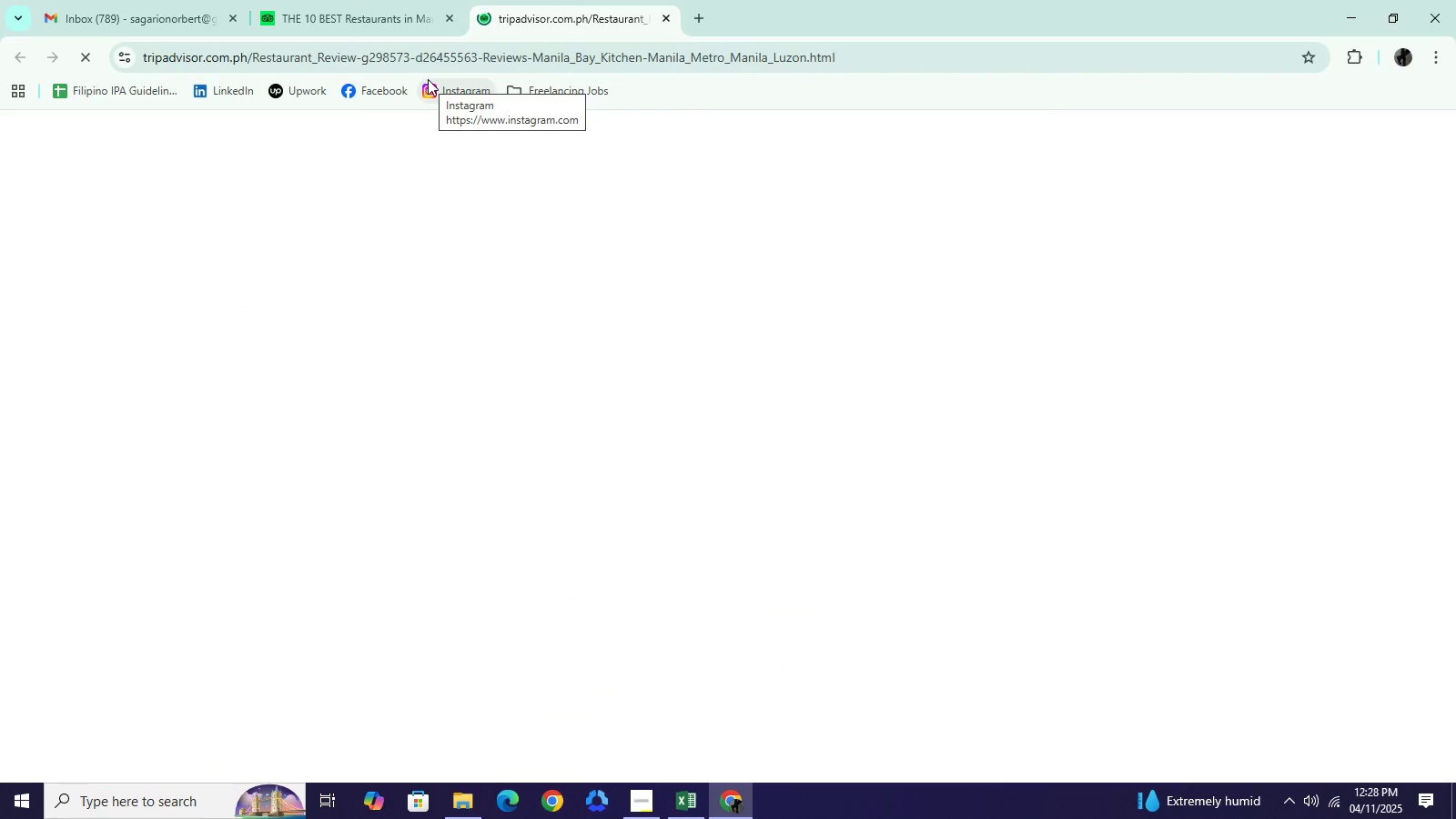 
wait(7.64)
 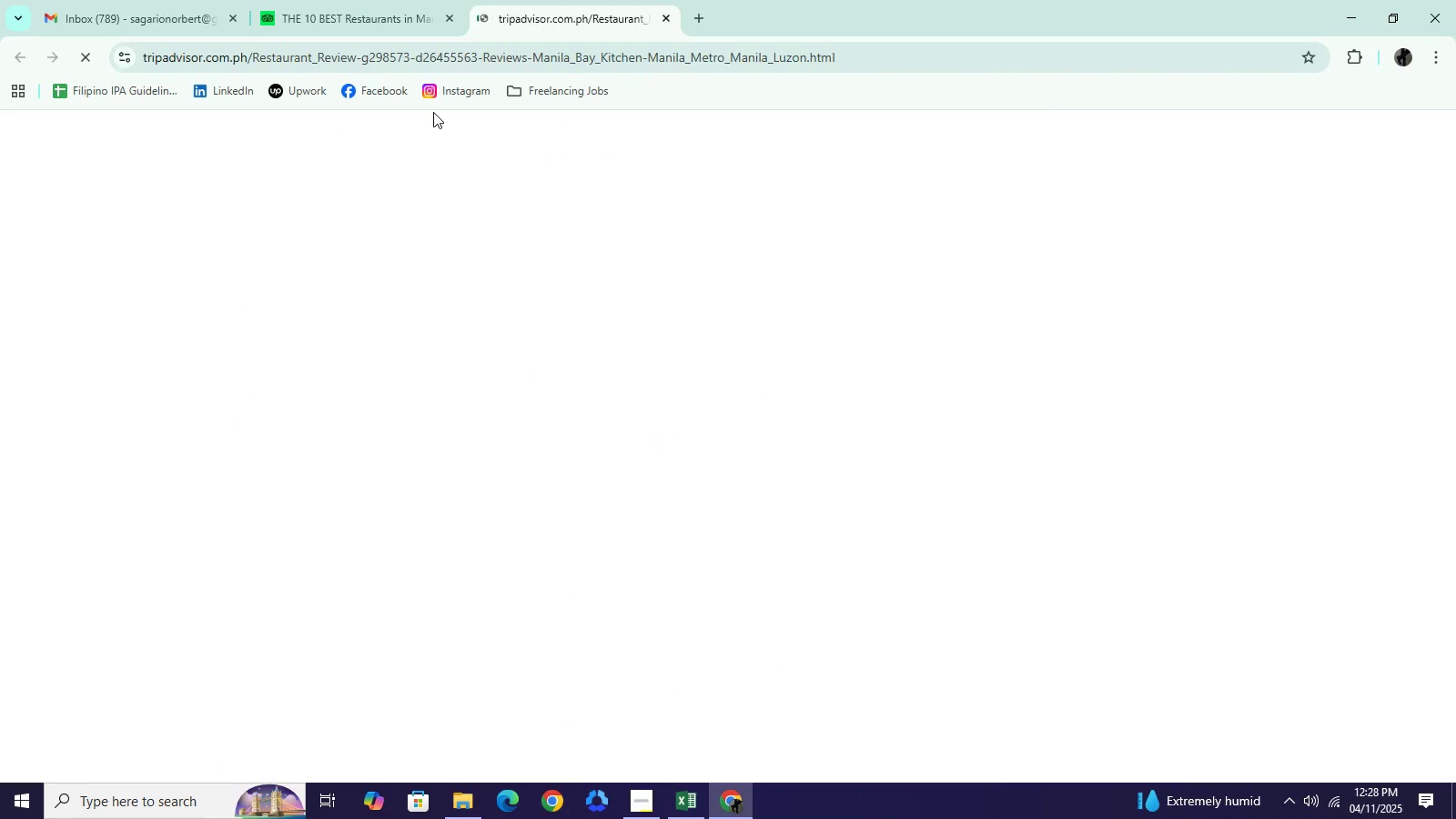 
left_click([438, 15])
 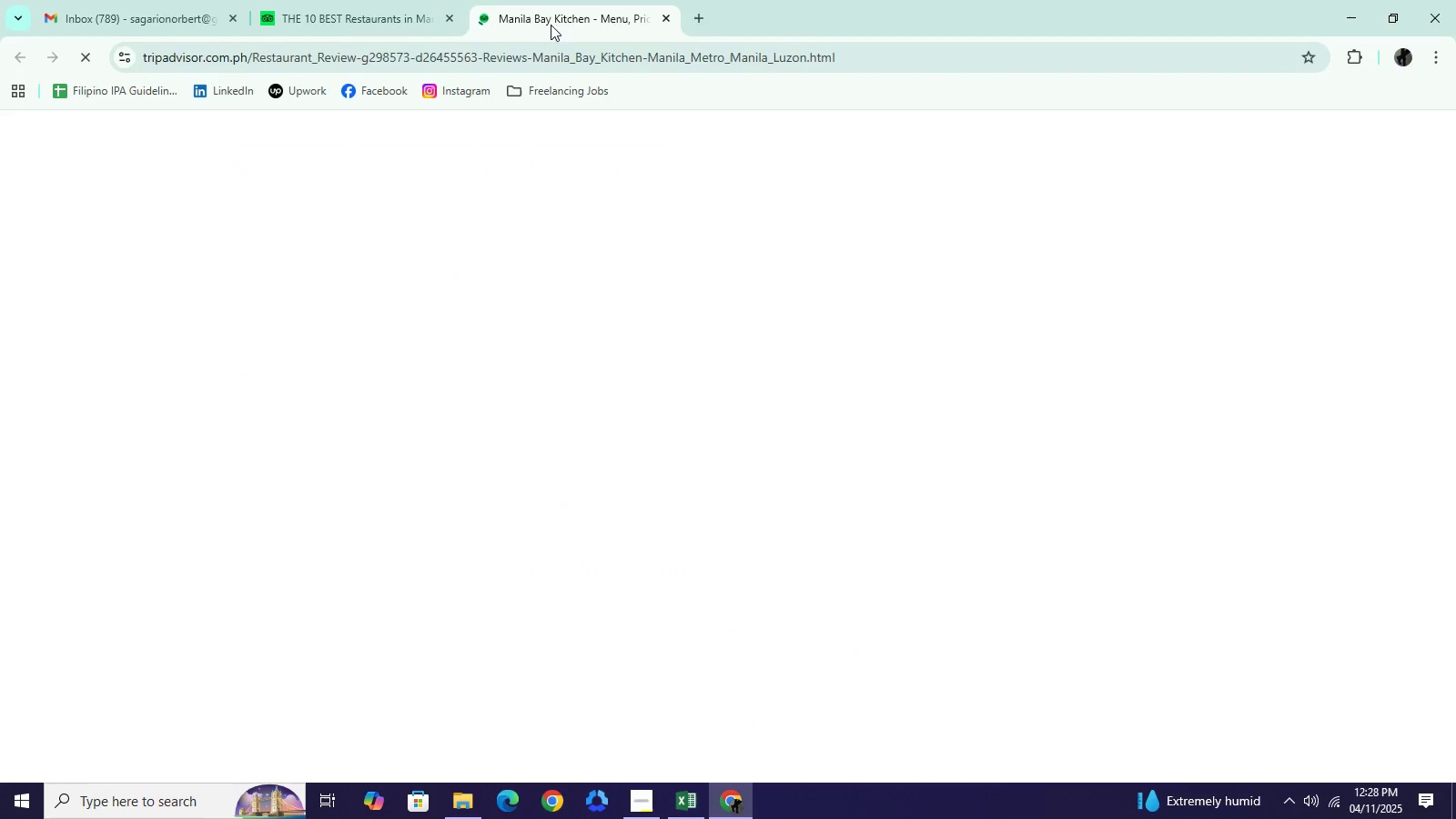 
wait(5.25)
 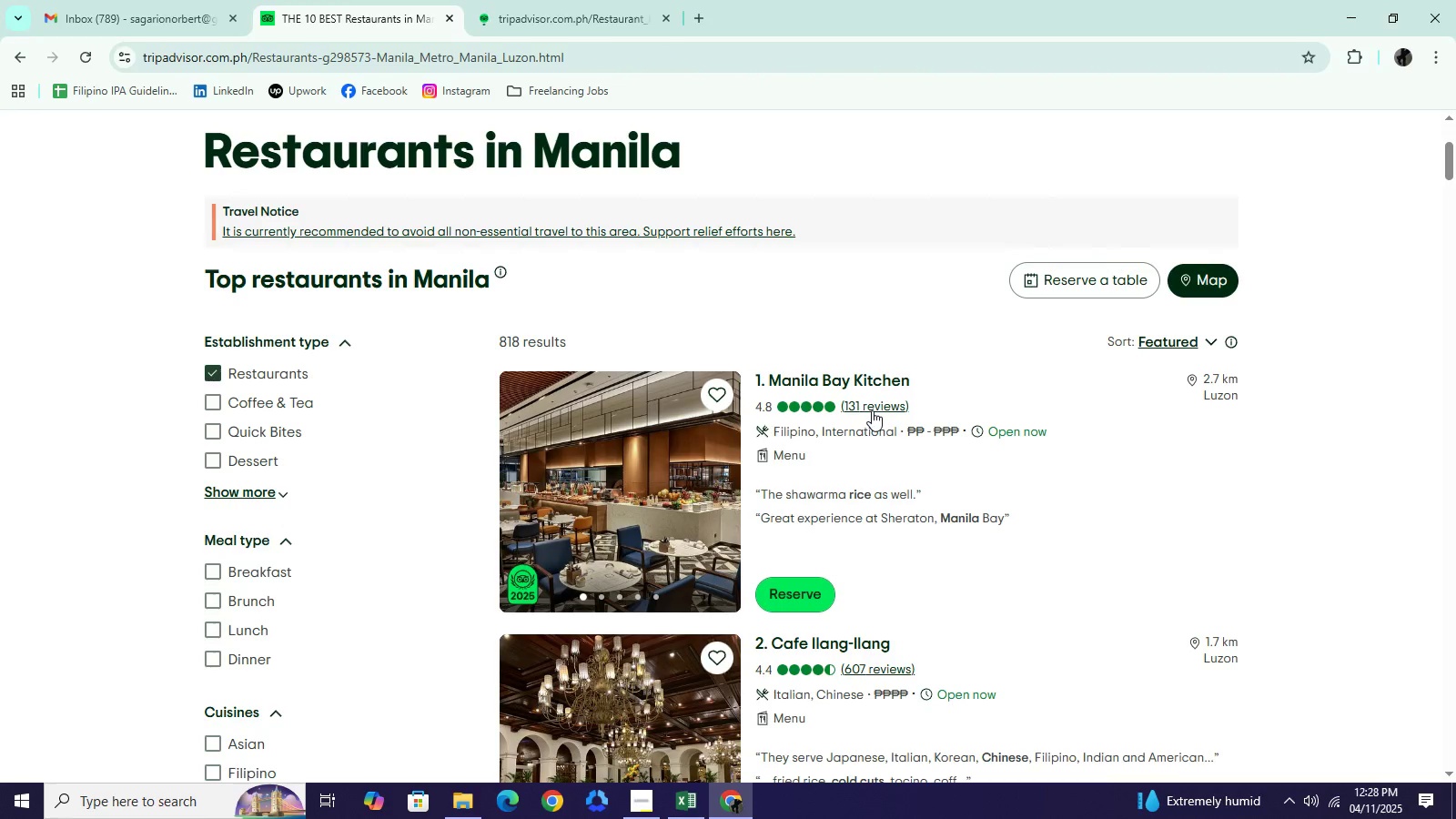 
mouse_move([602, 177])
 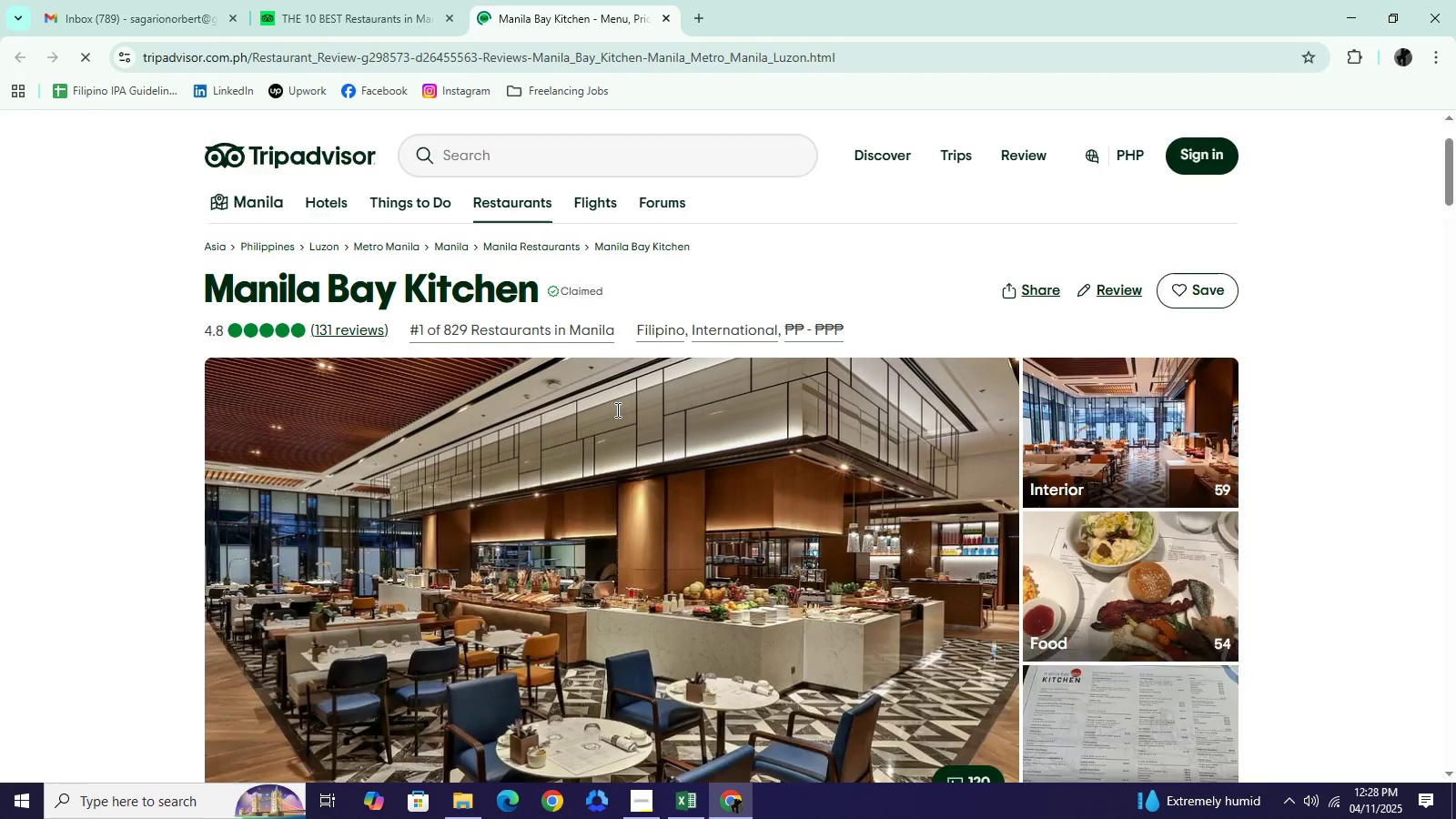 
scroll: coordinate [617, 431], scroll_direction: down, amount: 7.0
 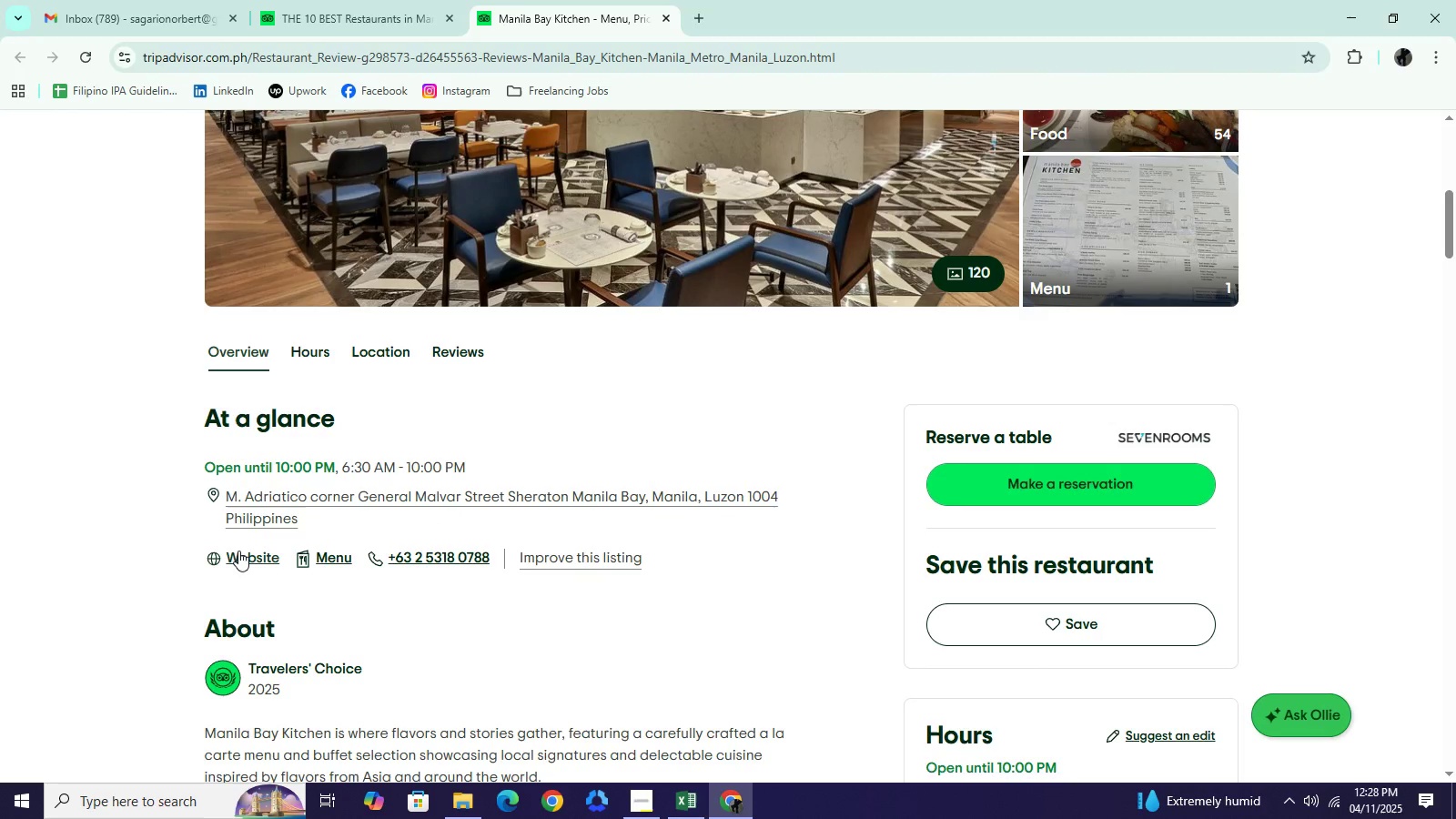 
wait(11.13)
 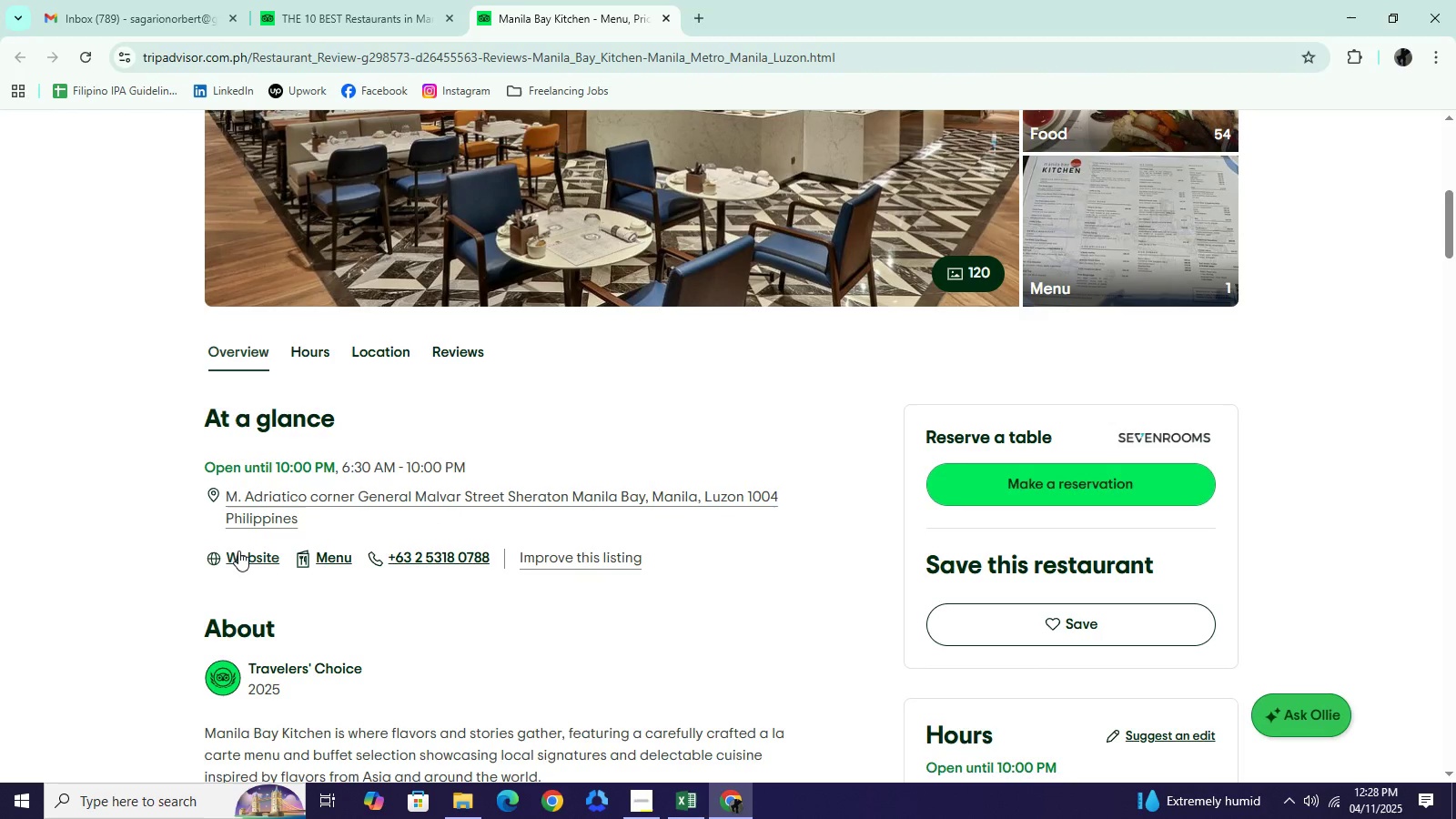 
left_click([271, 559])
 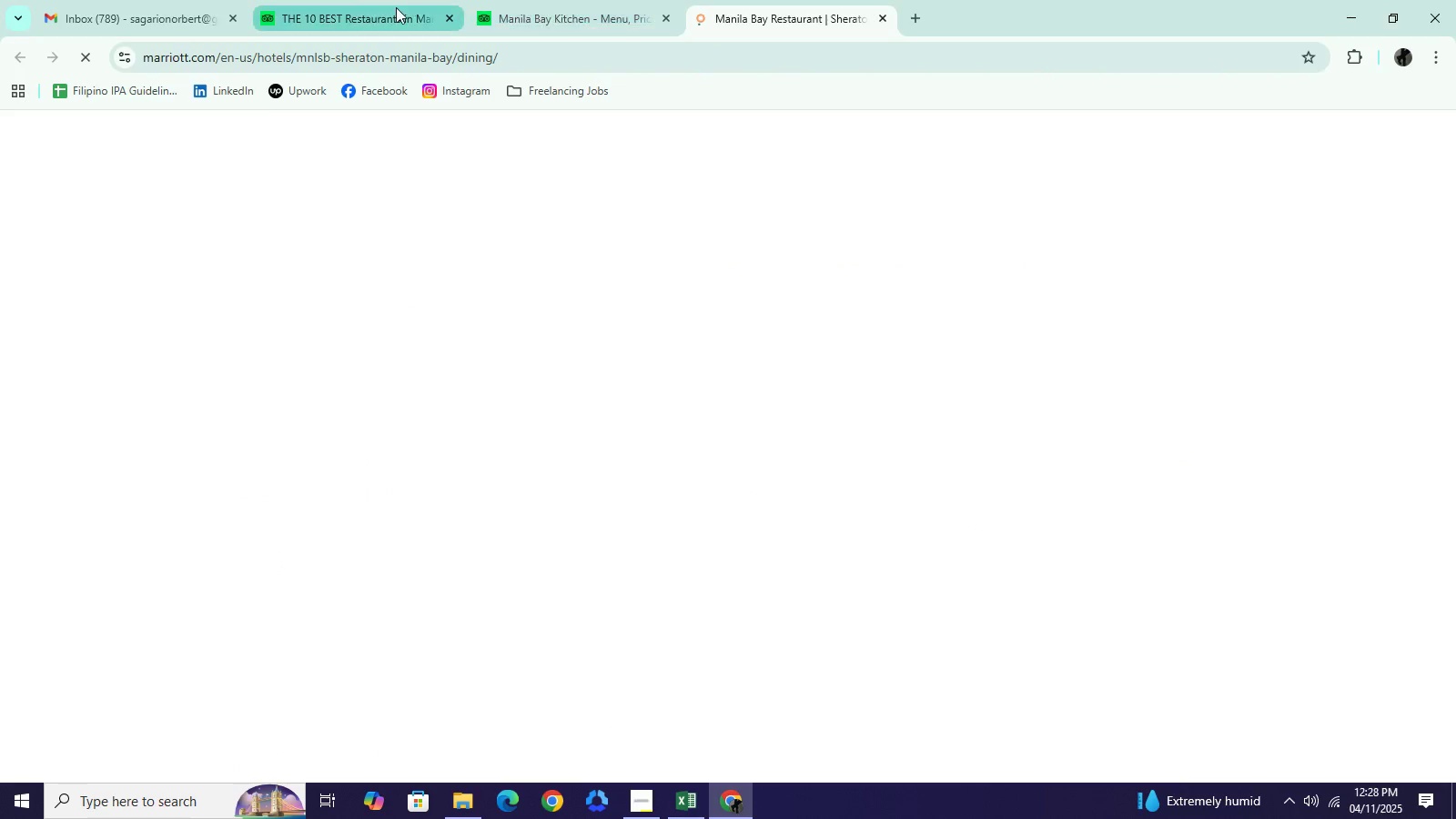 
left_click([395, 7])
 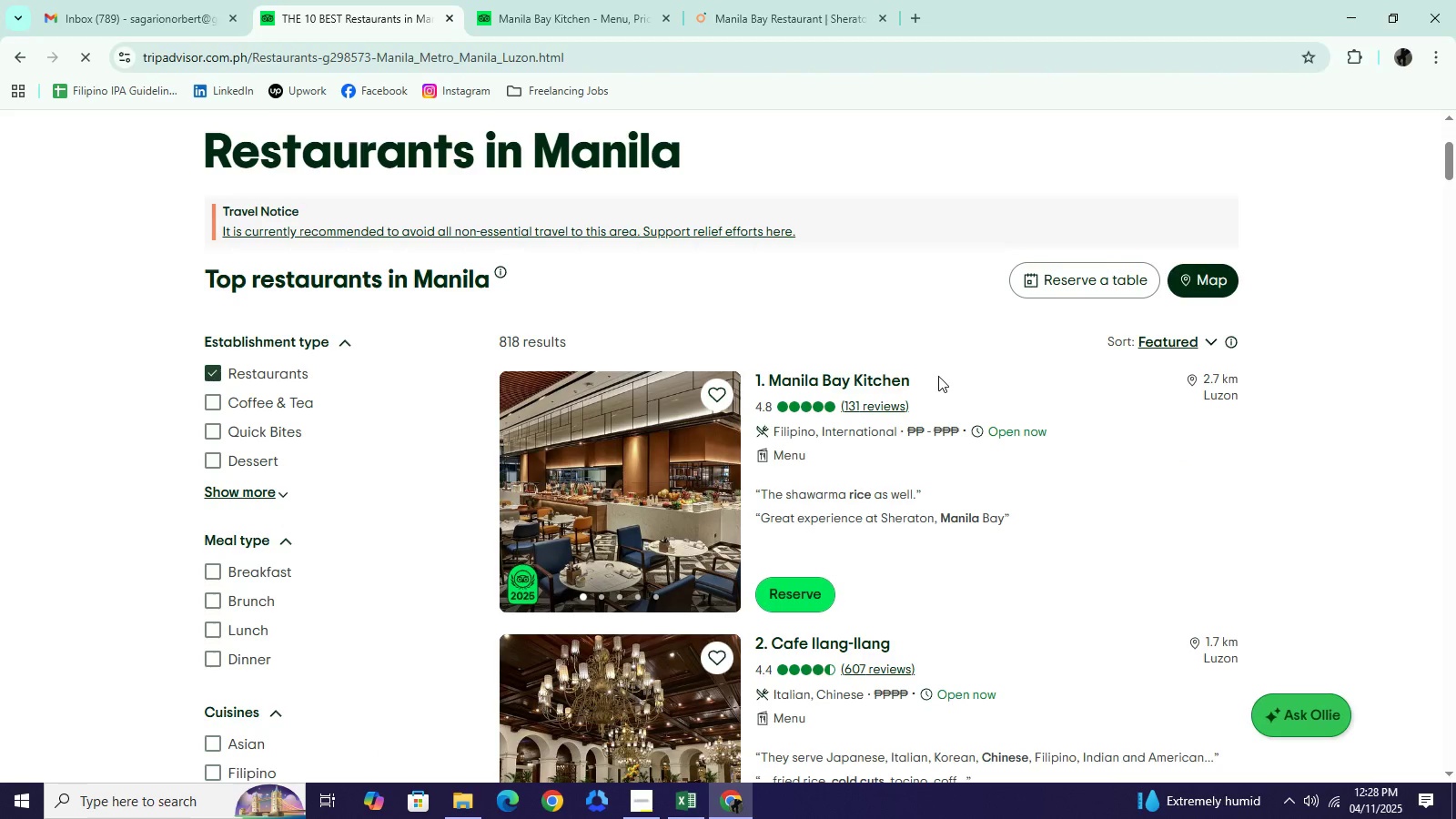 
left_click_drag(start_coordinate=[938, 375], to_coordinate=[757, 373])
 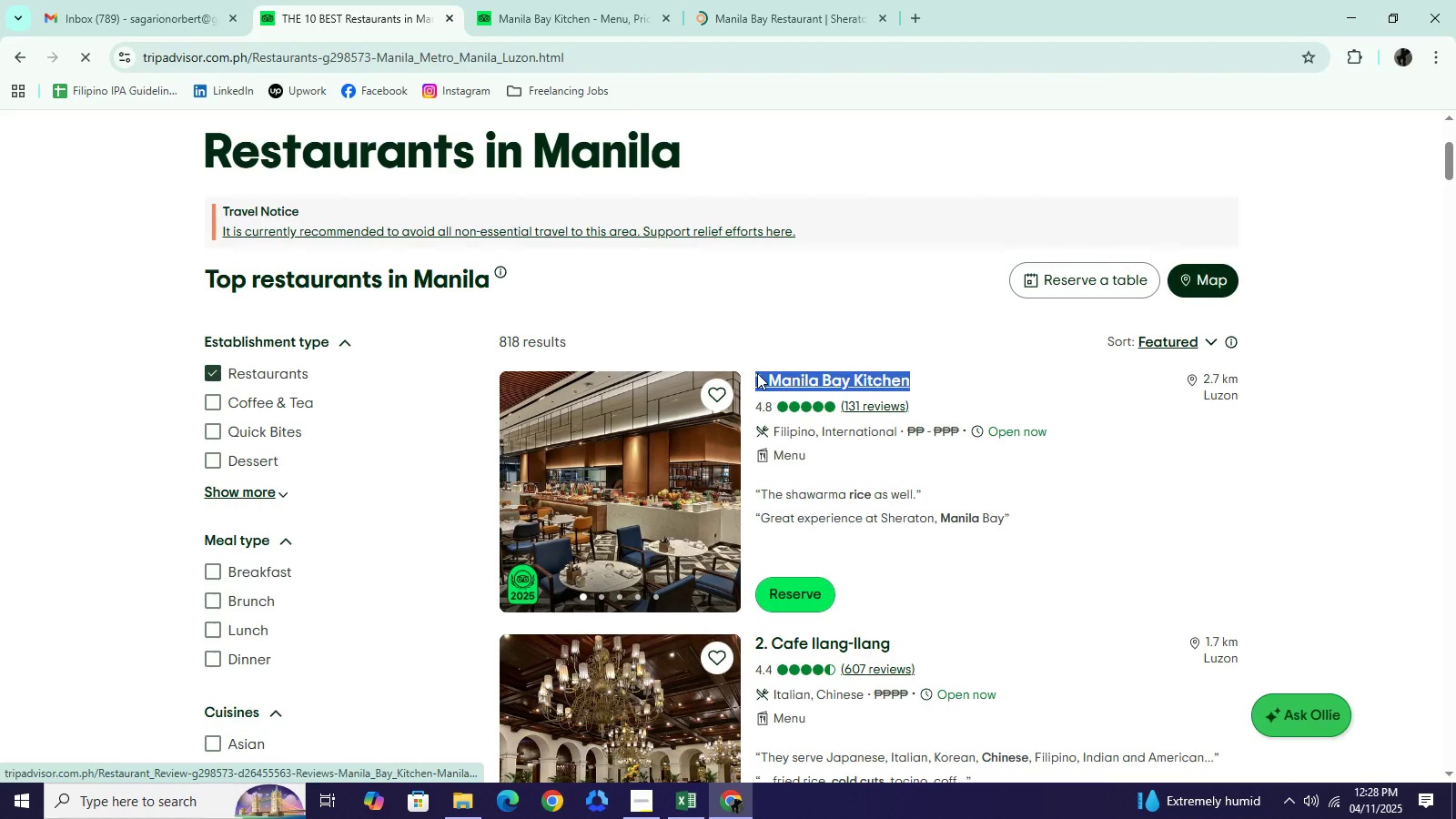 
key(Control+C)
 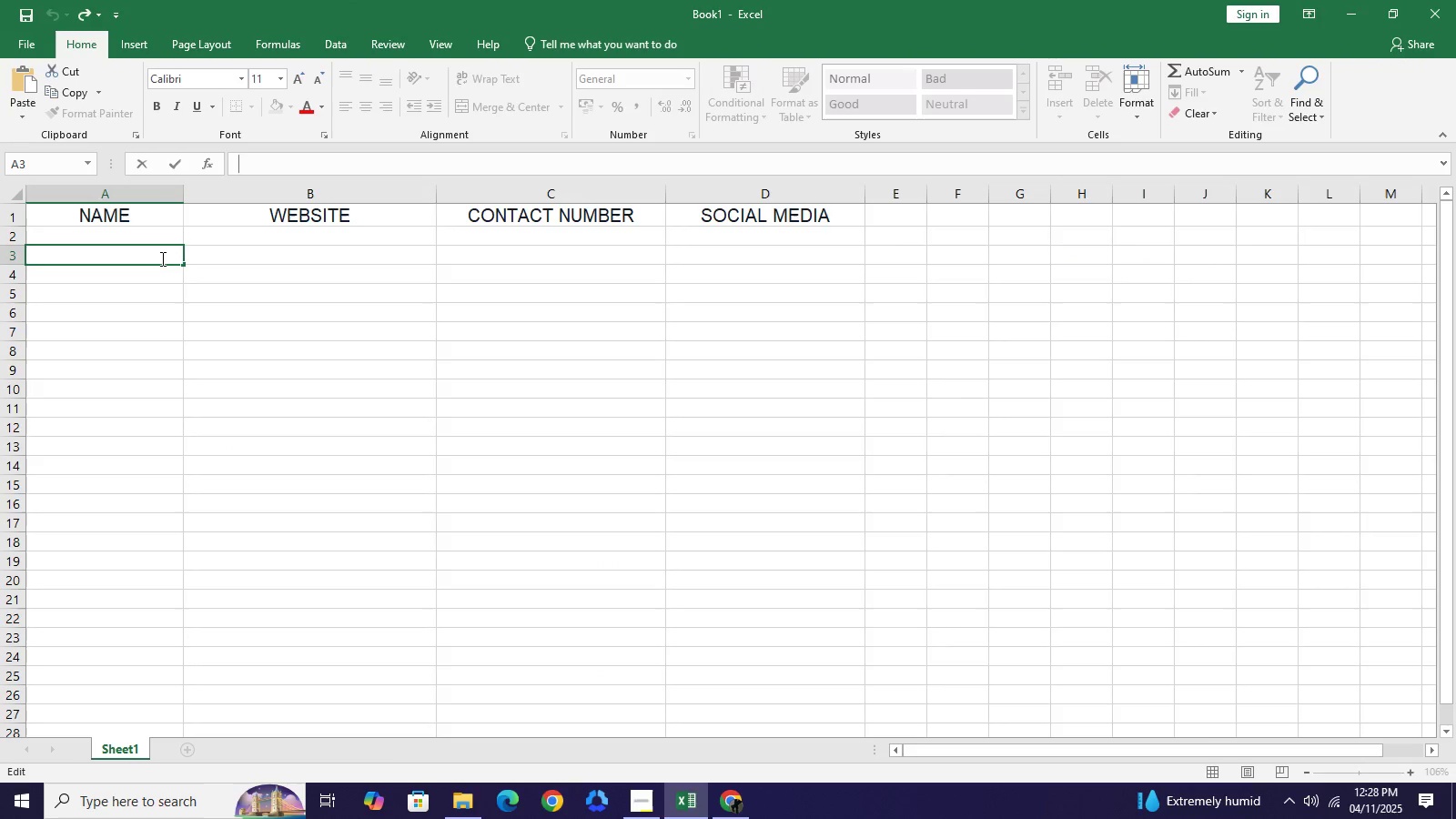 
key(Control+V)
 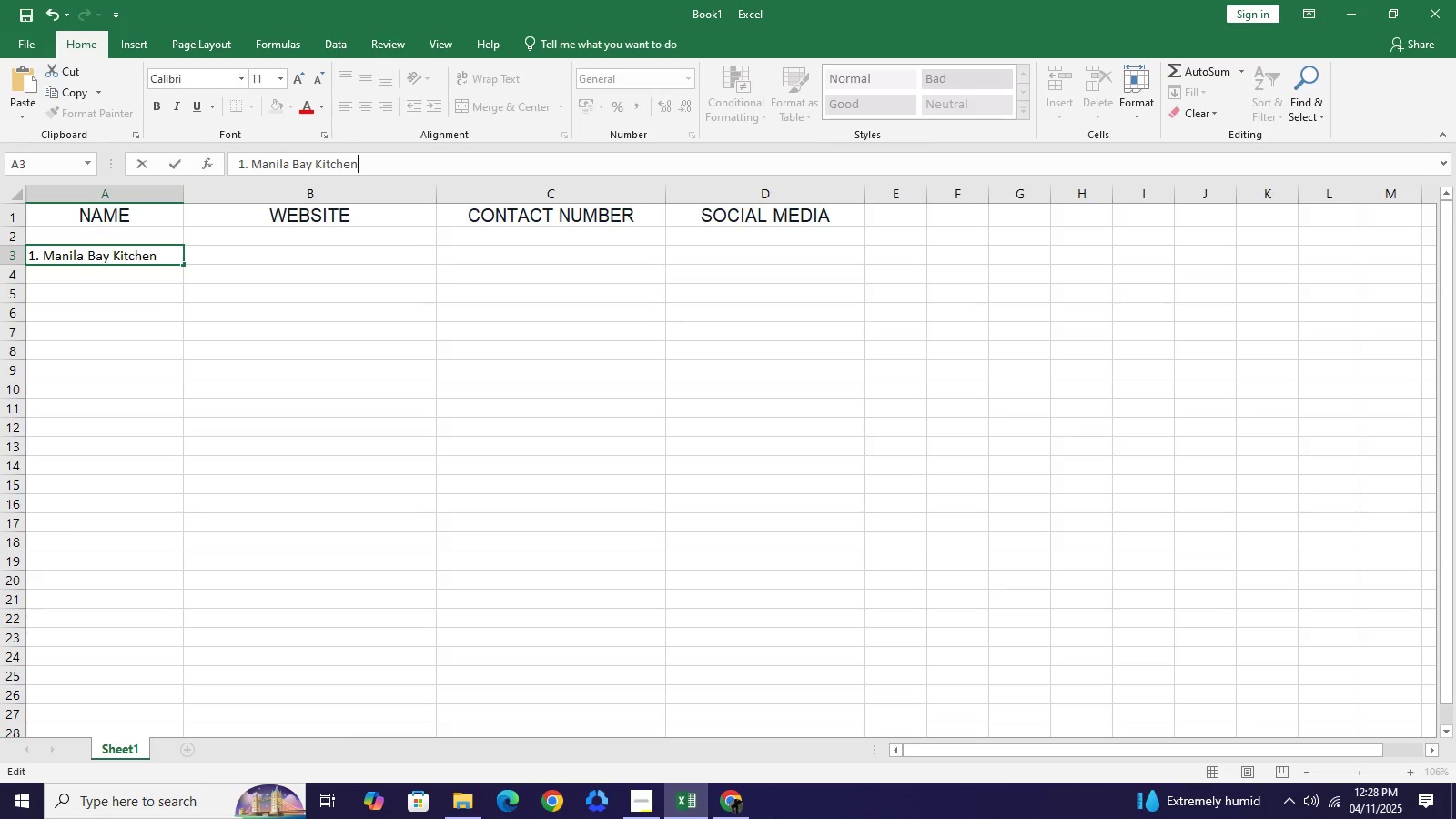 
left_click([743, 800])
 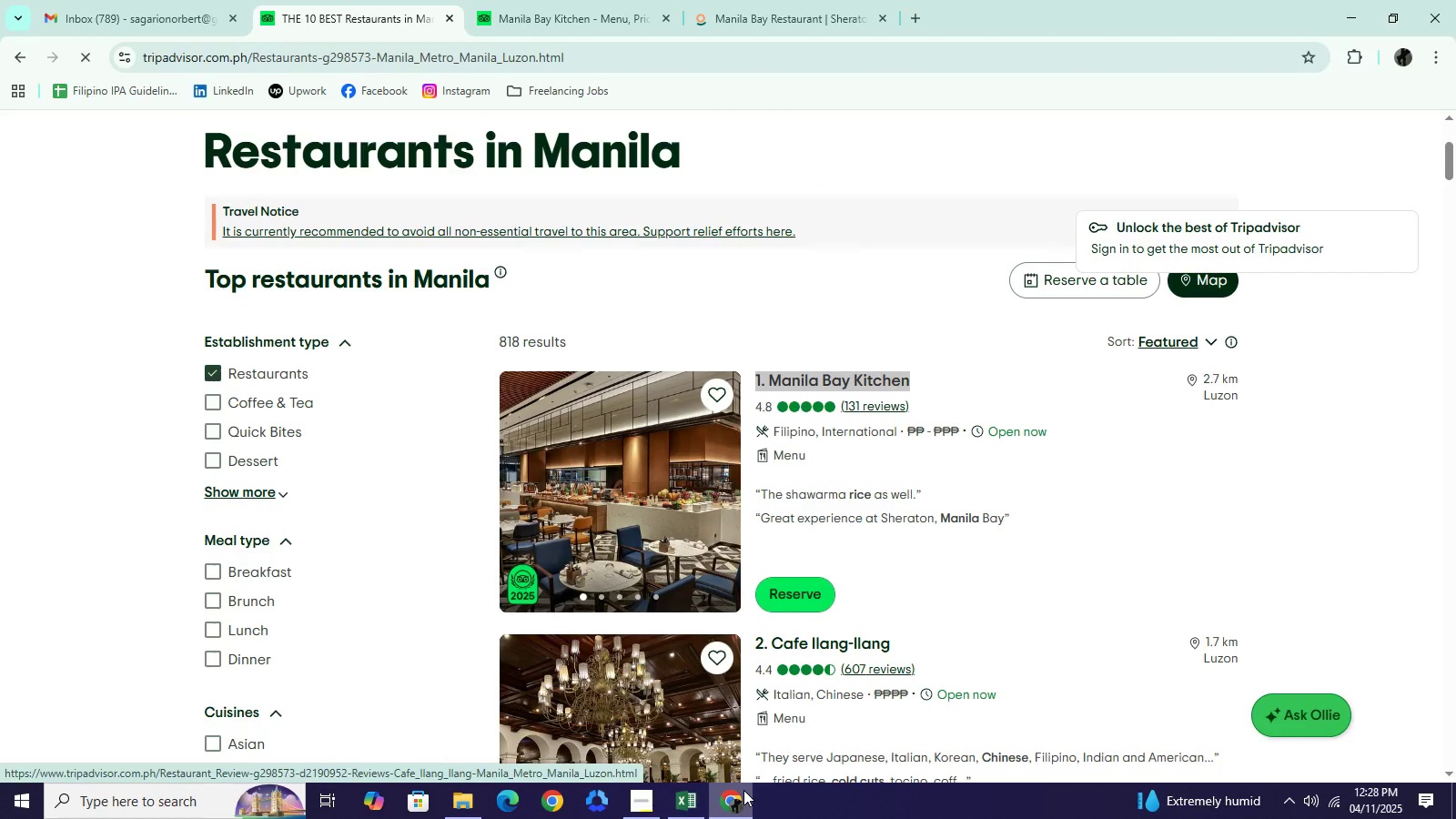 
left_click_drag(start_coordinate=[622, 11], to_coordinate=[617, 14])
 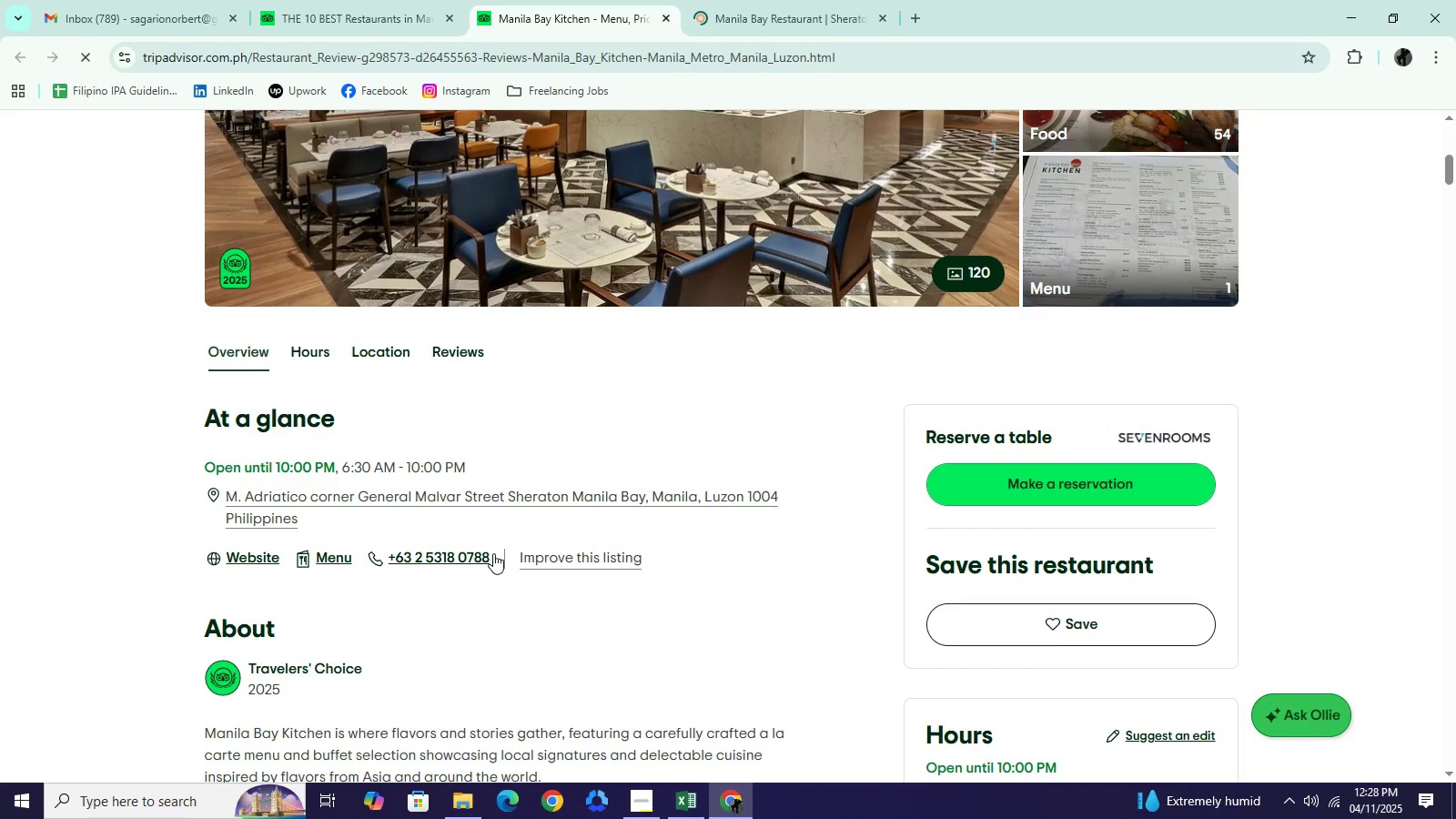 
left_click([787, 0])
 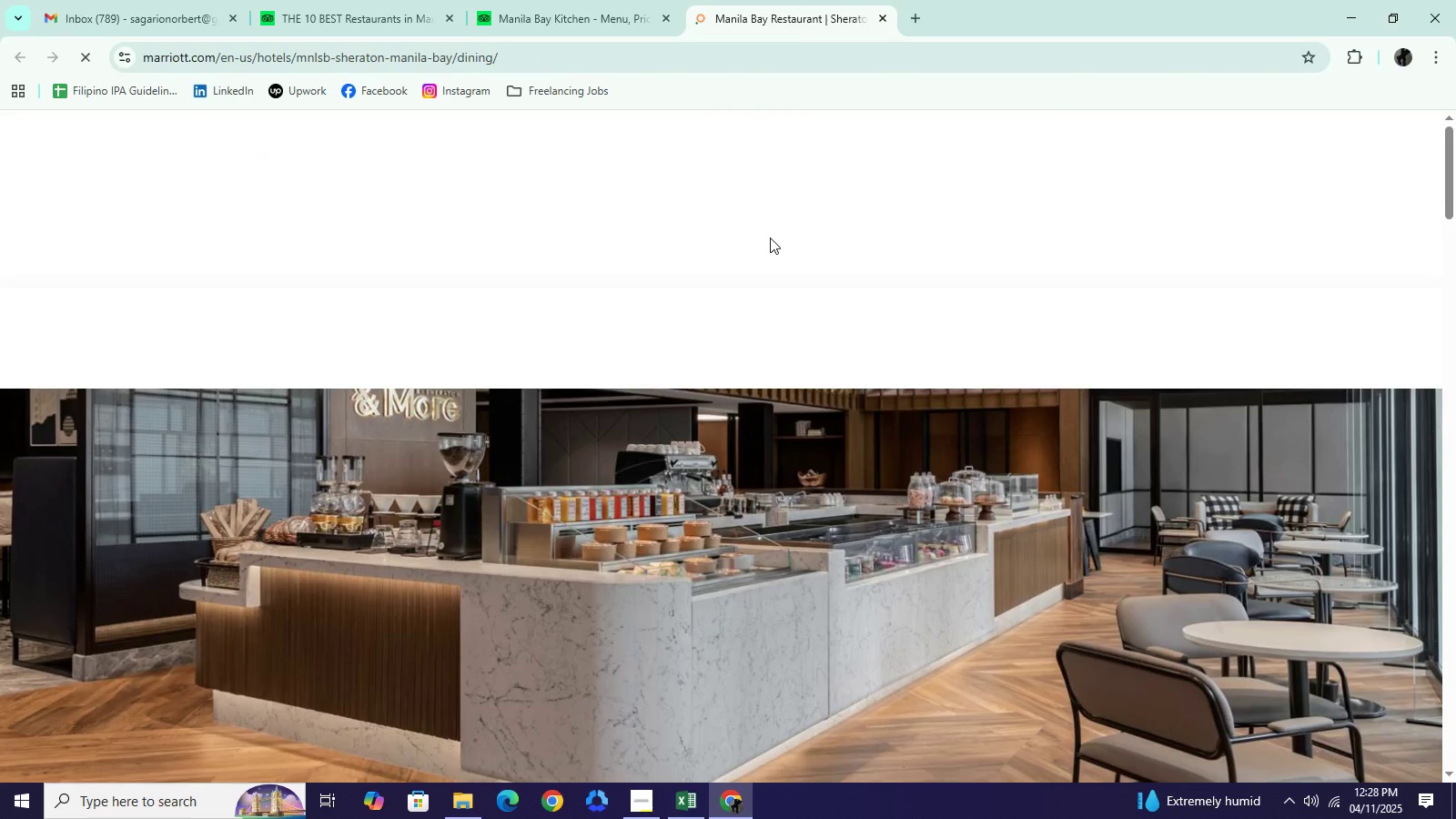 
scroll: coordinate [715, 252], scroll_direction: down, amount: 1.0
 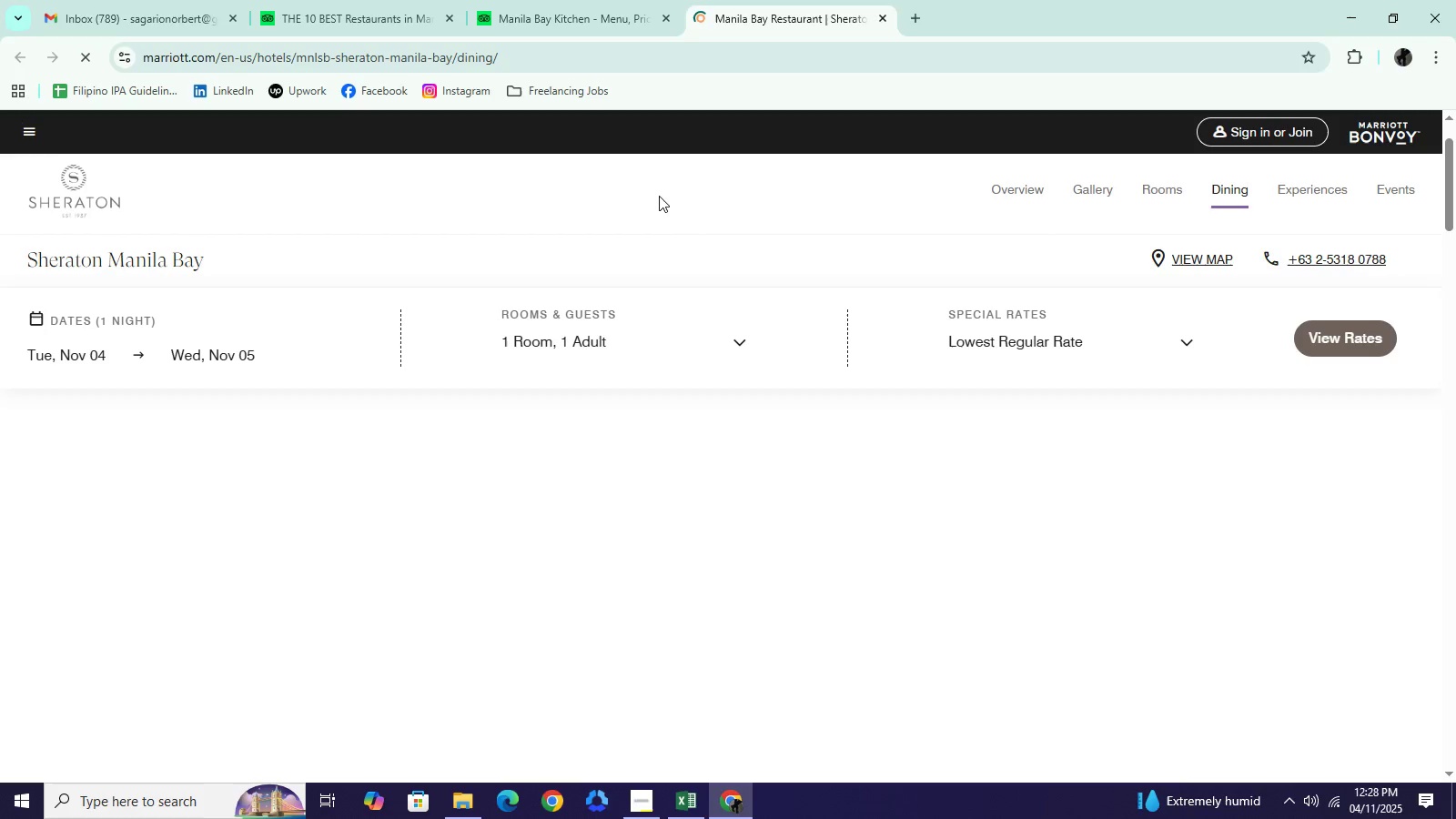 
mouse_move([667, 331])
 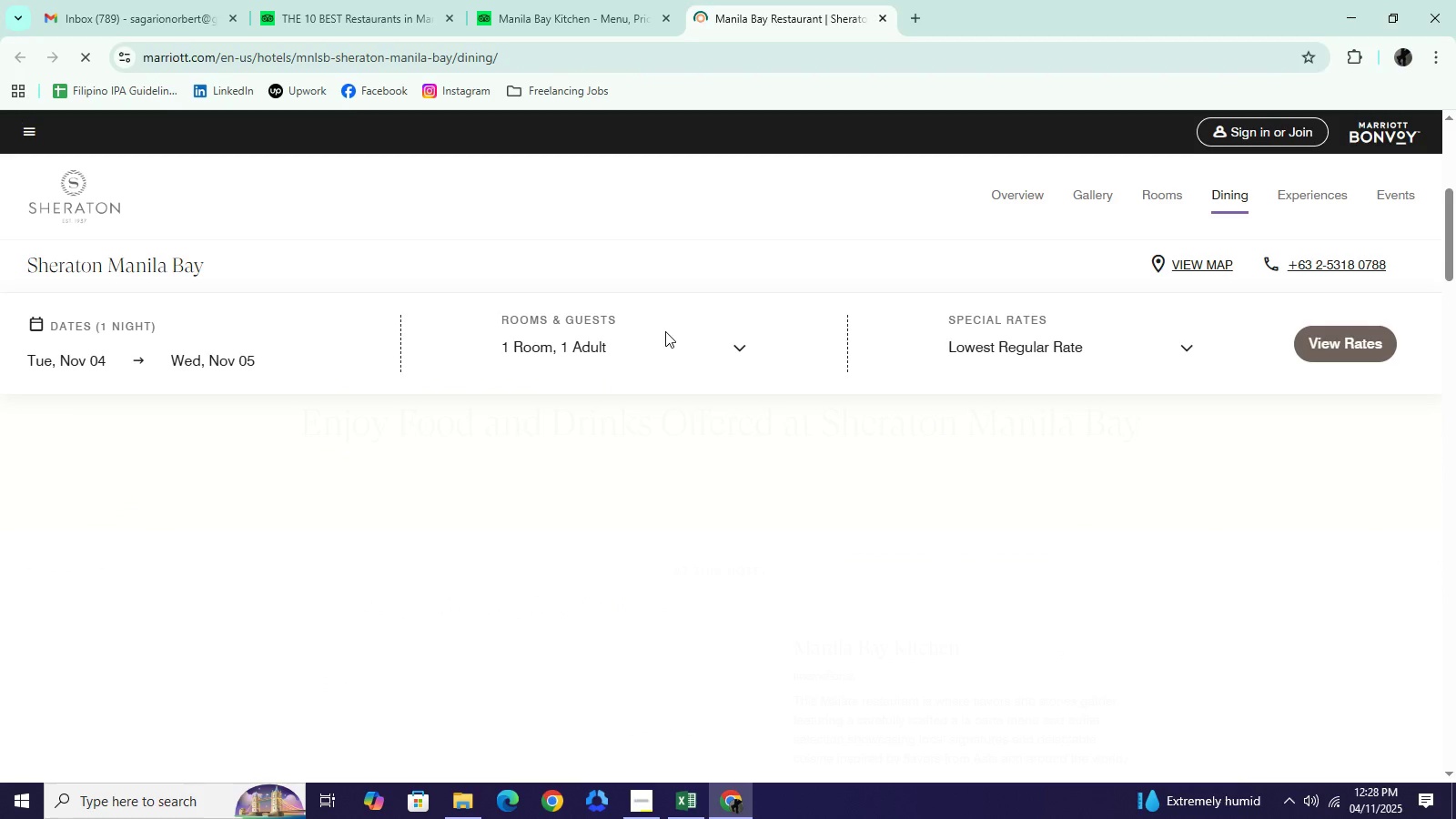 
scroll: coordinate [665, 331], scroll_direction: down, amount: 4.0
 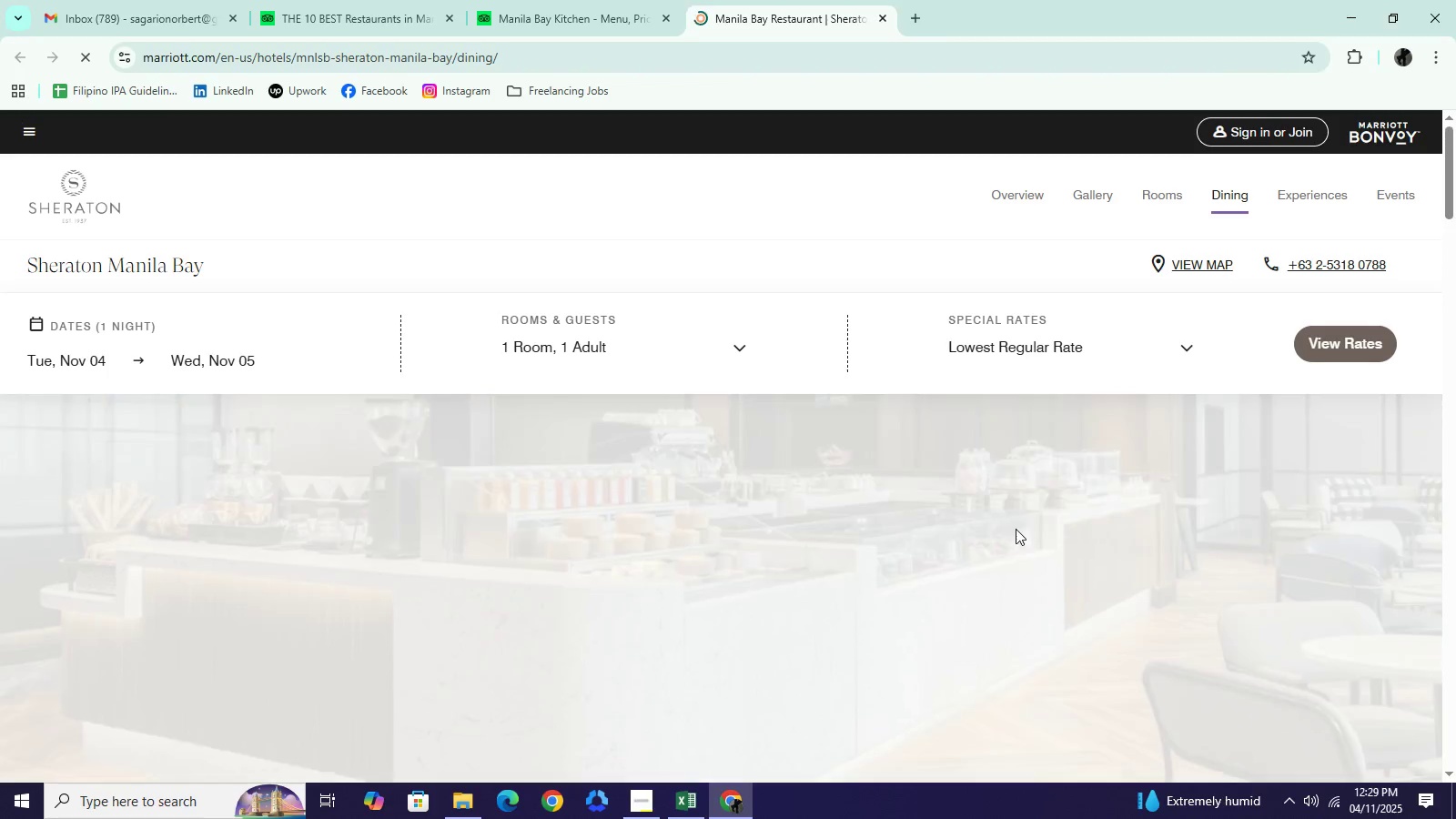 
scroll: coordinate [1053, 299], scroll_direction: up, amount: 21.0
 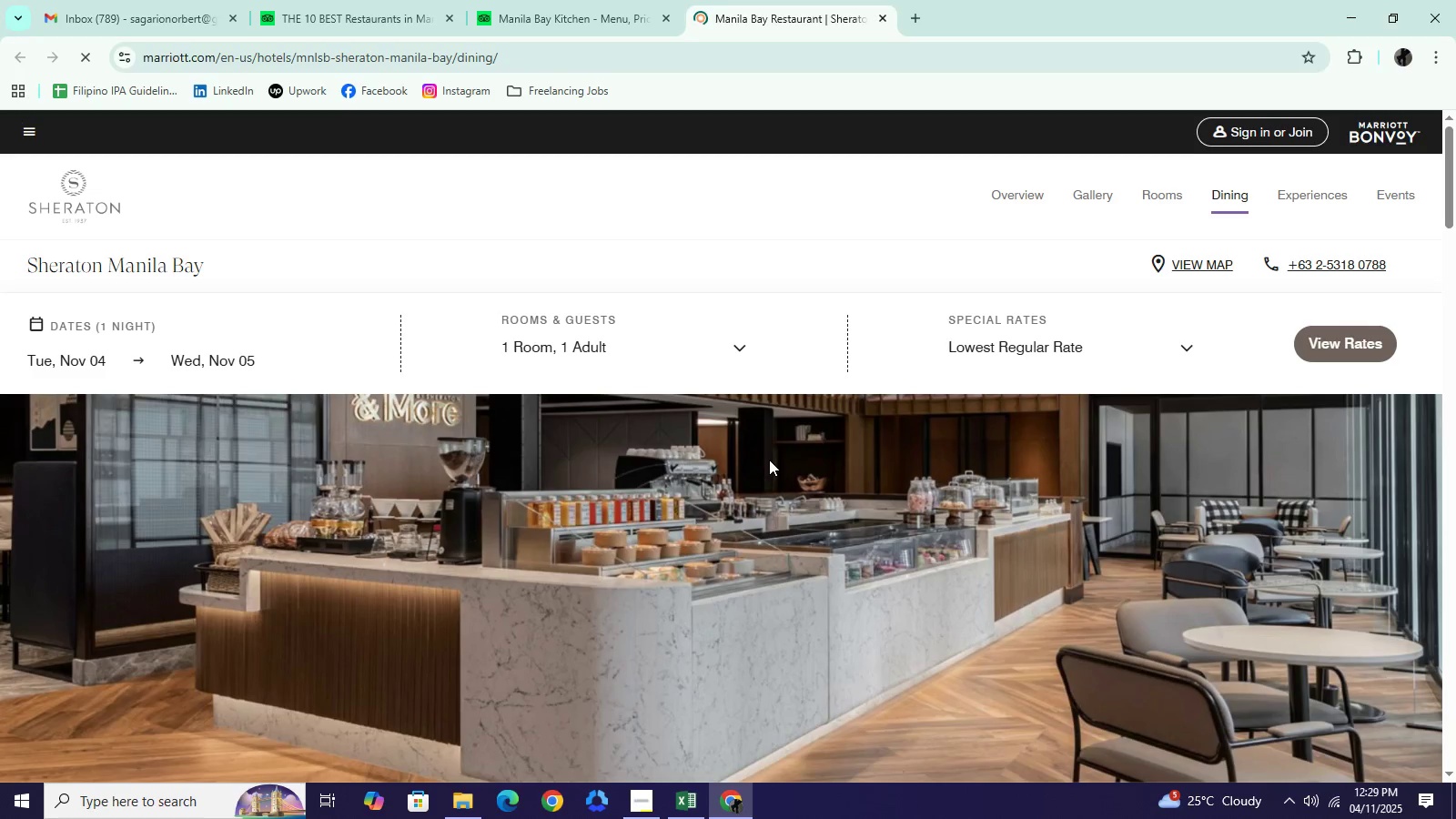 
scroll: coordinate [715, 525], scroll_direction: down, amount: 12.0
 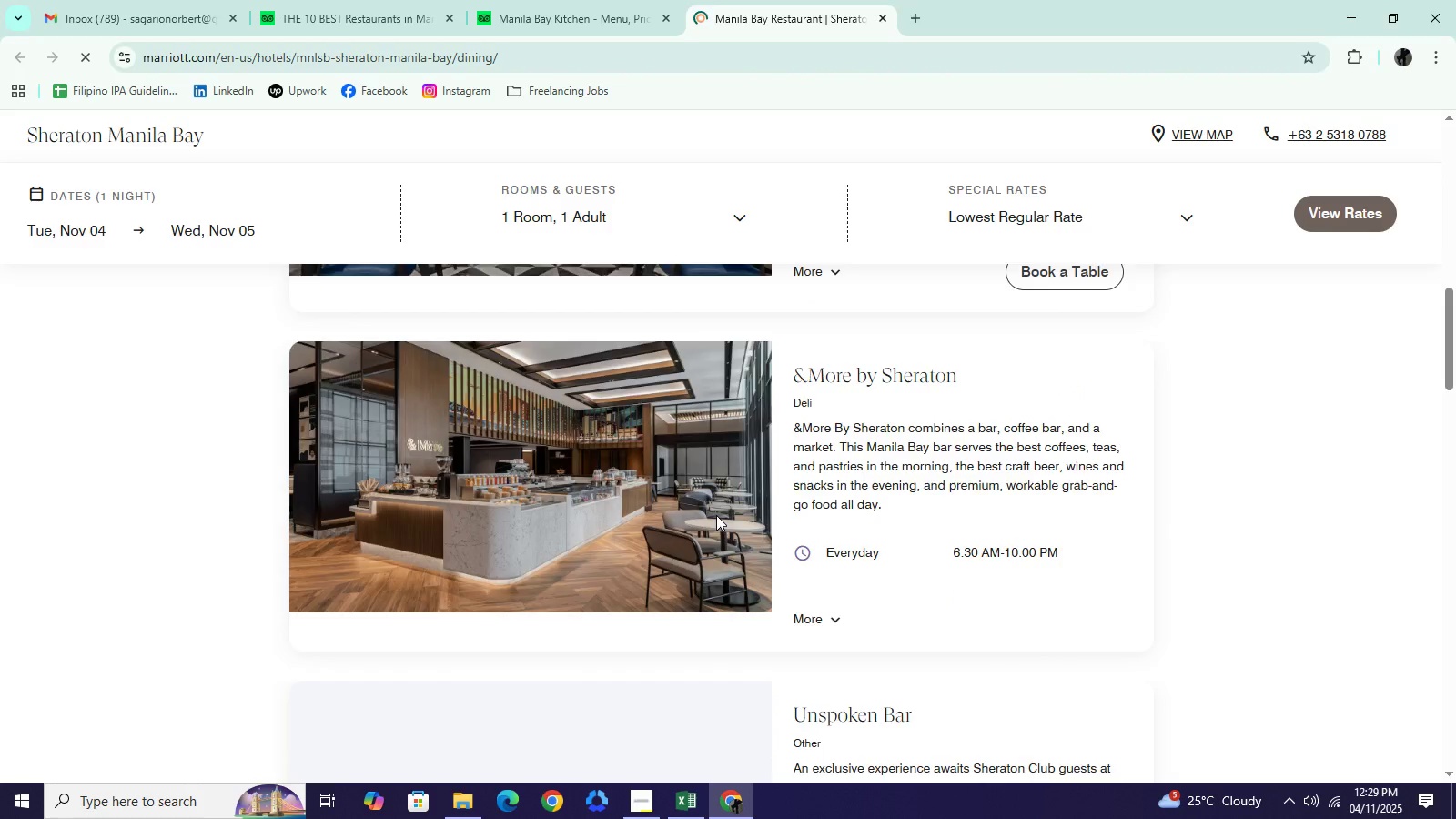 
scroll: coordinate [714, 511], scroll_direction: up, amount: 7.0
 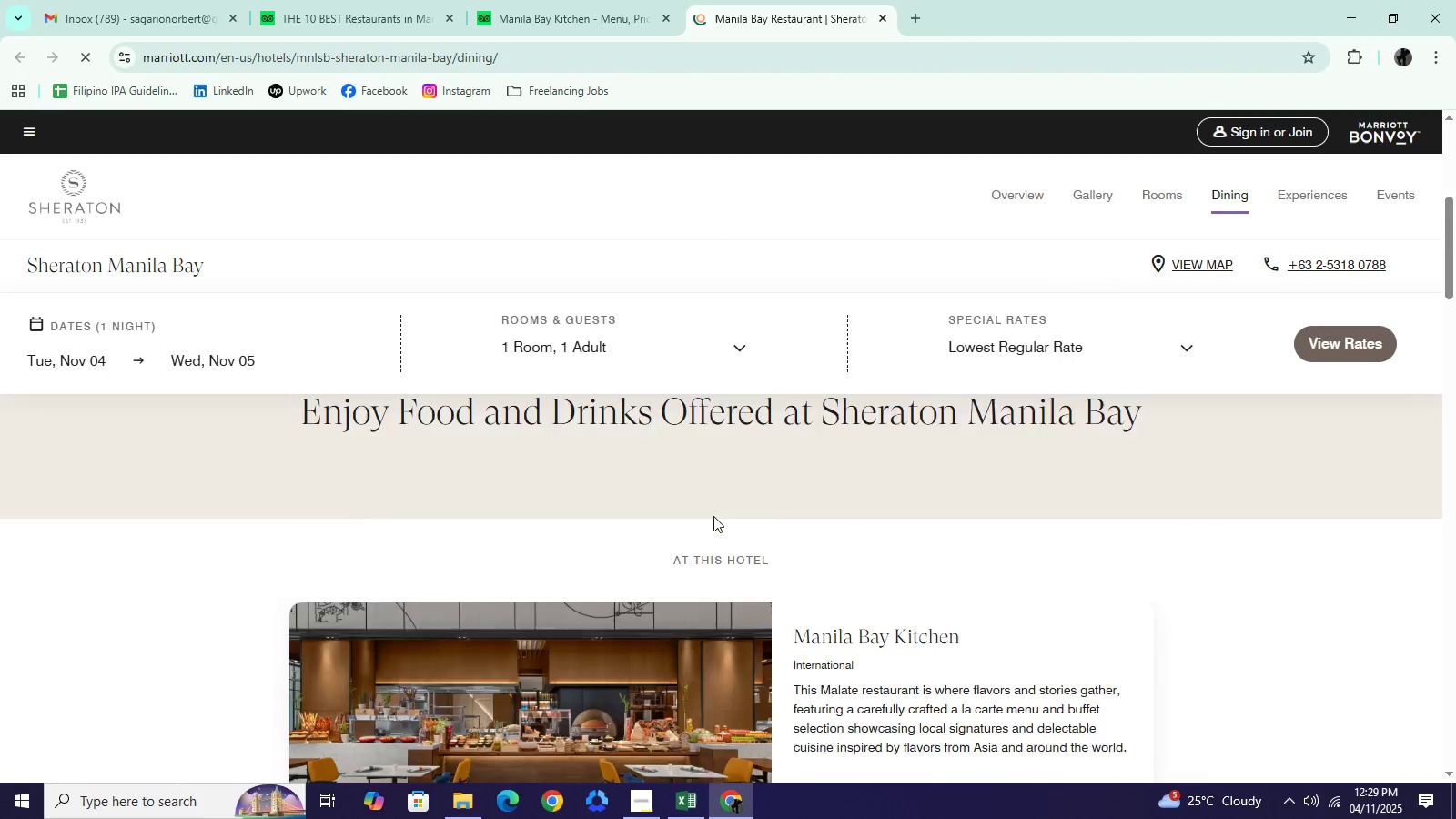 
scroll: coordinate [713, 516], scroll_direction: down, amount: 4.0
 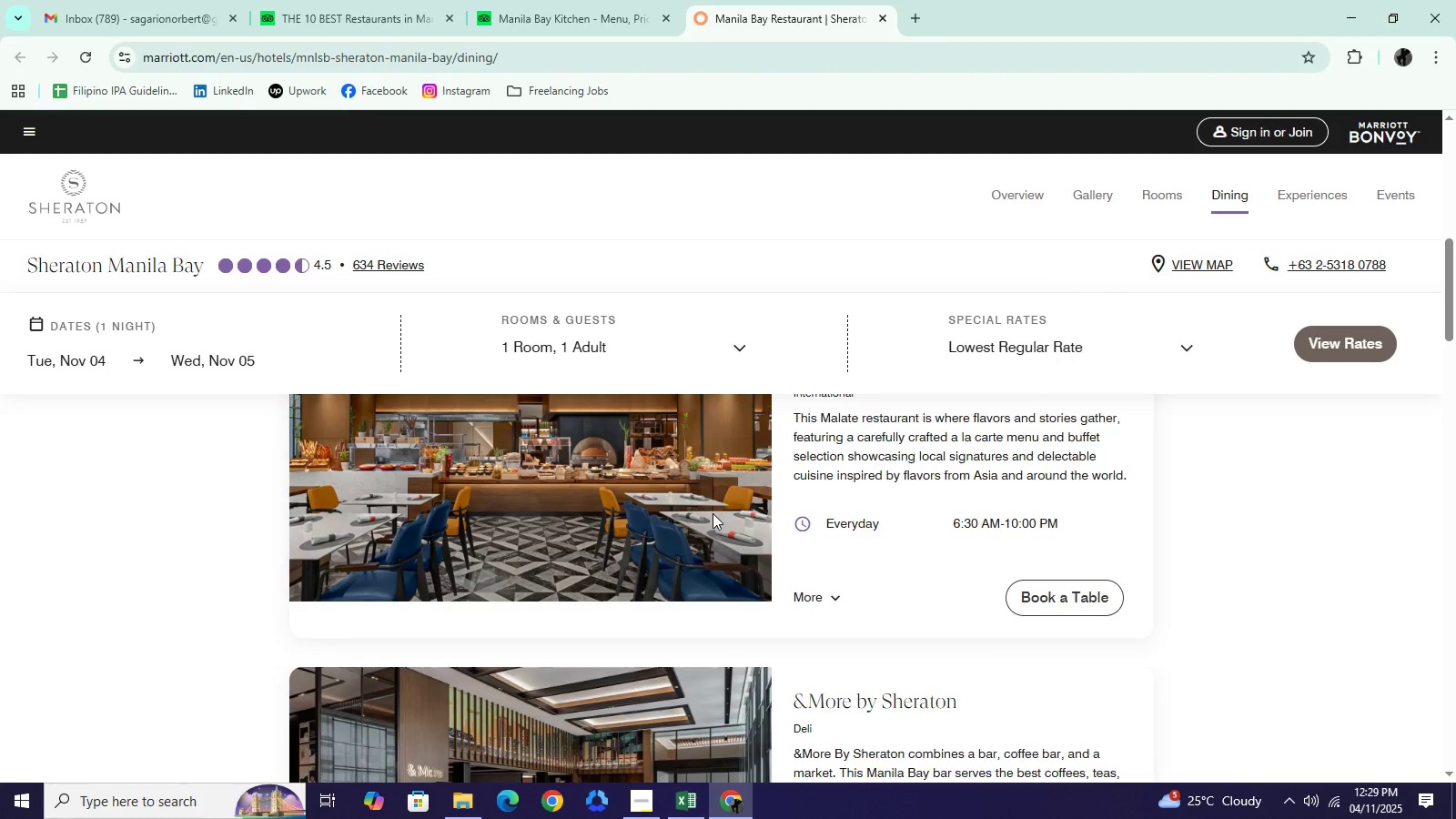 
scroll: coordinate [713, 513], scroll_direction: up, amount: 4.0
 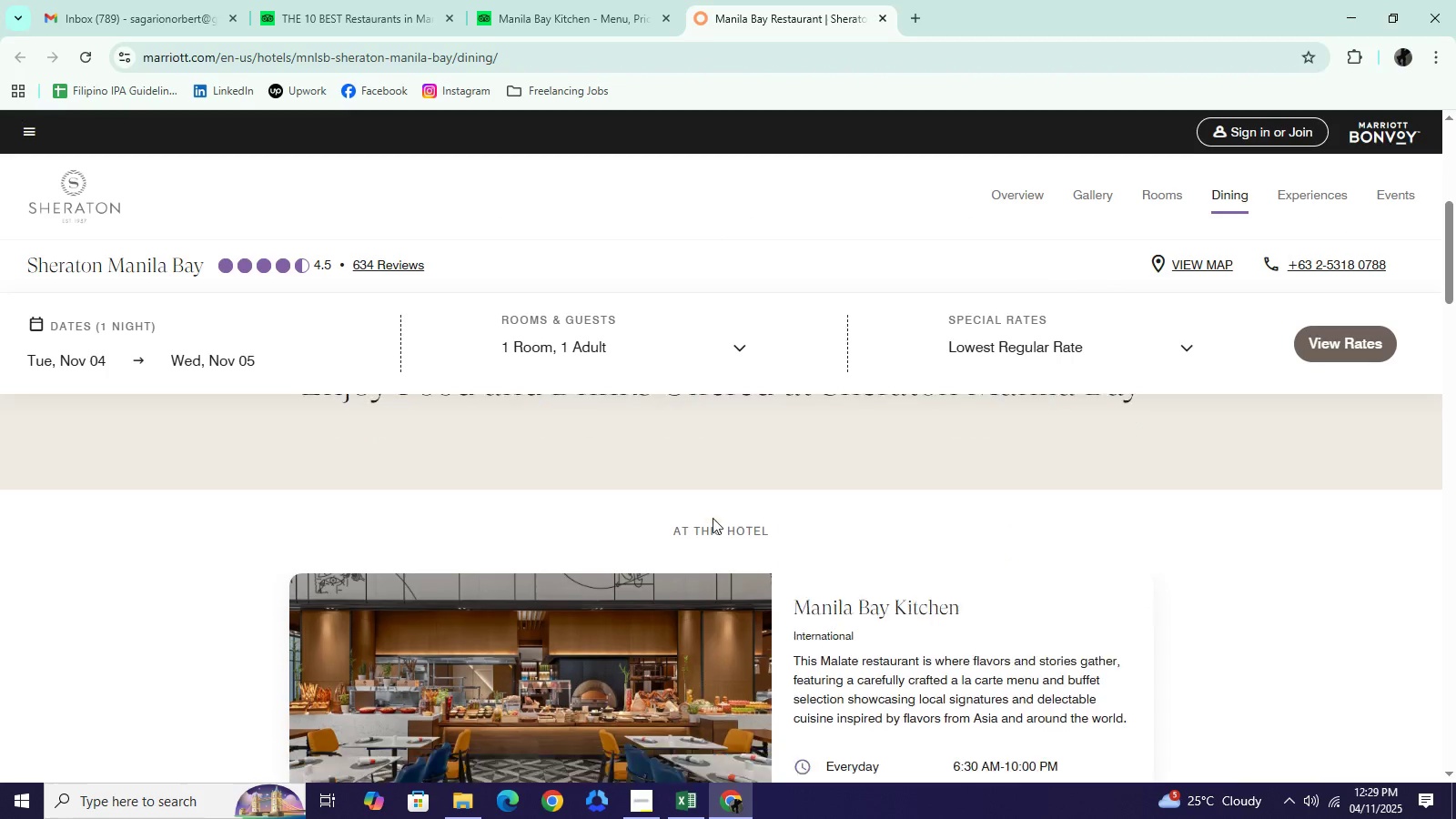 
scroll: coordinate [713, 518], scroll_direction: down, amount: 3.0
 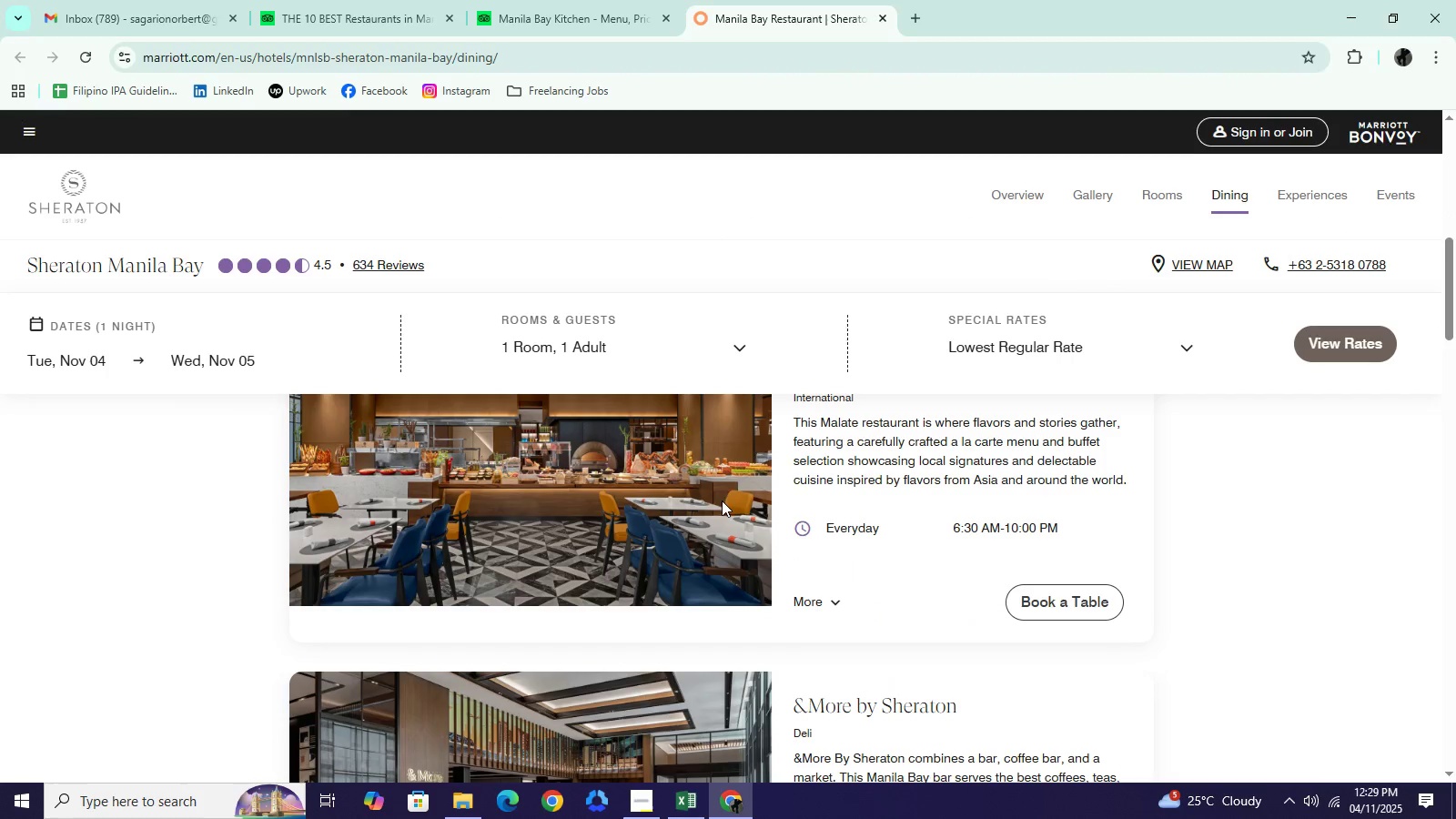 
left_click([722, 499])
 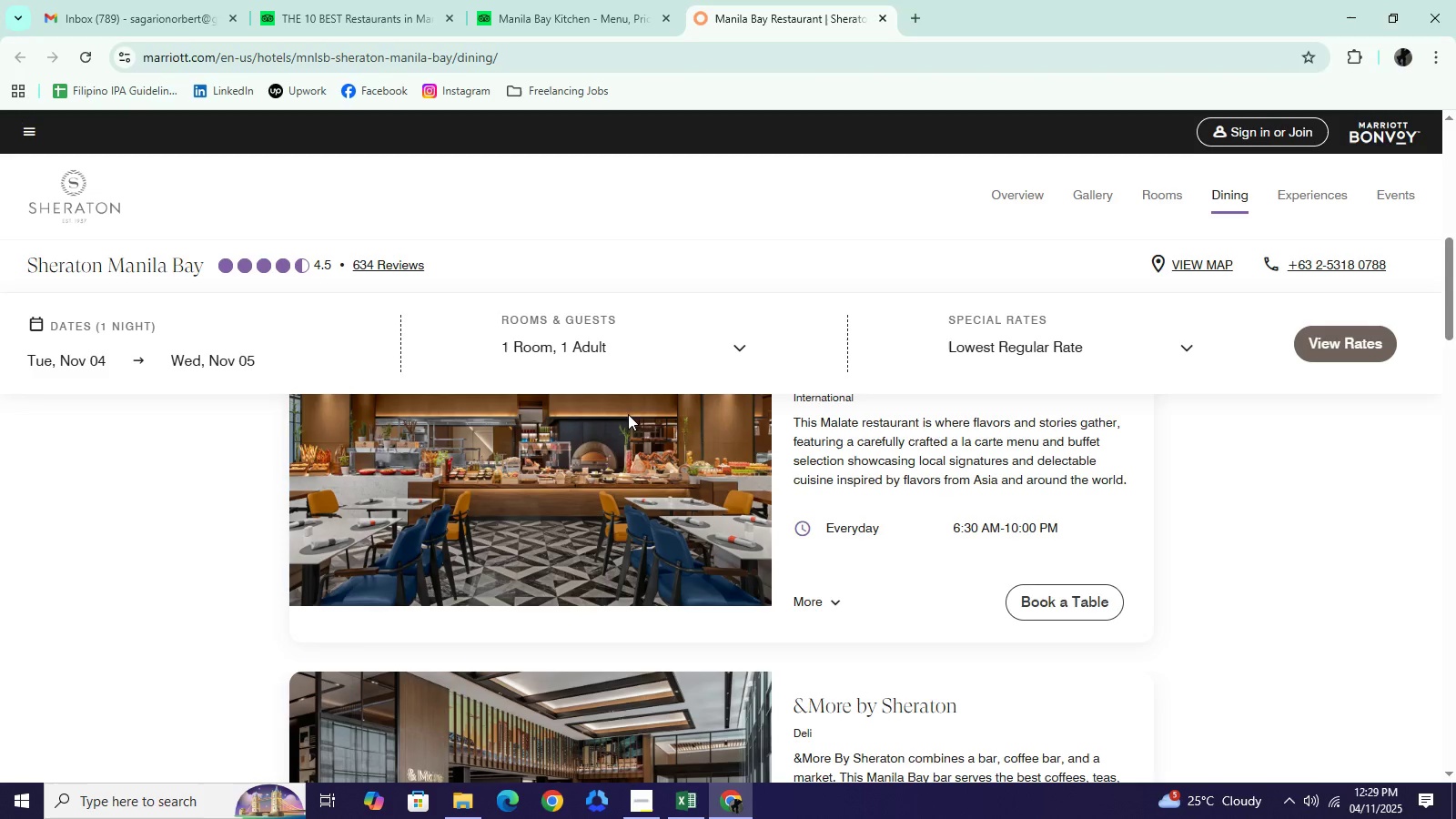 
scroll: coordinate [602, 499], scroll_direction: up, amount: 7.0
 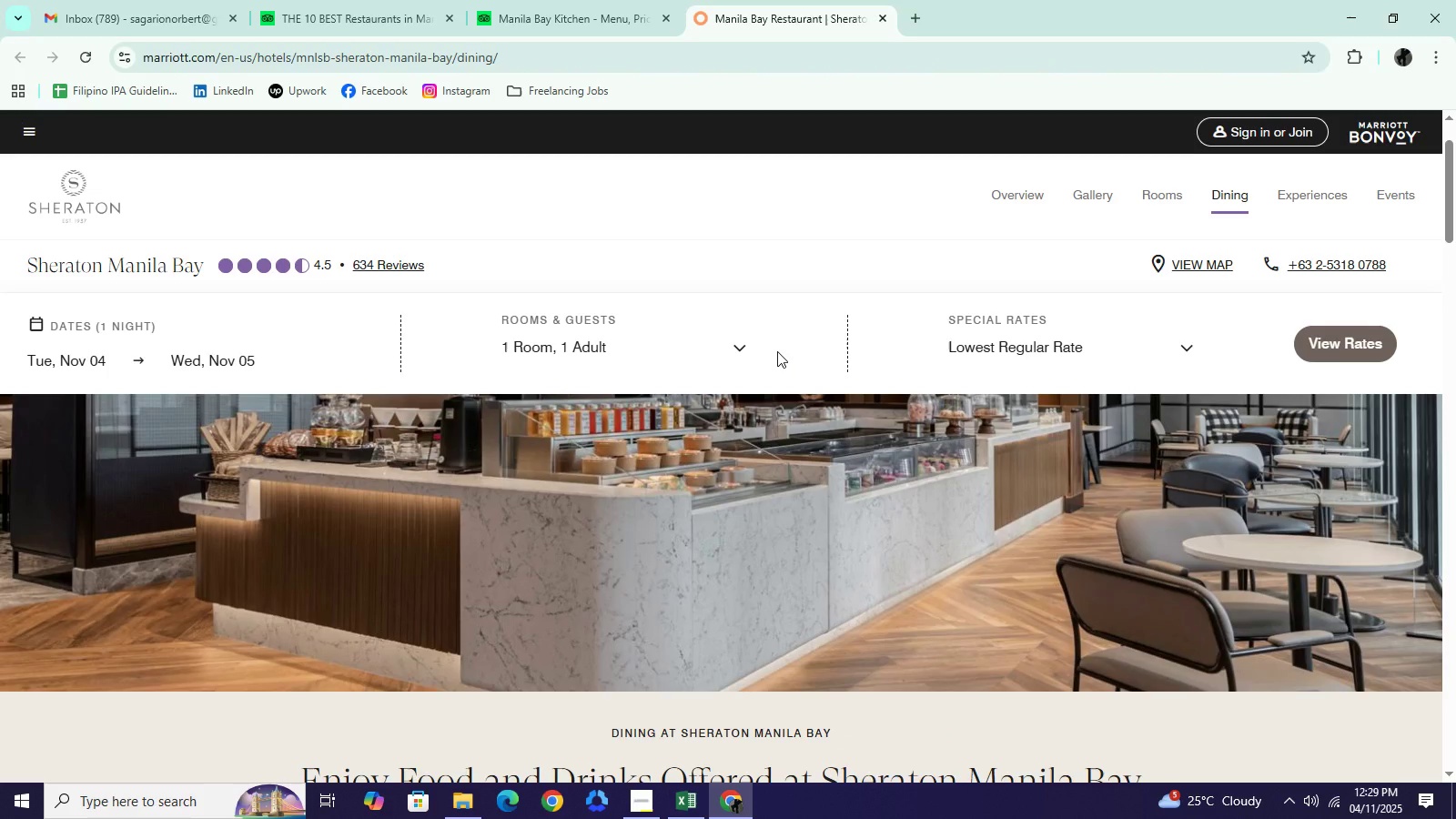 
scroll: coordinate [733, 547], scroll_direction: down, amount: 9.0
 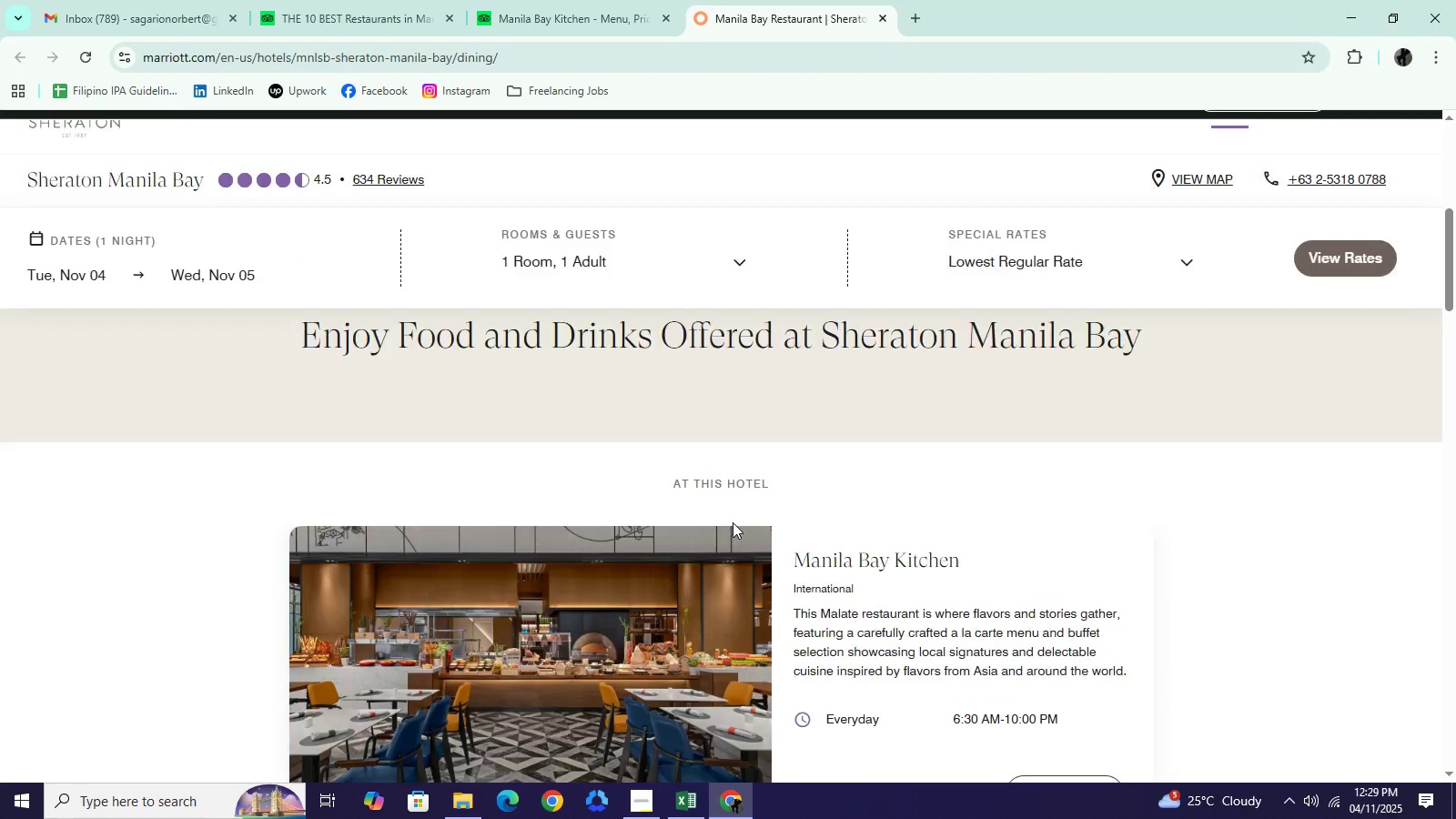 
scroll: coordinate [700, 634], scroll_direction: up, amount: 11.0
 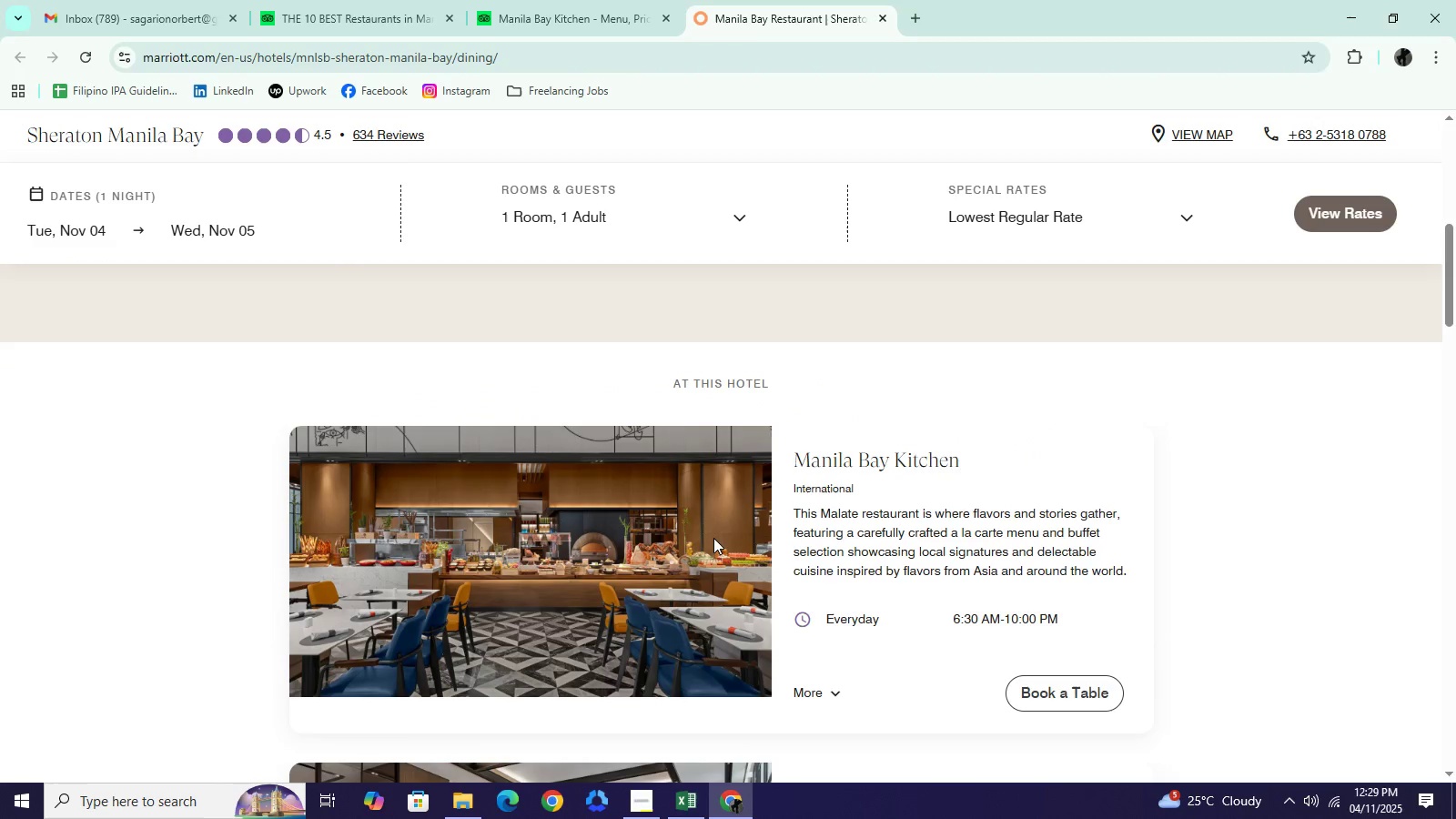 
left_click([713, 538])
 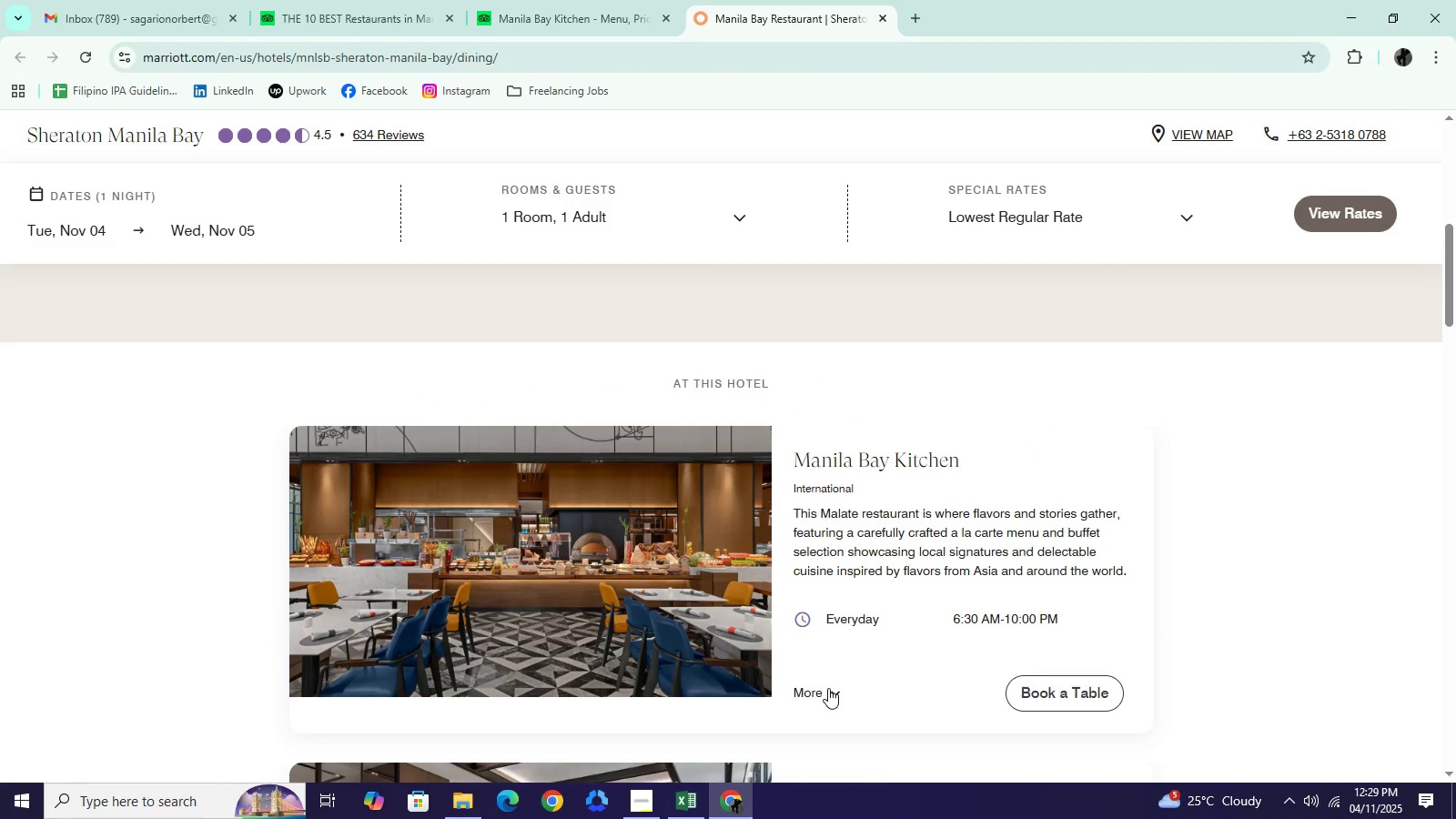 
left_click([828, 688])
 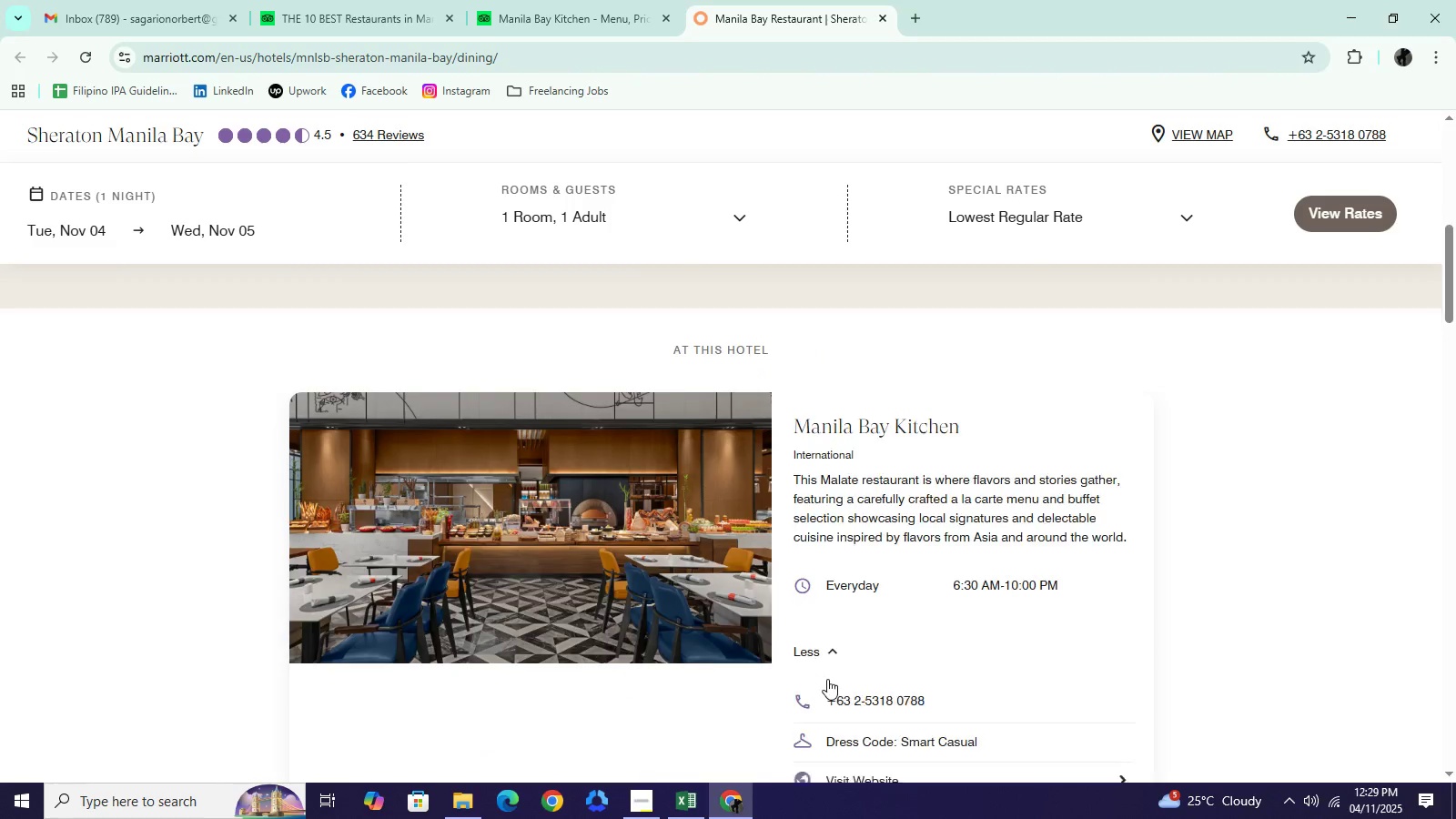 
scroll: coordinate [827, 679], scroll_direction: down, amount: 2.0
 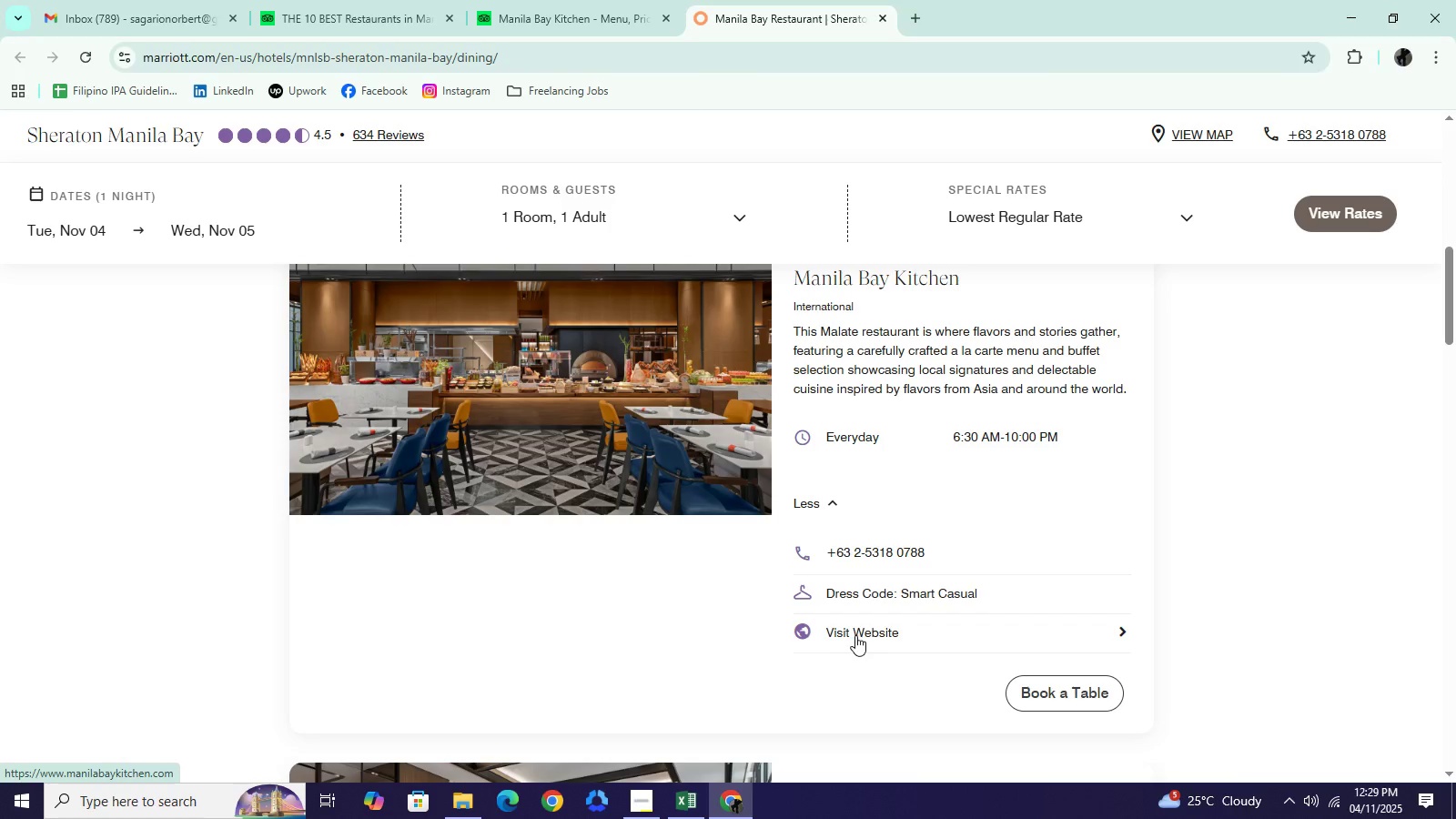 
left_click([855, 635])
 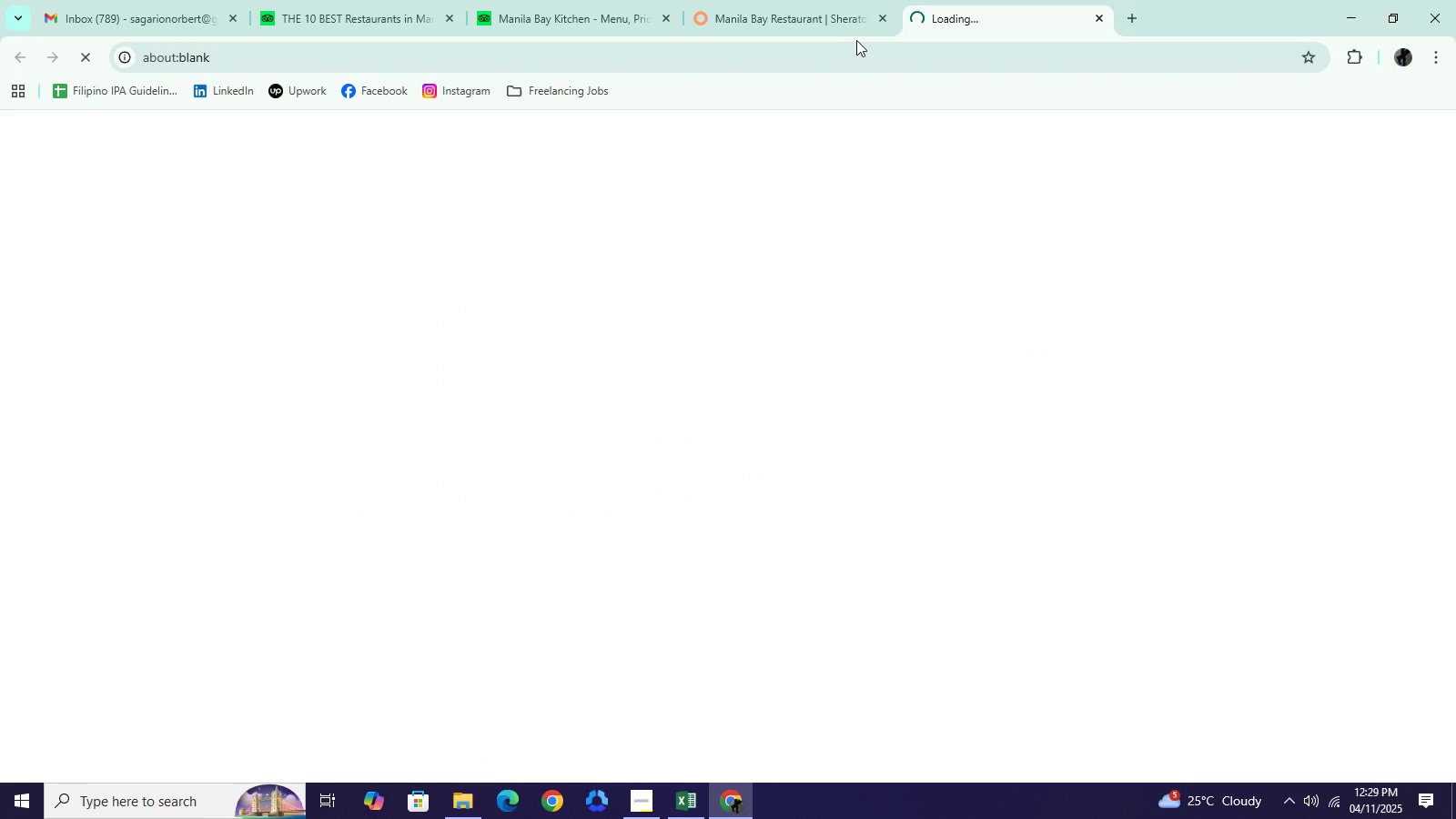 
wait(7.77)
 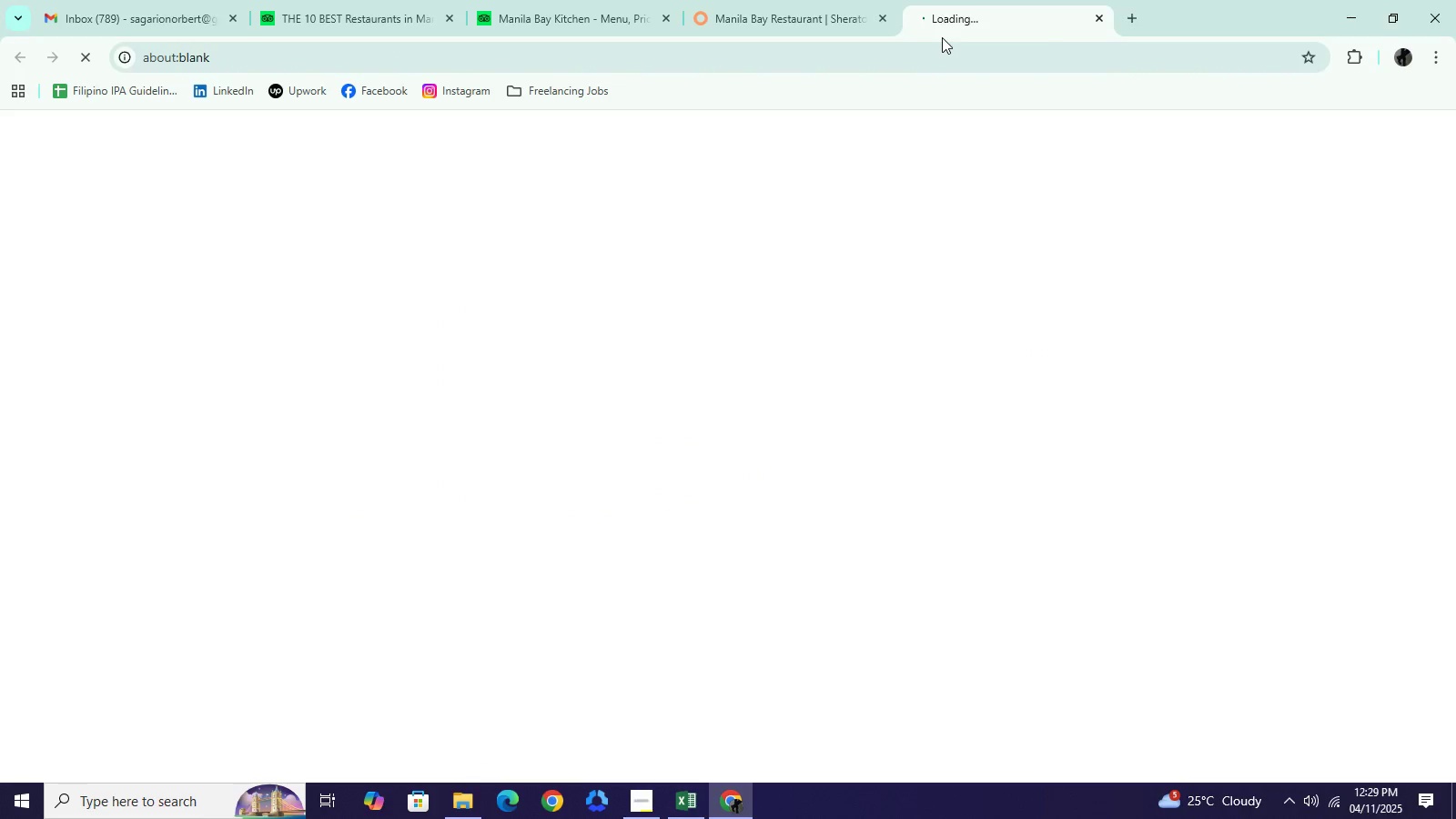 
left_click([807, 20])
 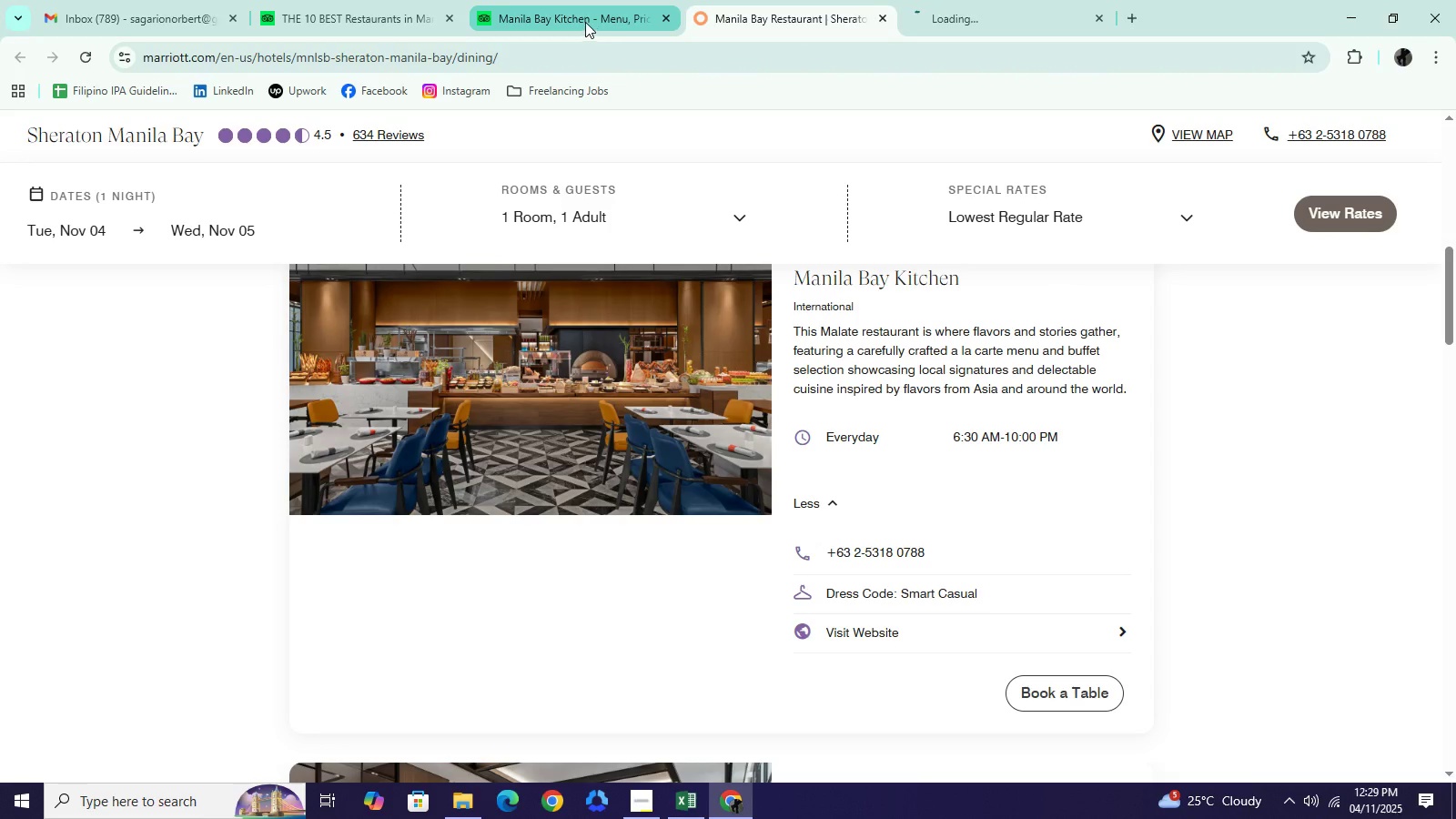 
left_click([585, 21])
 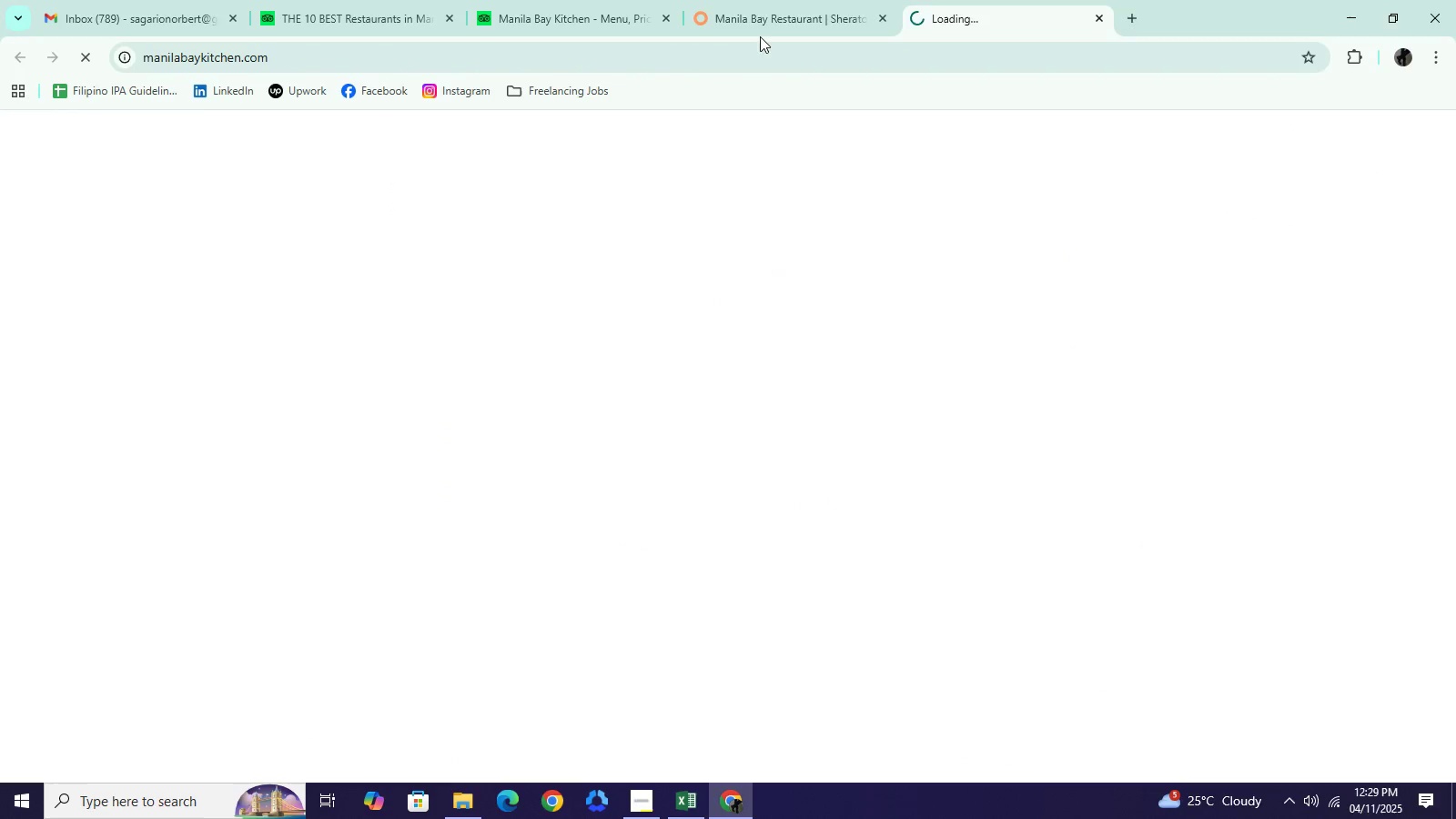 
left_click([743, 16])
 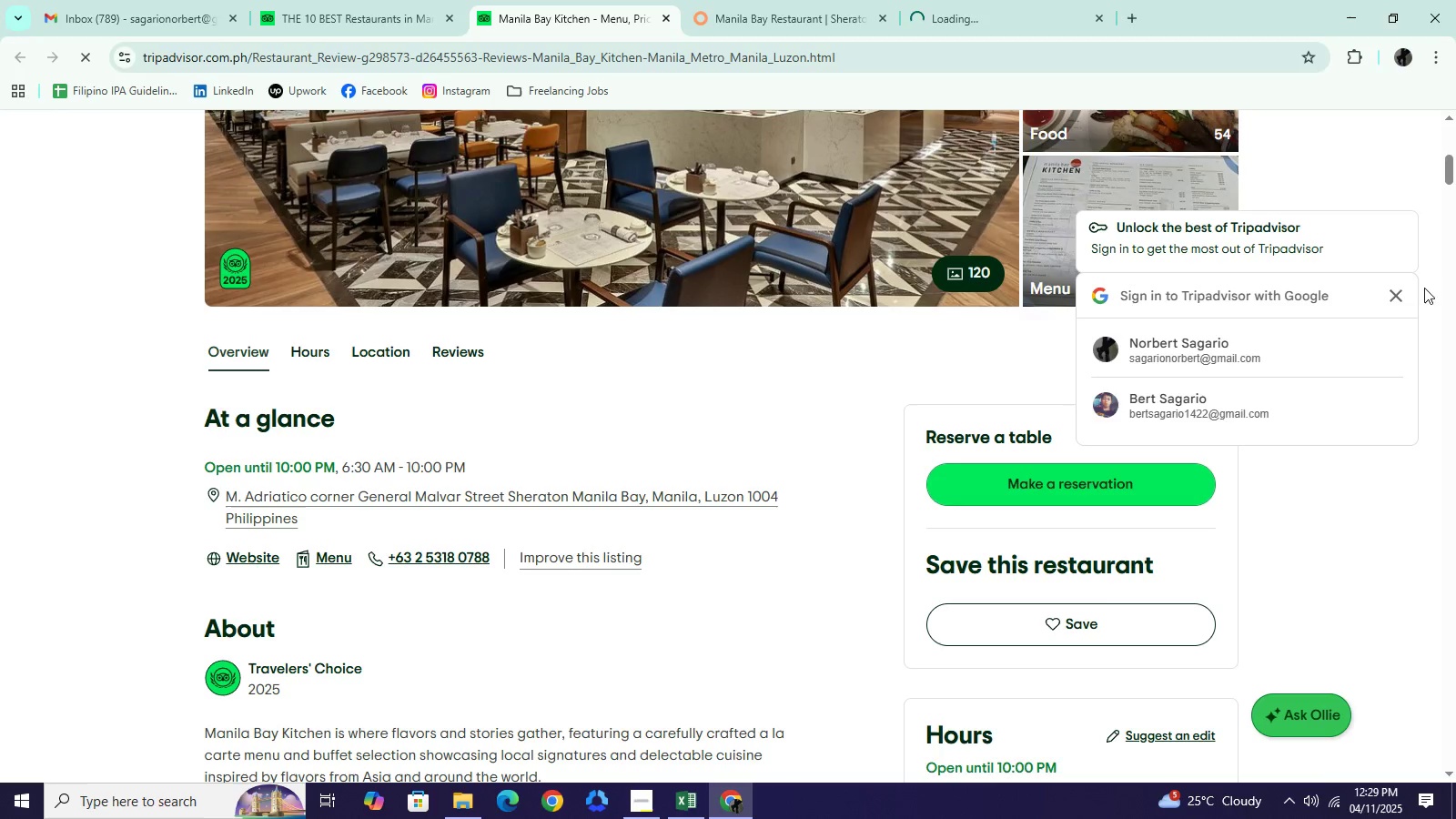 
left_click([1396, 298])
 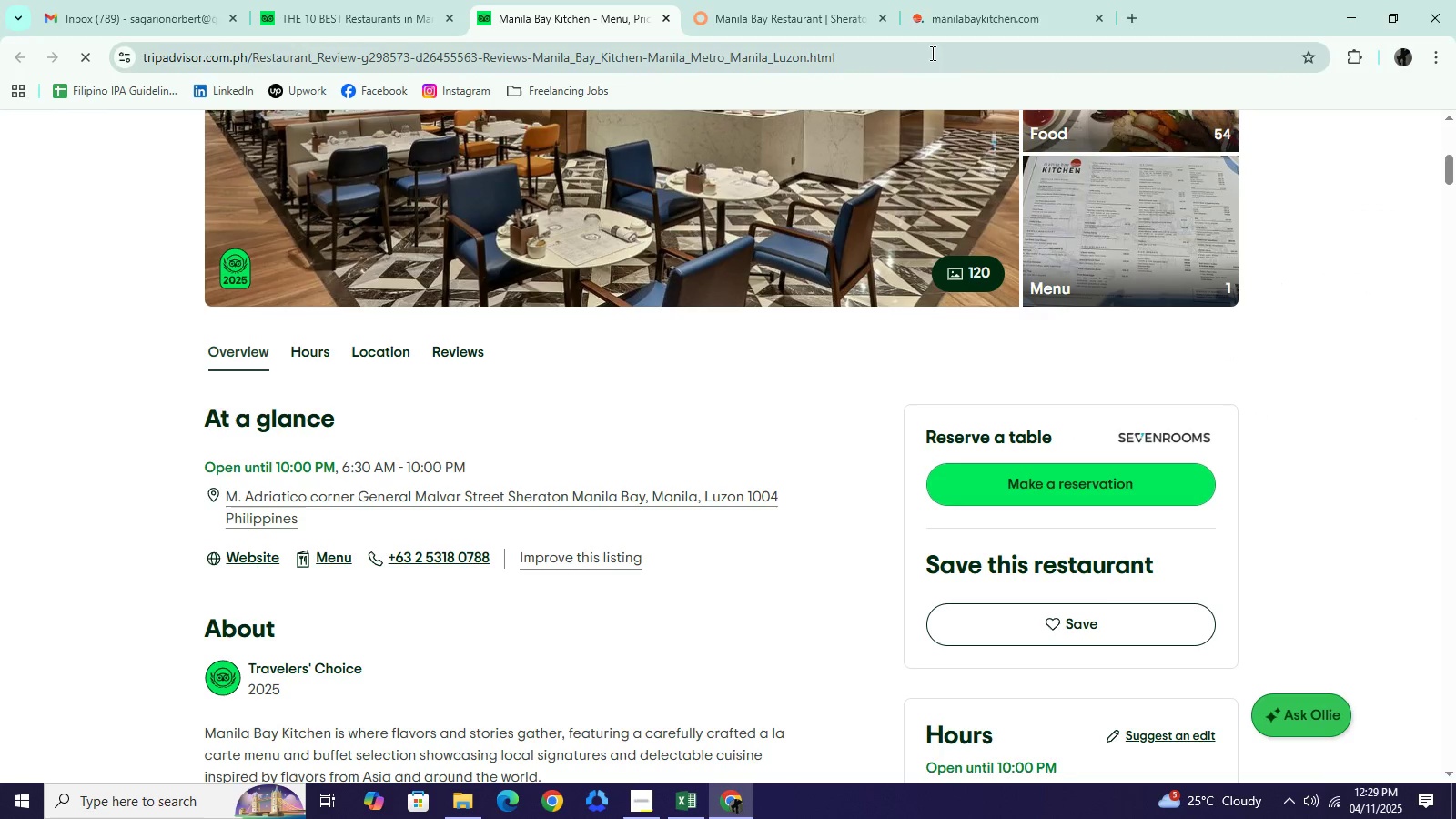 
left_click([810, 9])
 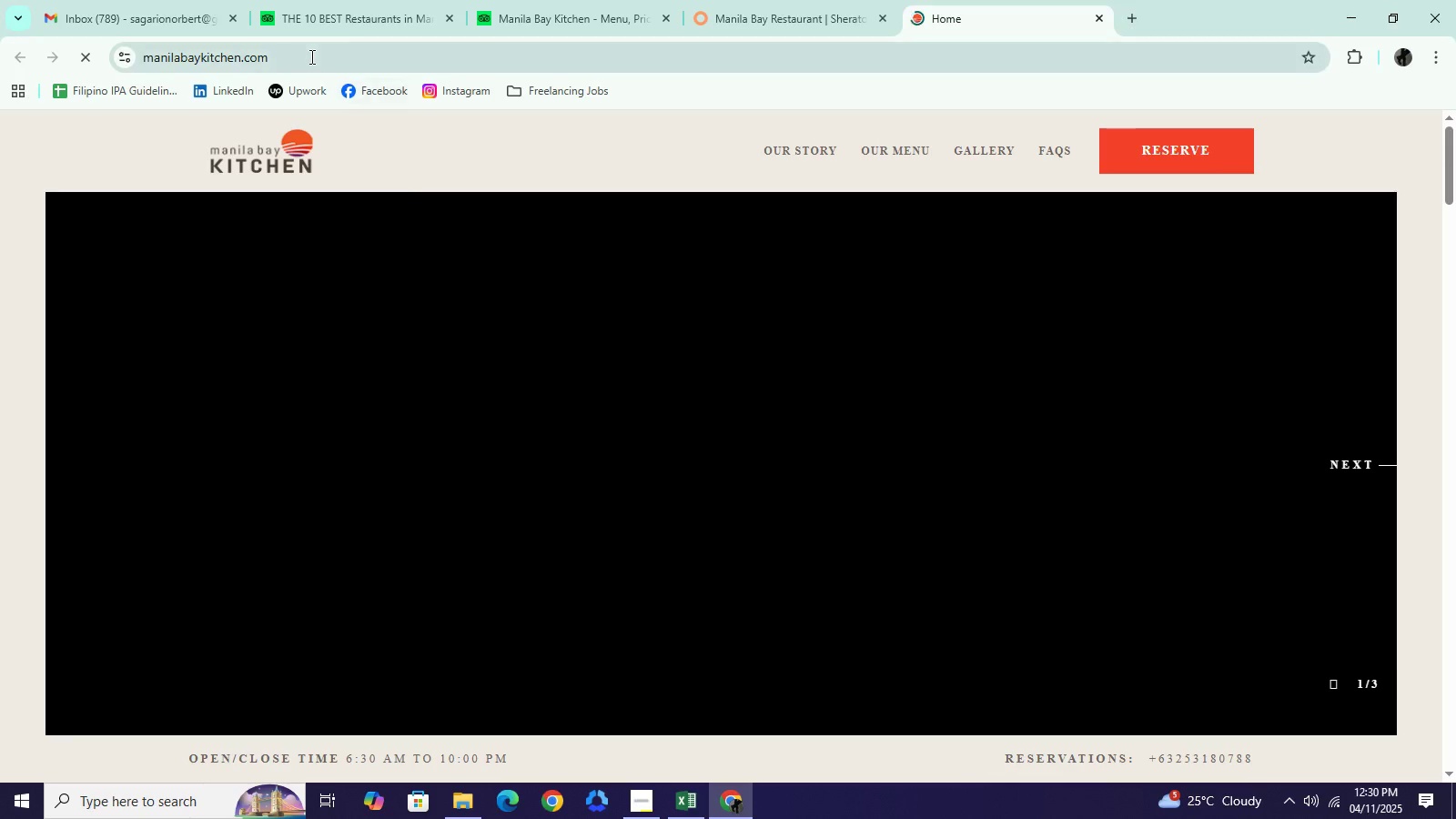 
left_click([310, 55])
 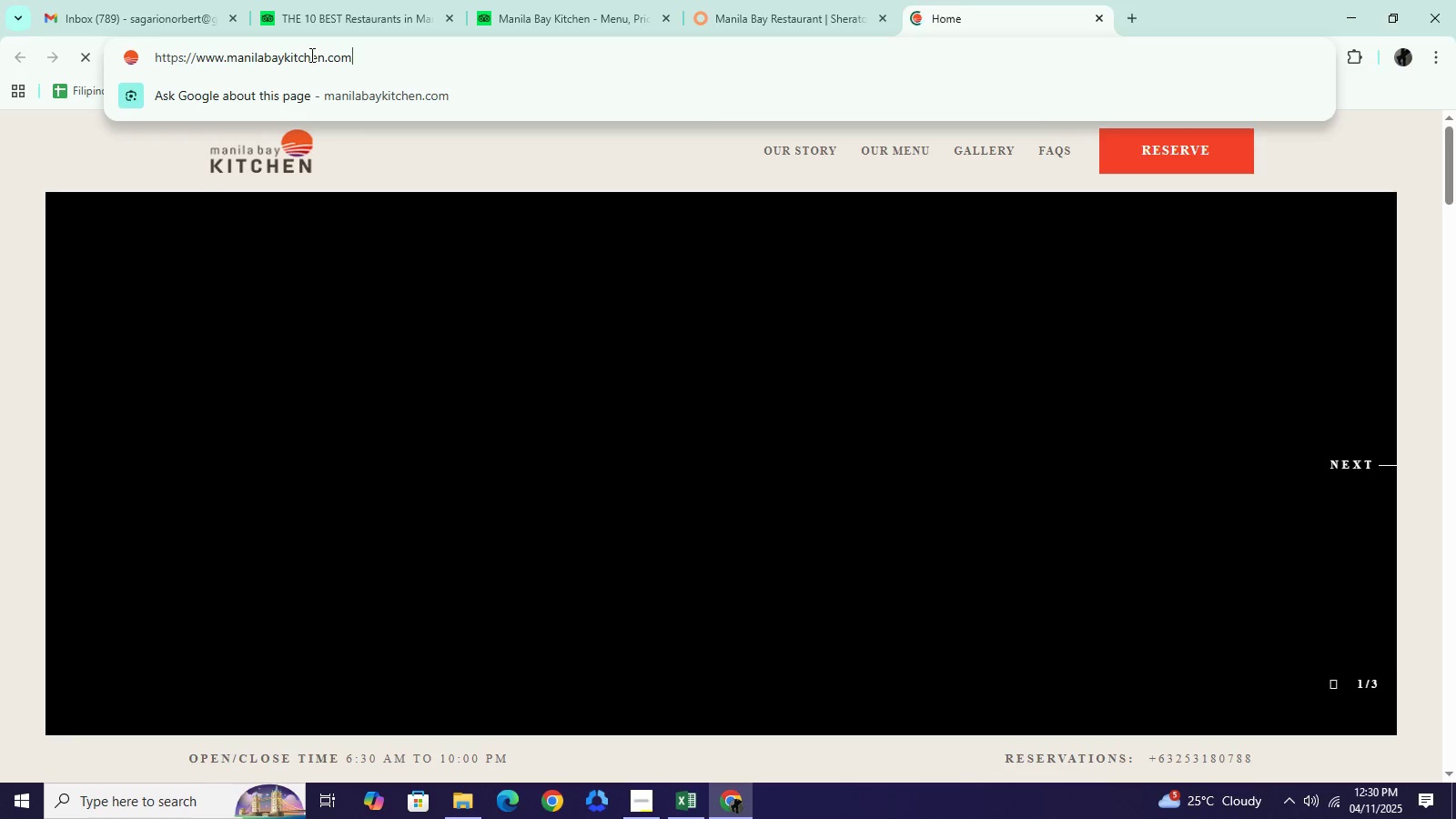 
left_click([310, 55])
 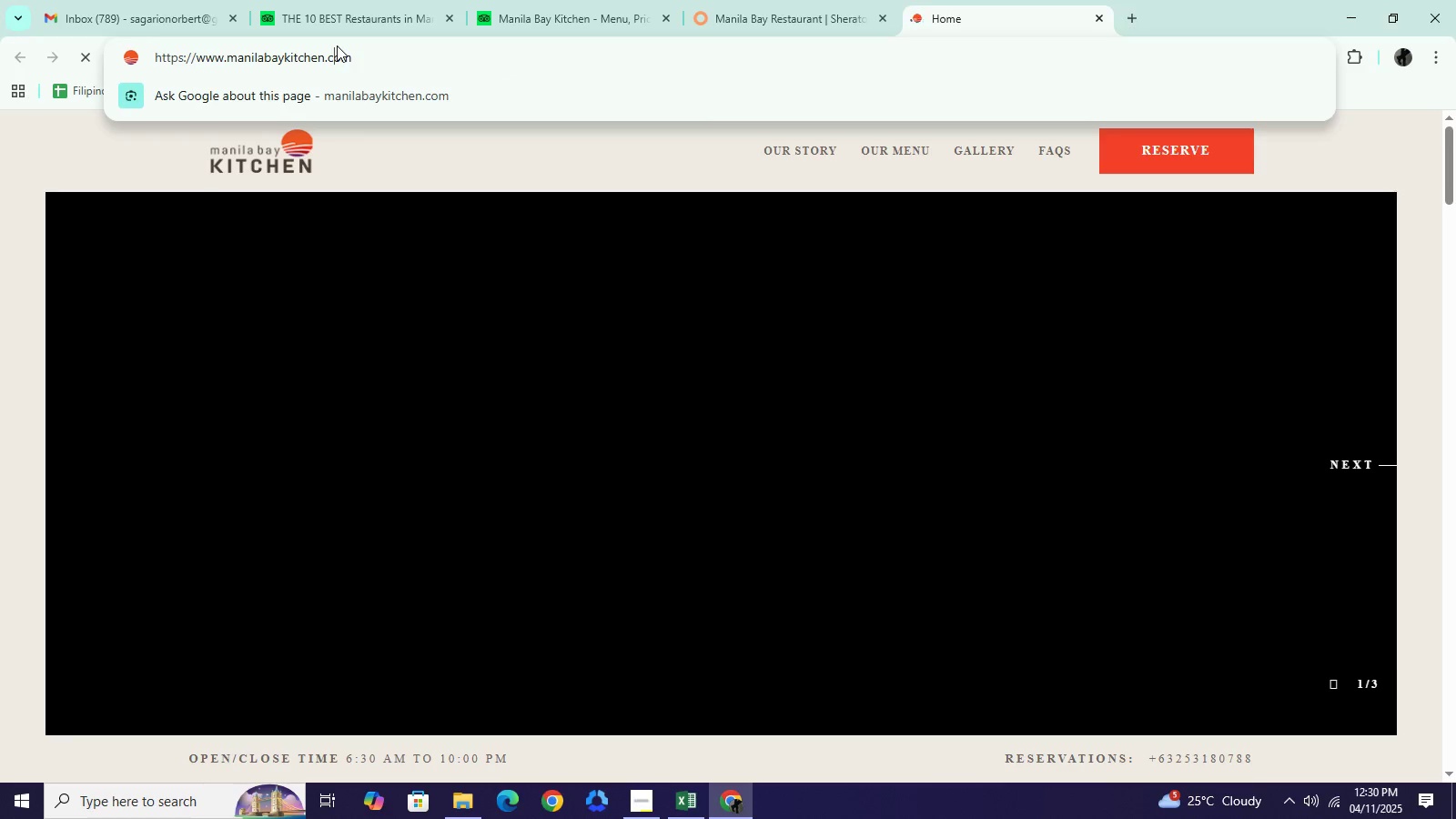 
left_click([337, 46])
 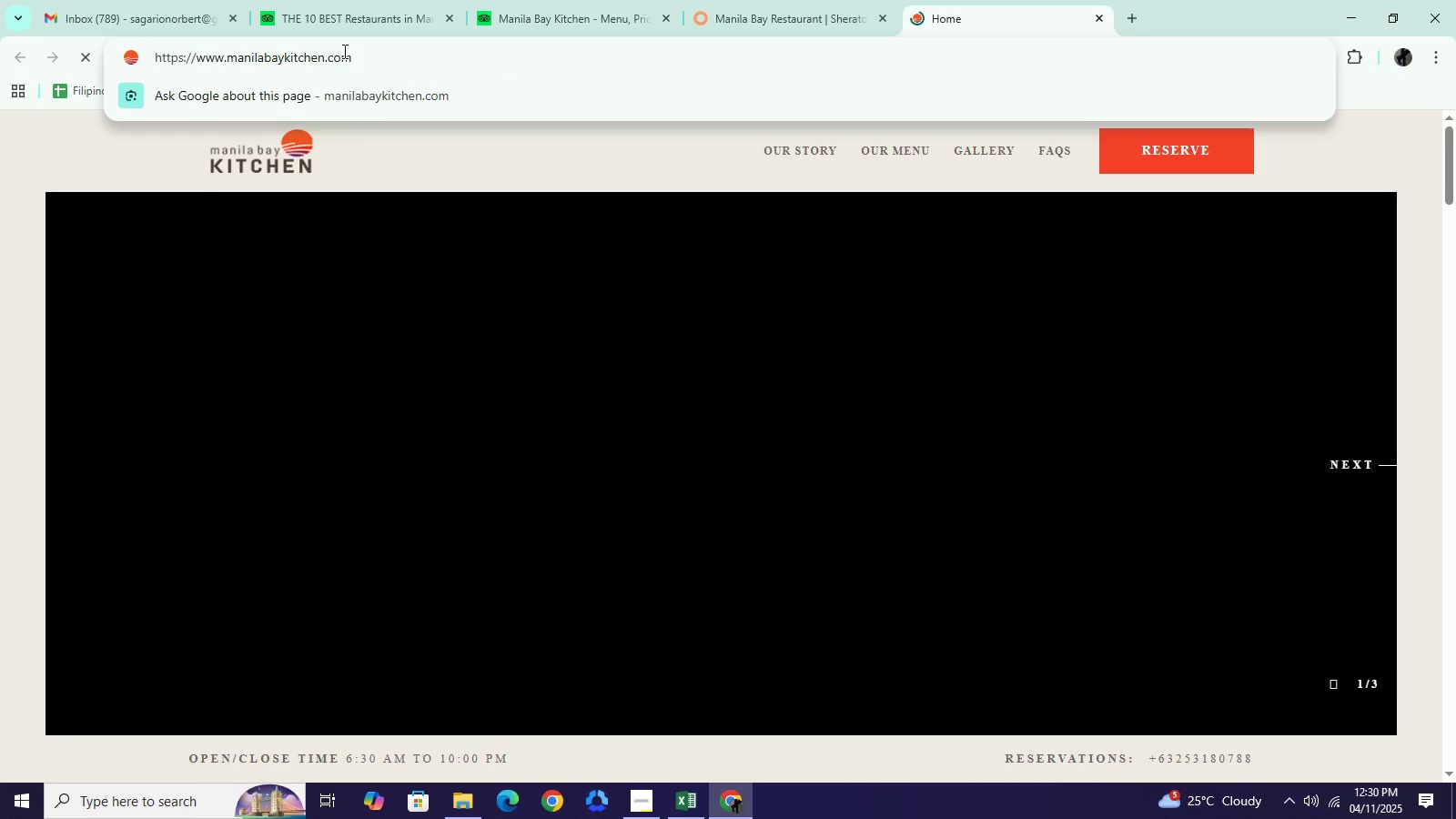 
key(Control+A)
 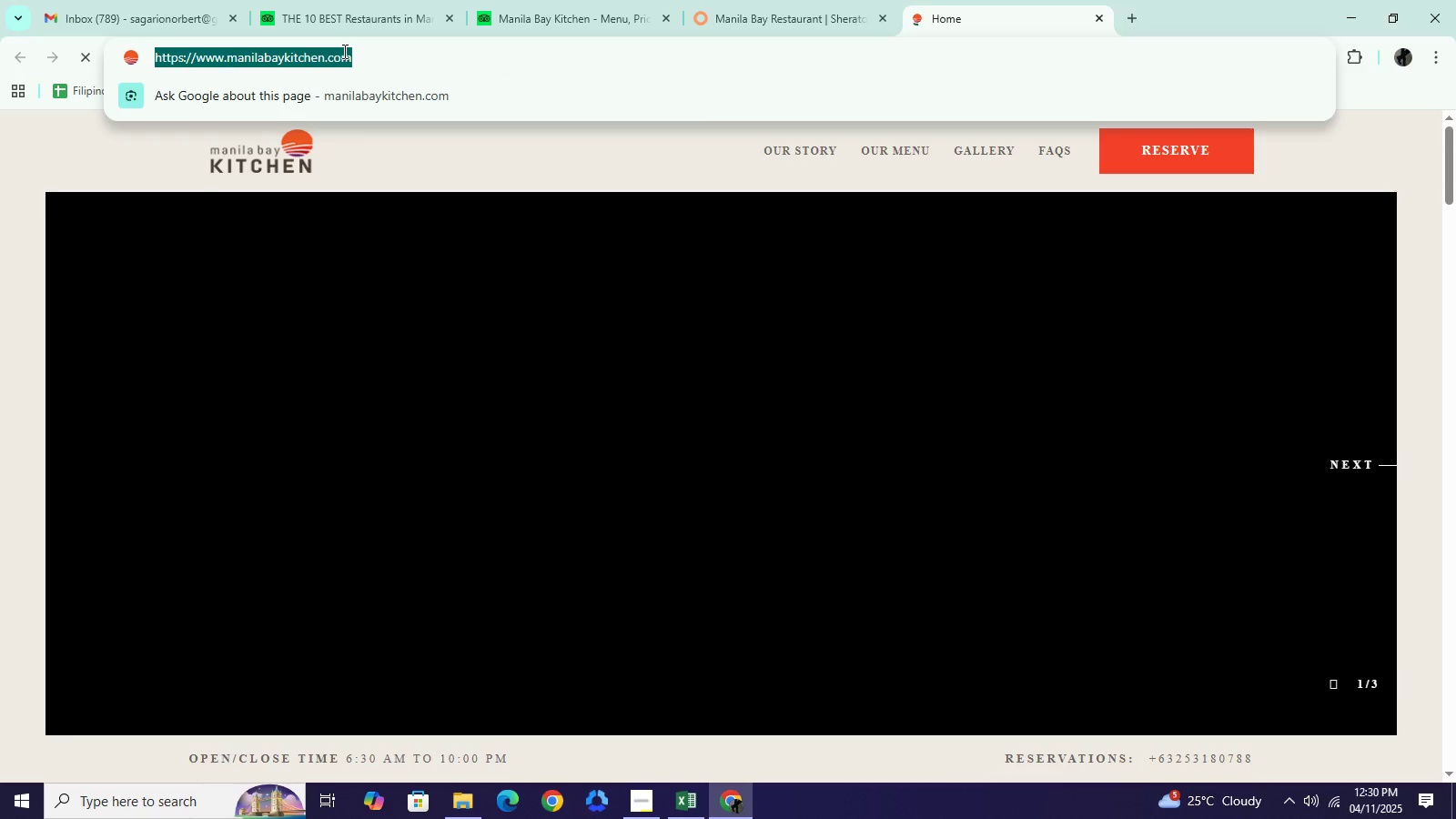 
key(Control+C)
 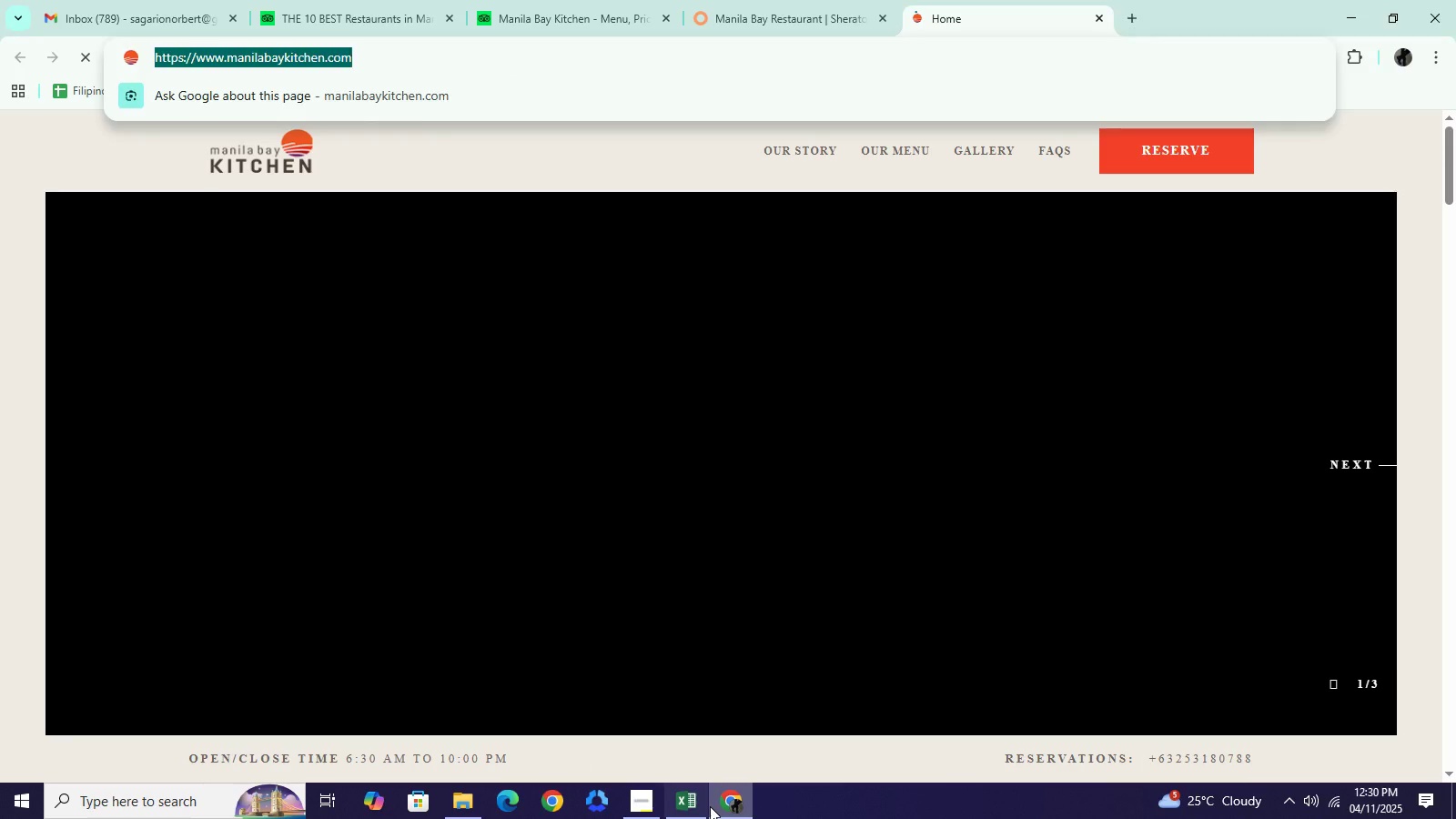 
left_click([710, 806])
 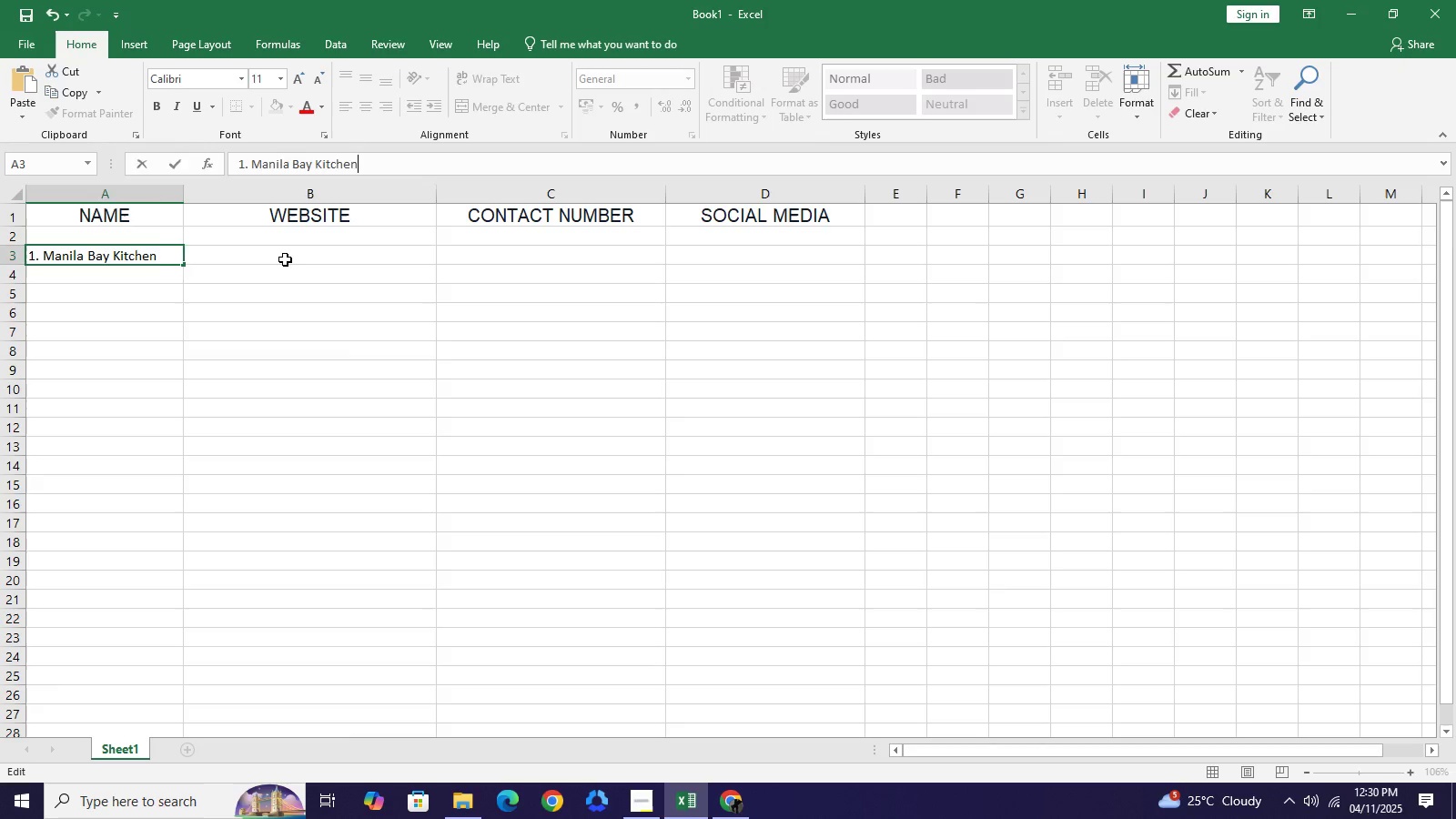 
left_click([285, 259])
 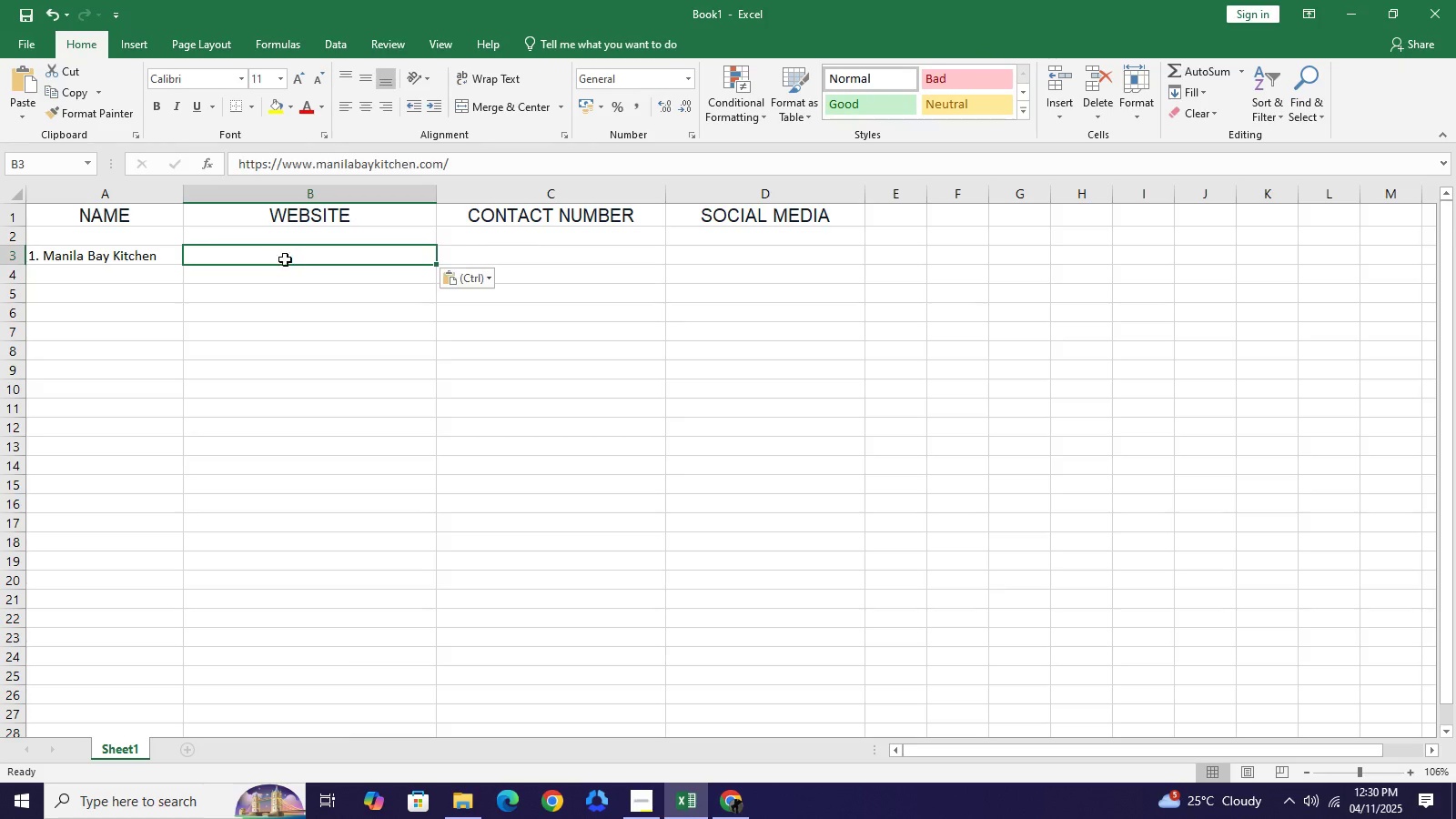 
hold_key(key=ControlLeft, duration=0.53)
 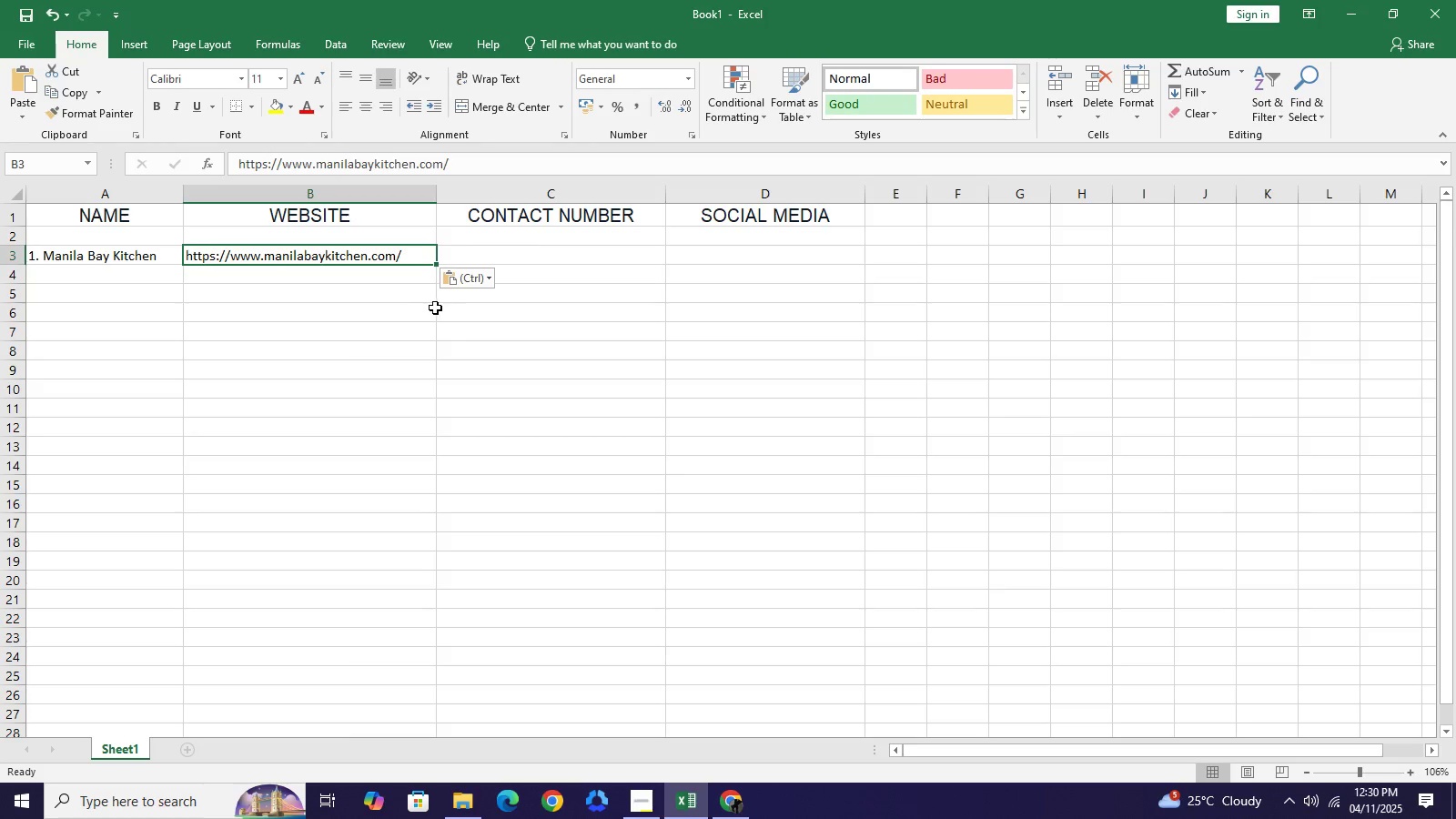 
hold_key(key=V, duration=0.31)
 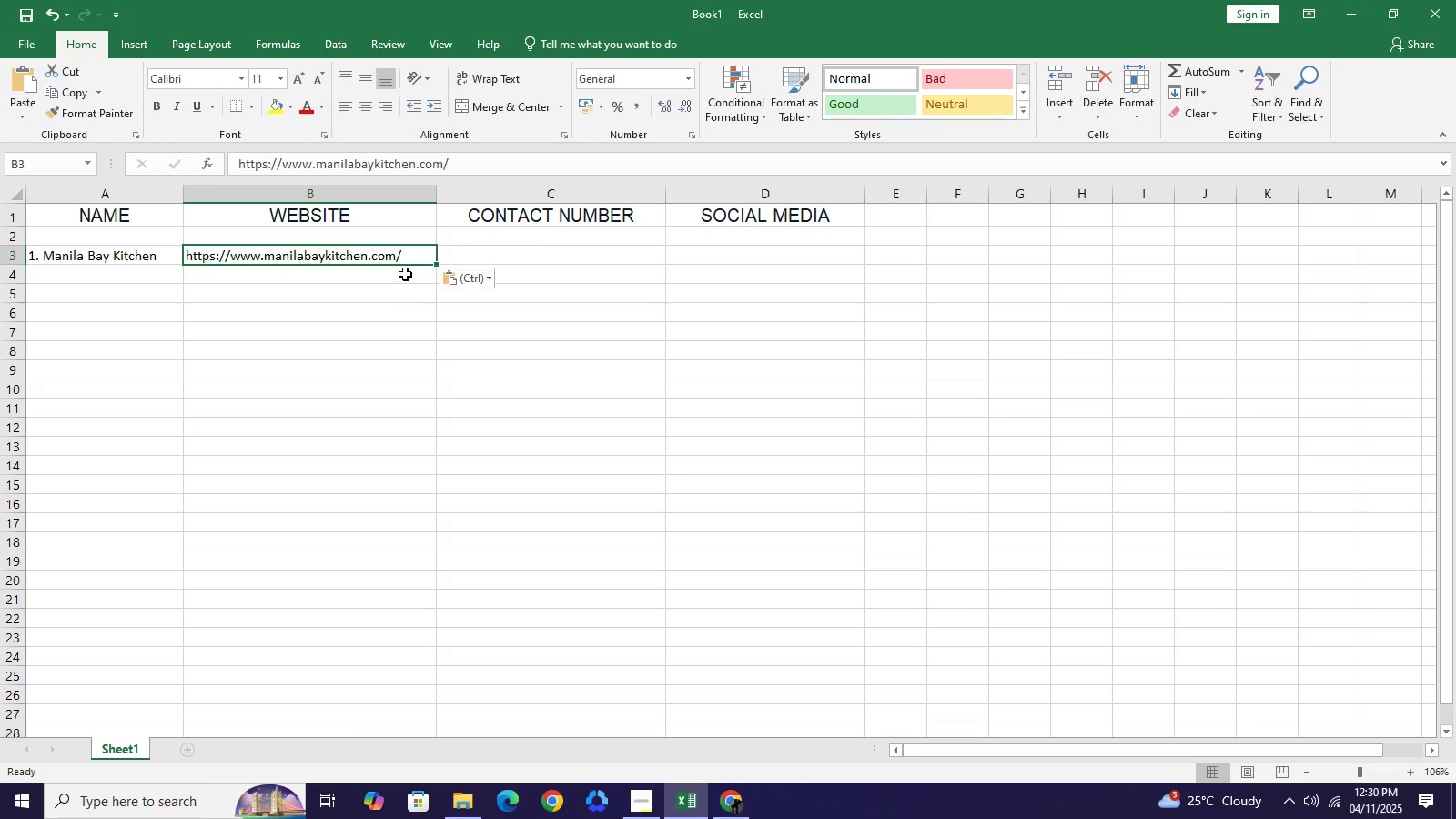 
mouse_move([406, 292])
 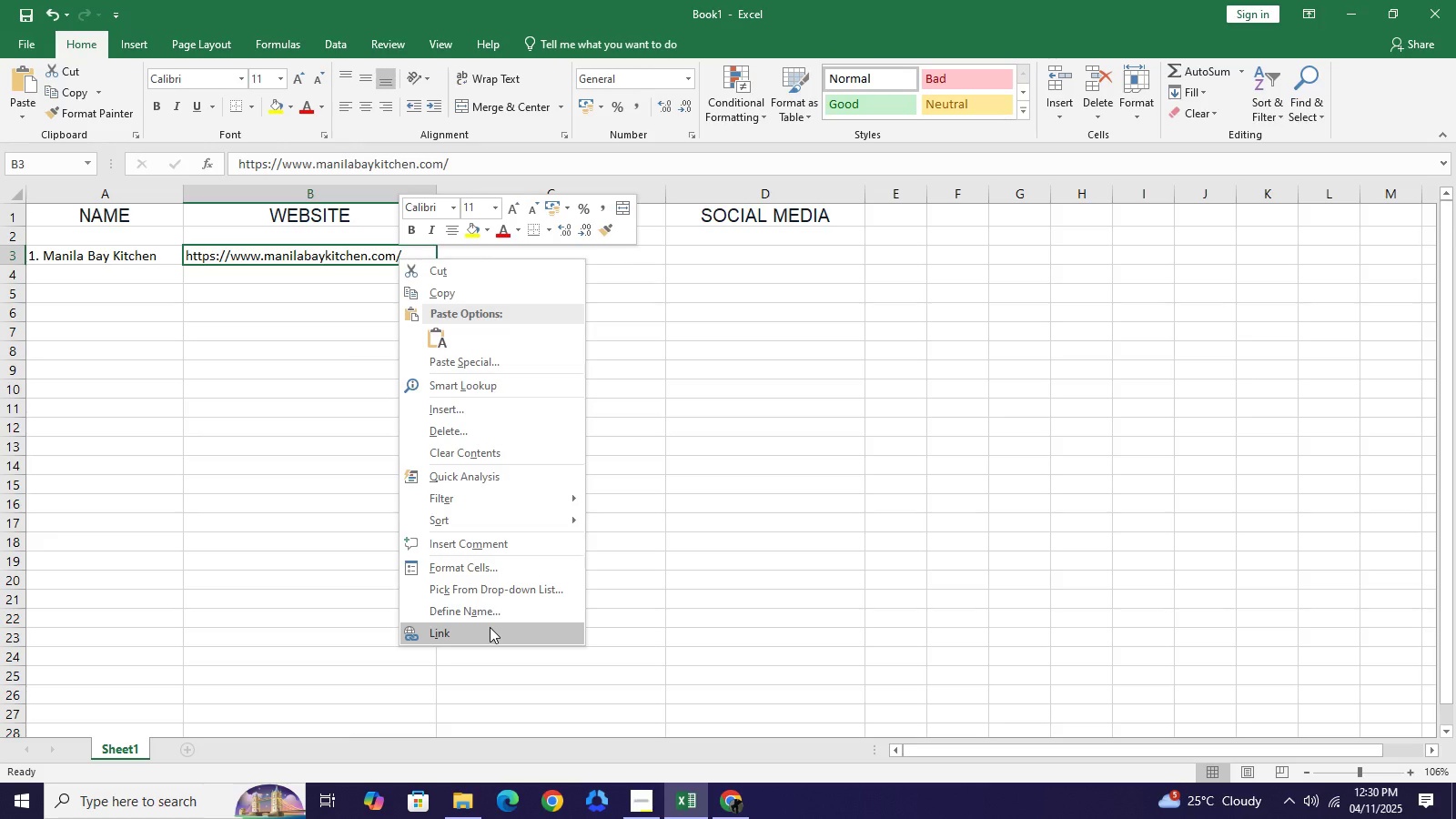 
wait(11.04)
 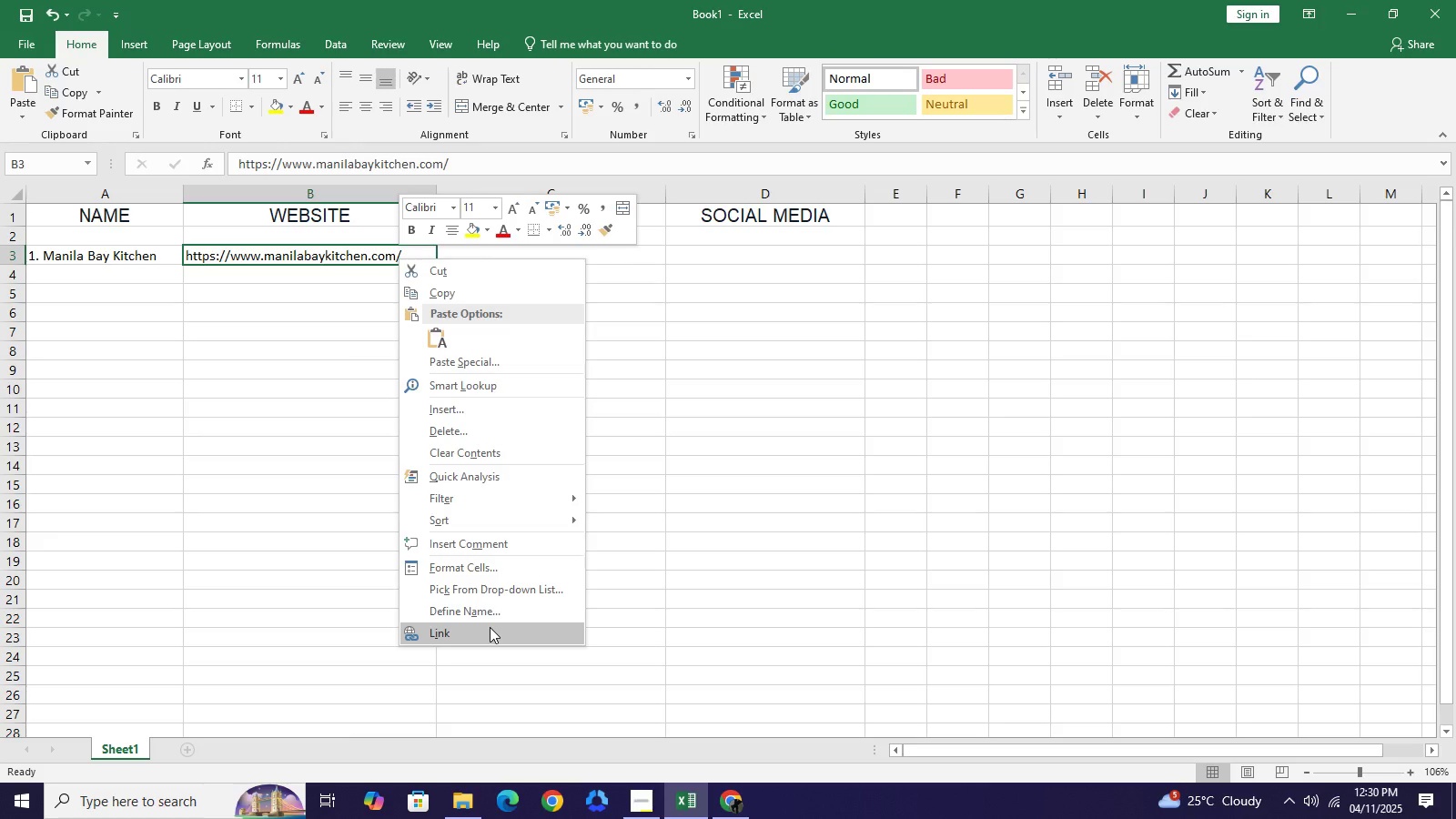 
left_click([490, 627])
 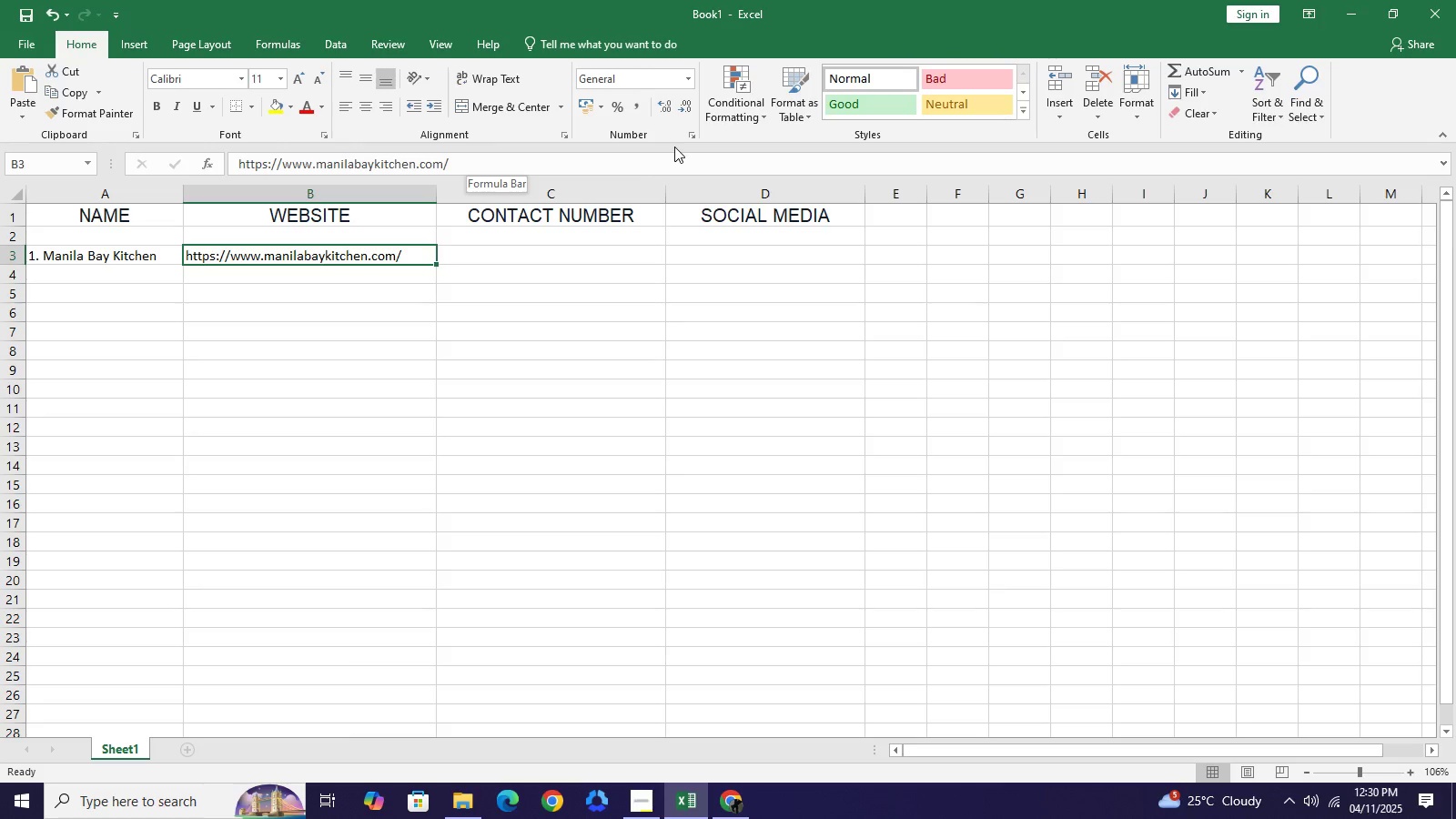 
wait(14.8)
 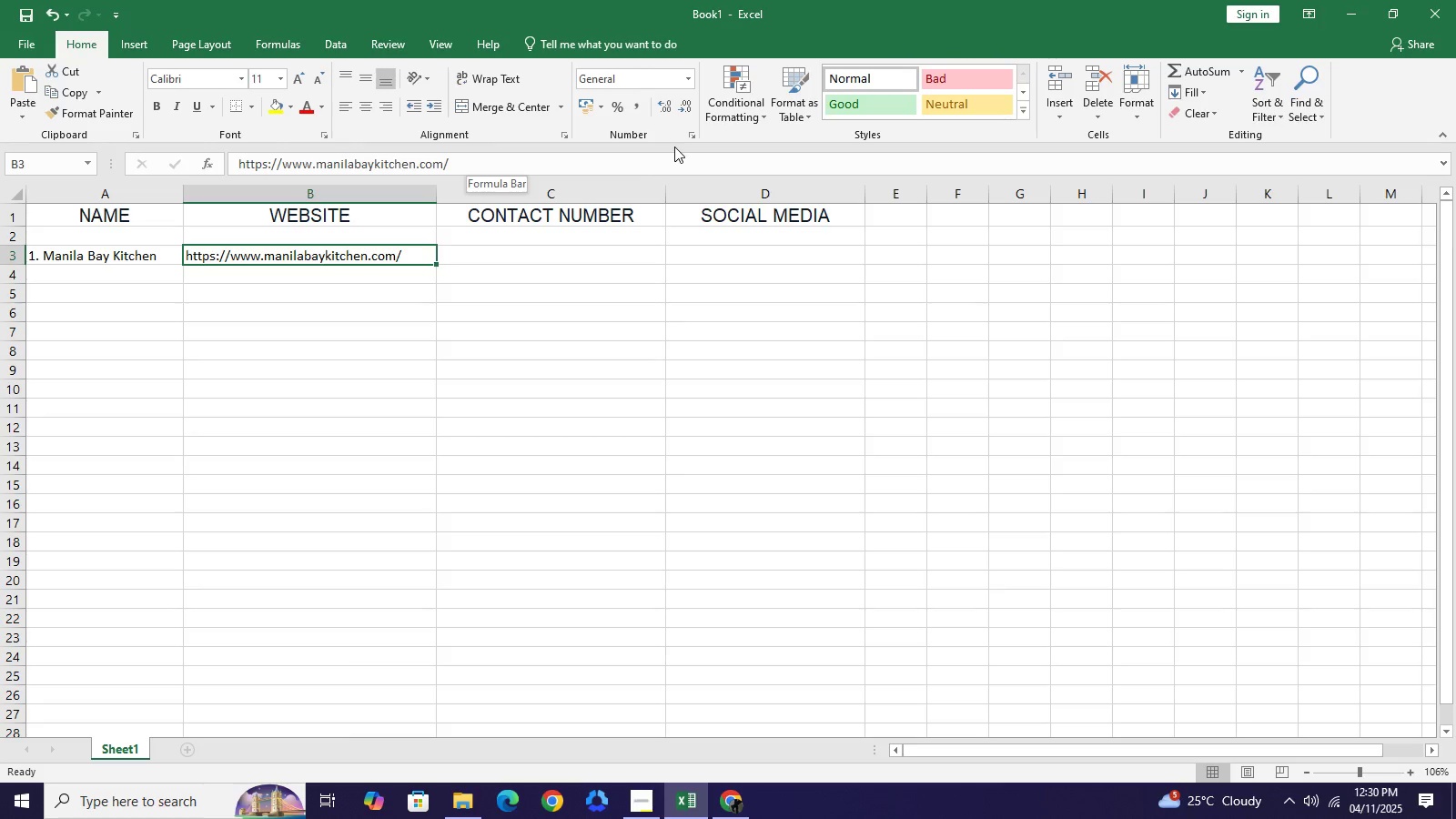 
mouse_move([370, 273])
 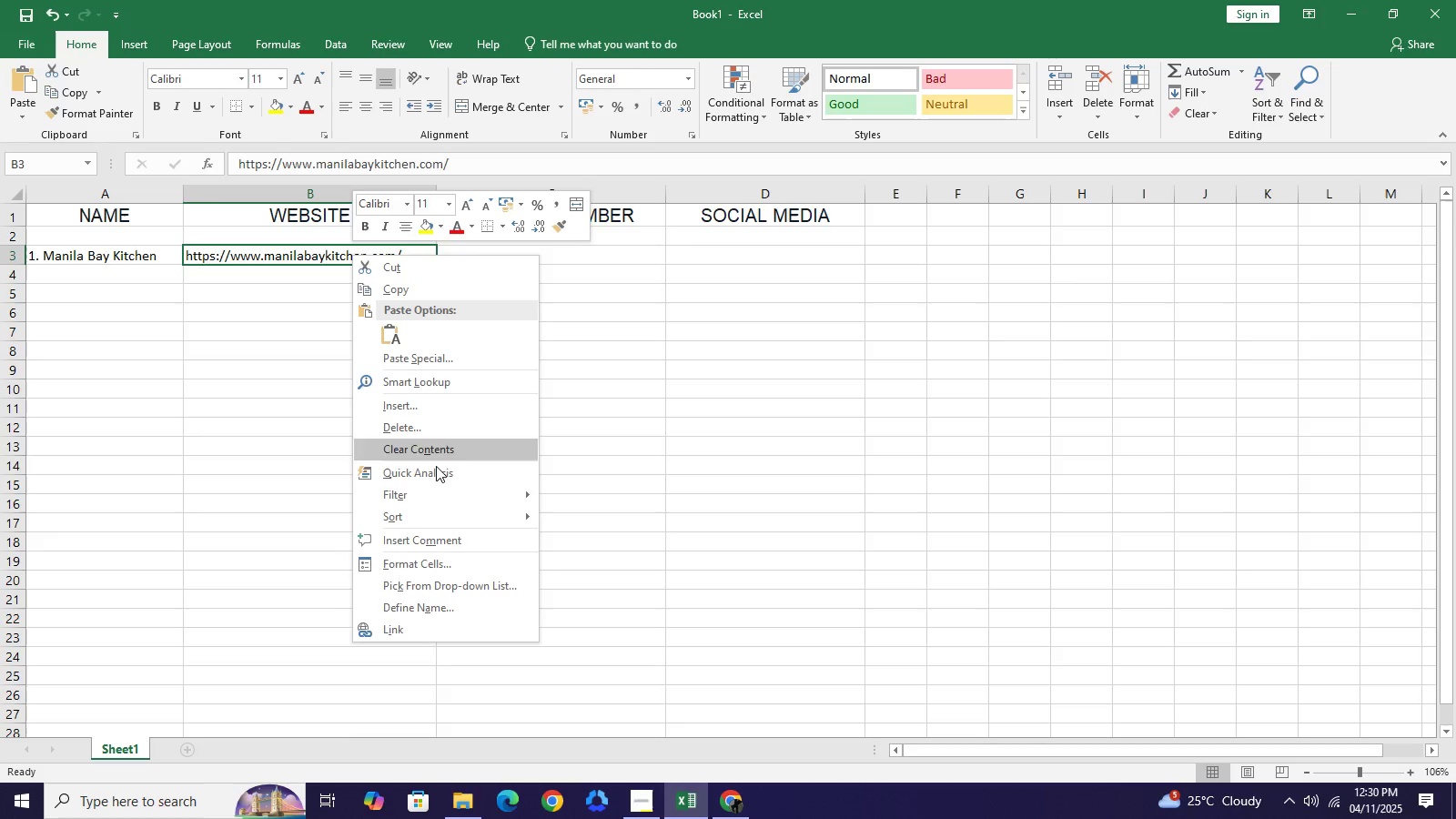 
left_click([453, 495])
 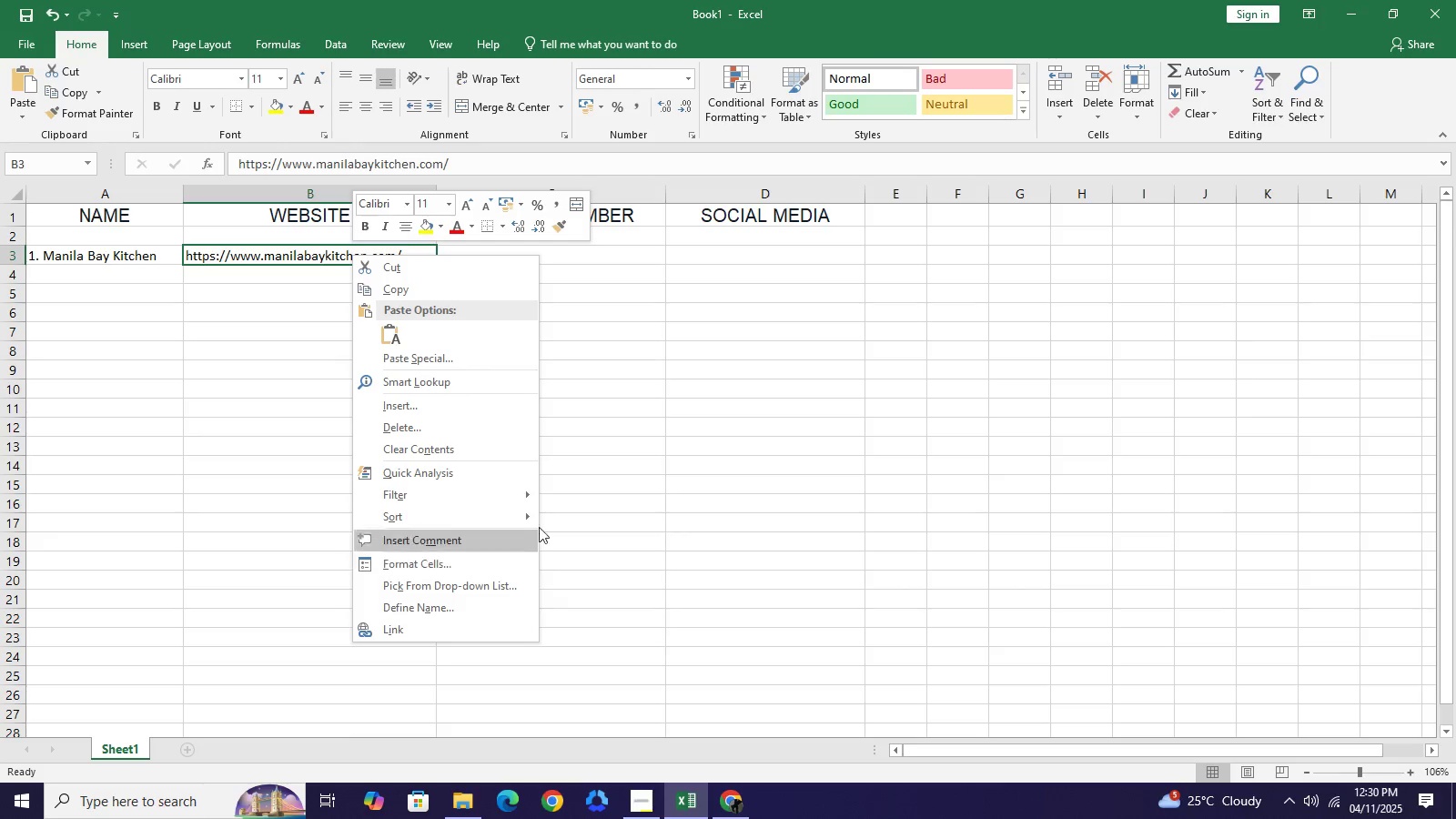 
left_click([776, 324])
 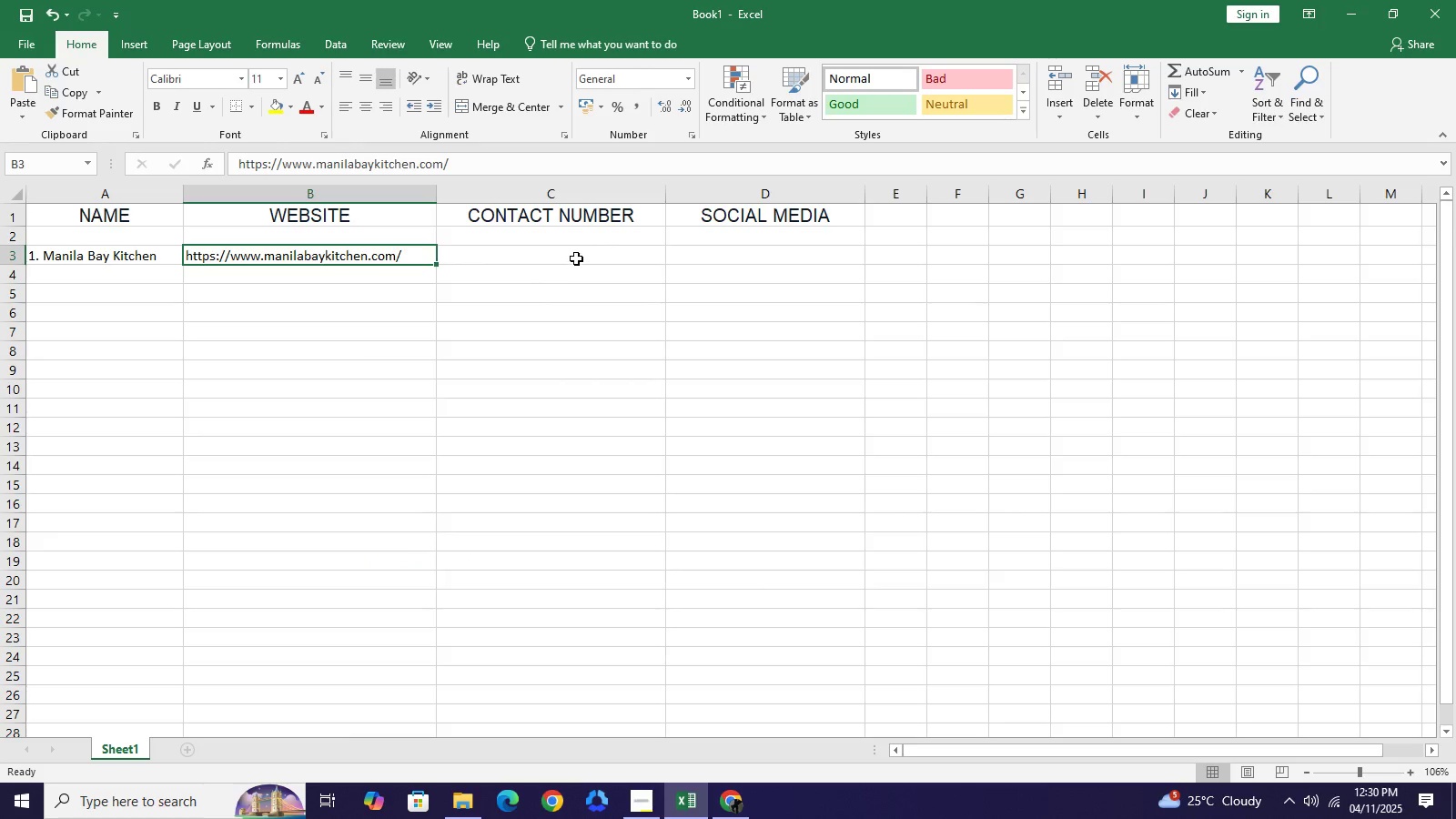 
left_click([576, 258])
 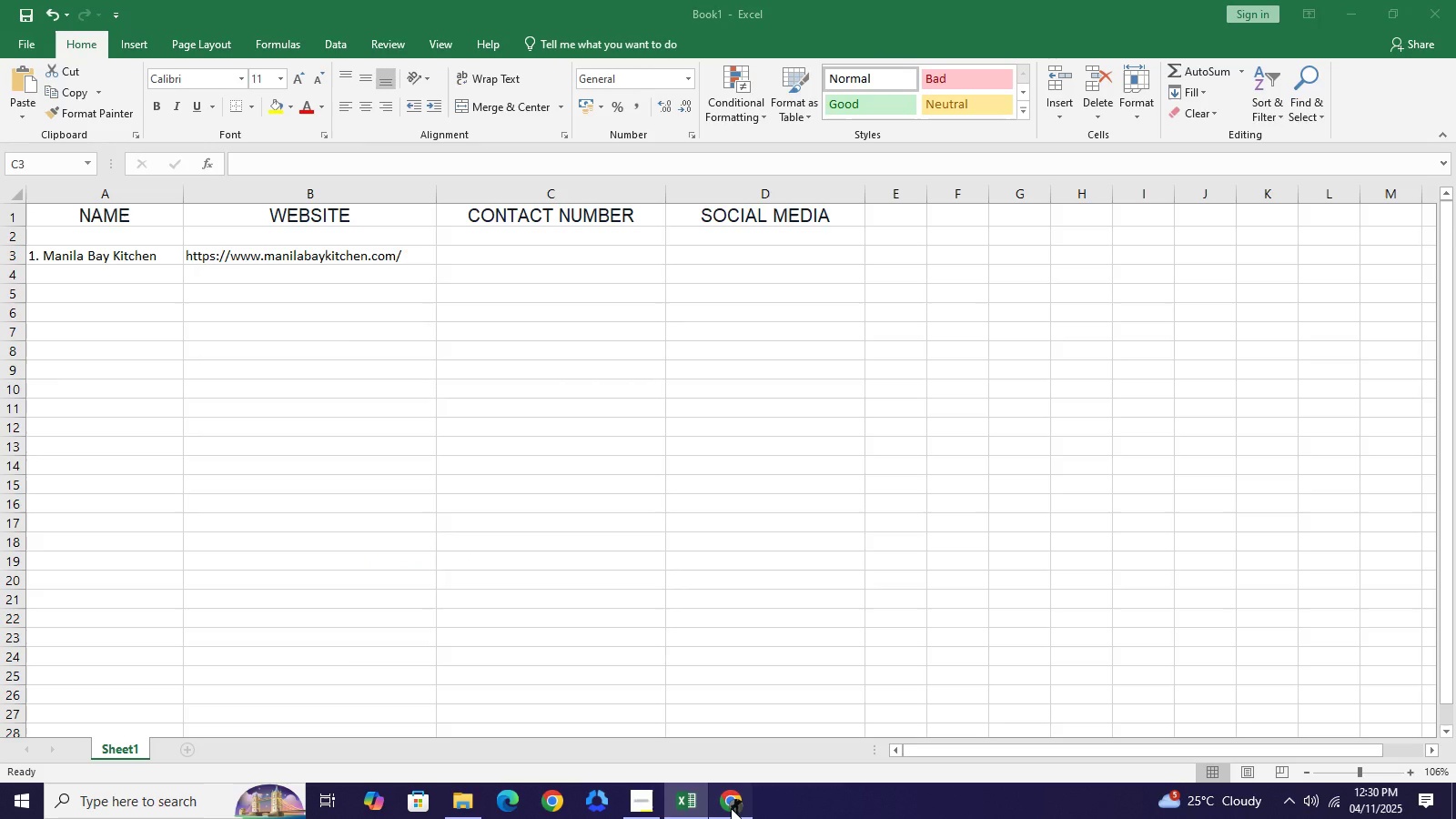 
left_click([731, 808])
 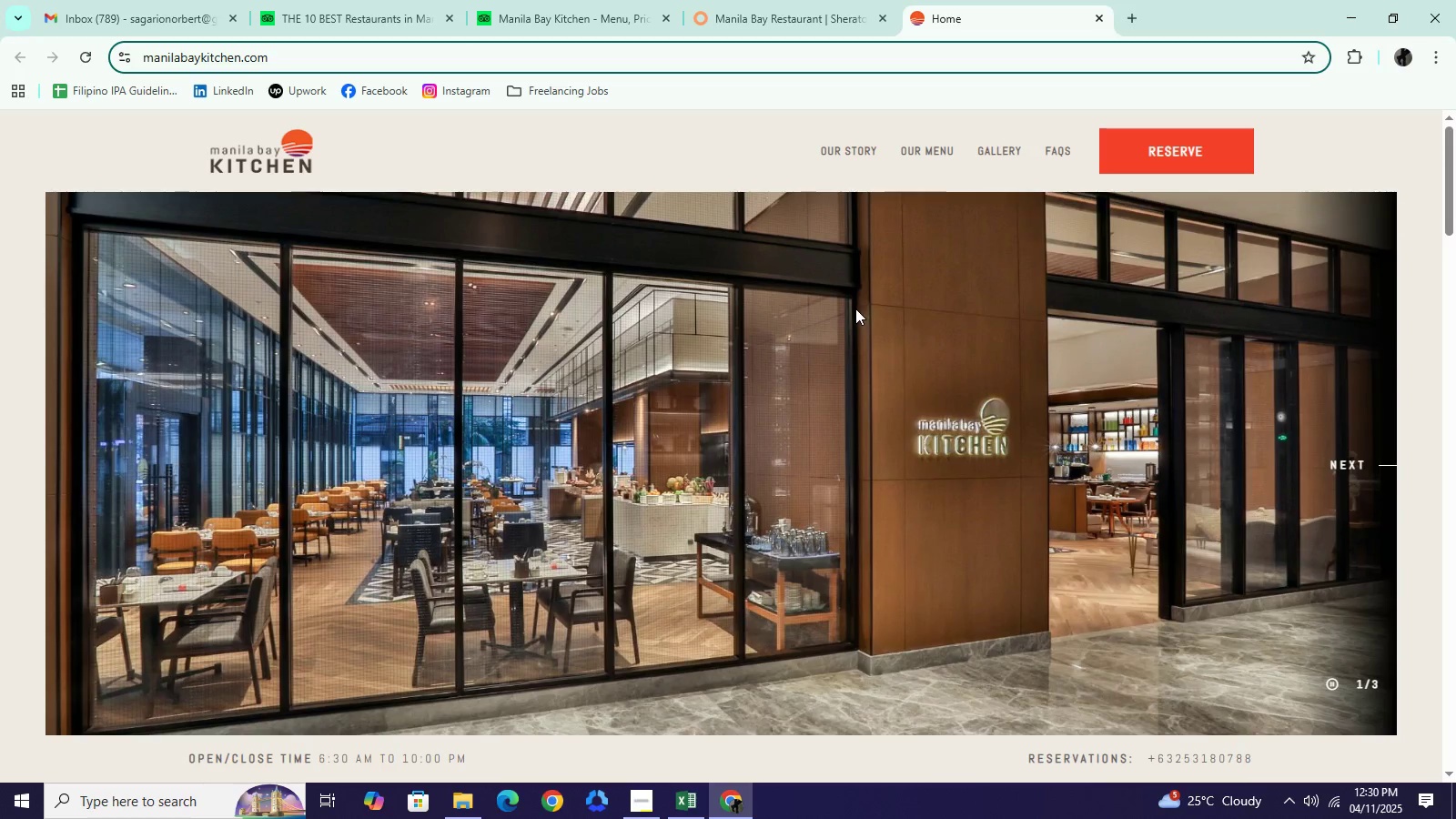 
scroll: coordinate [837, 361], scroll_direction: down, amount: 35.0
 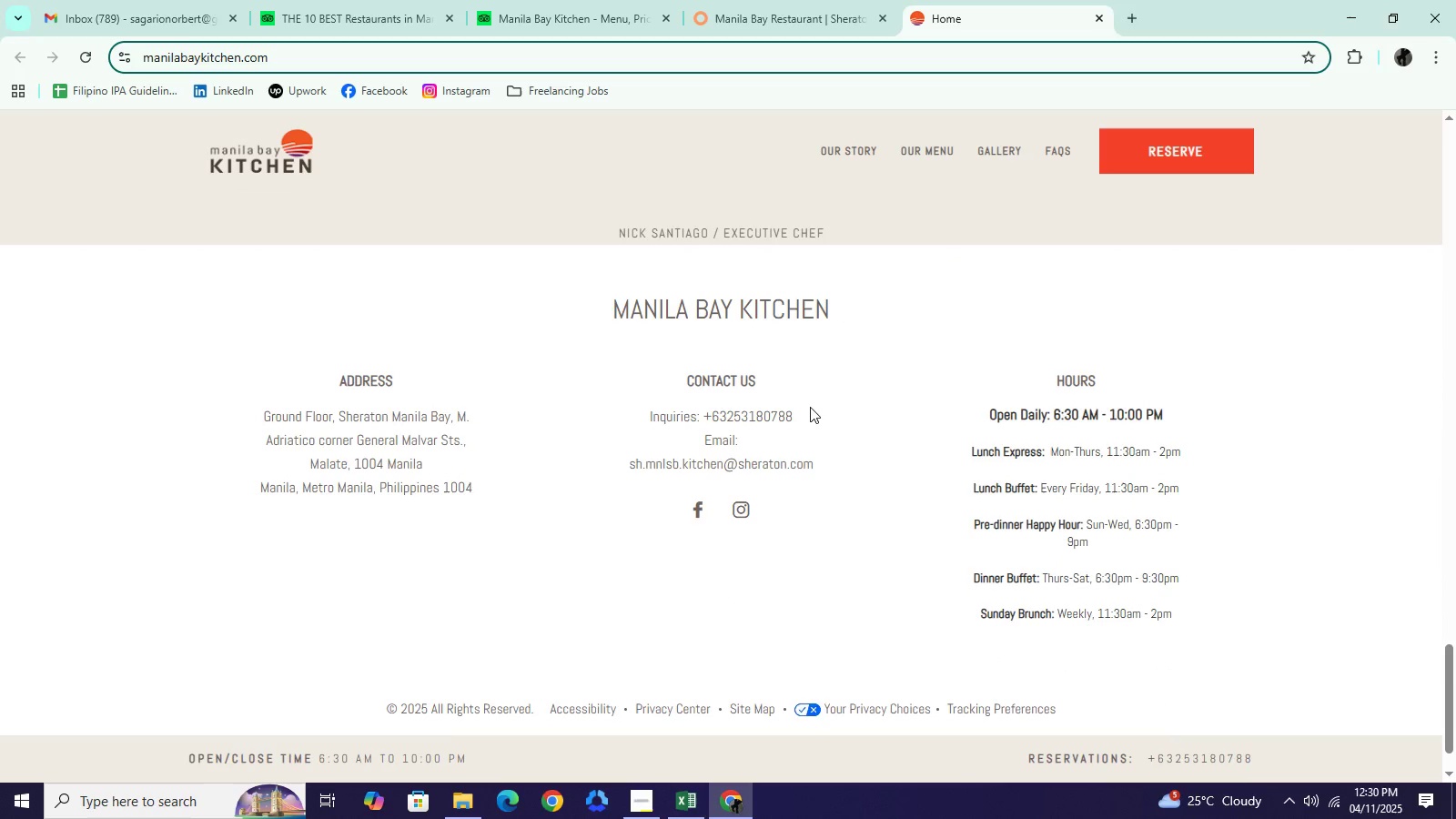 
left_click_drag(start_coordinate=[814, 410], to_coordinate=[705, 415])
 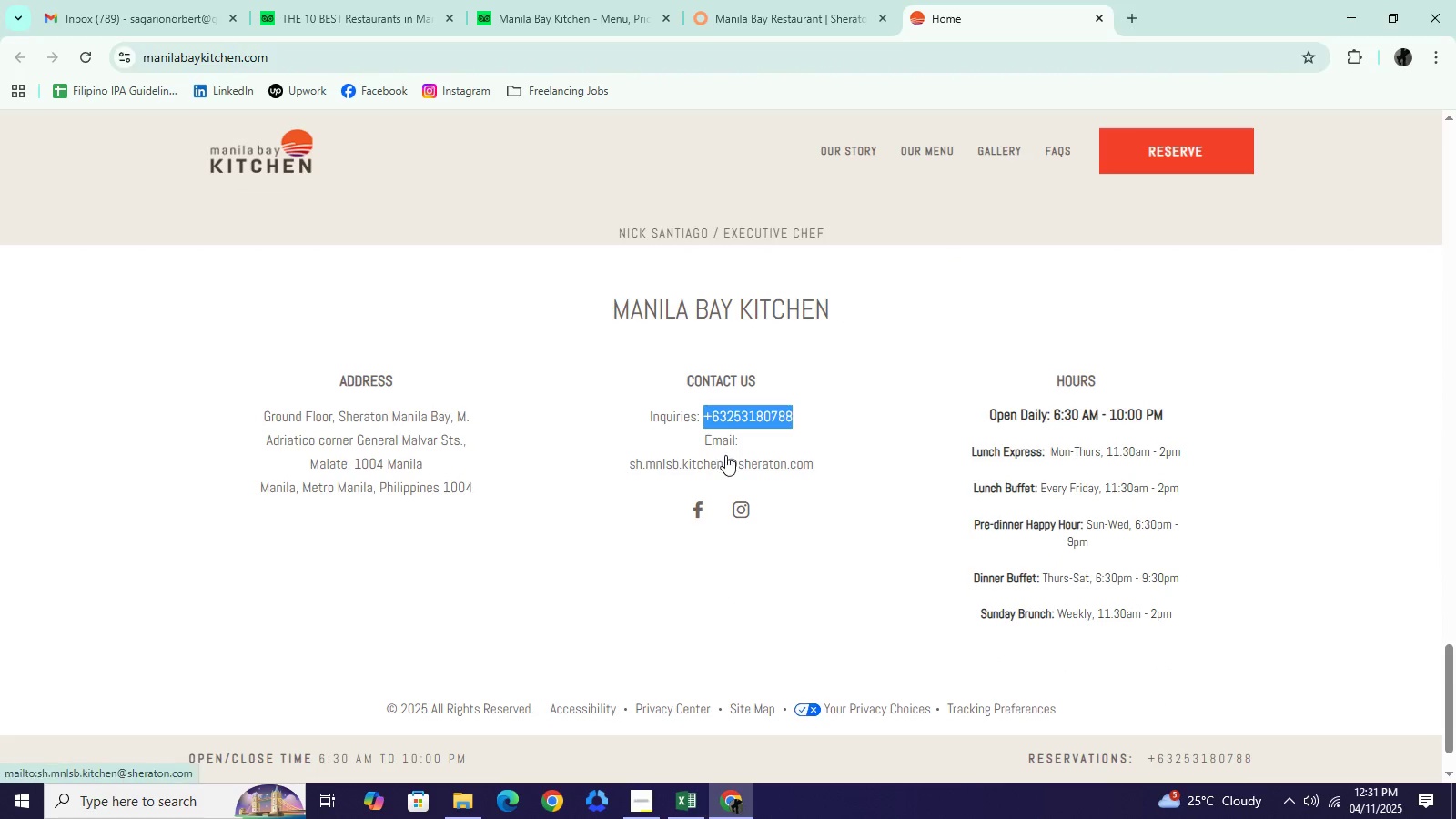 
key(Control+C)
 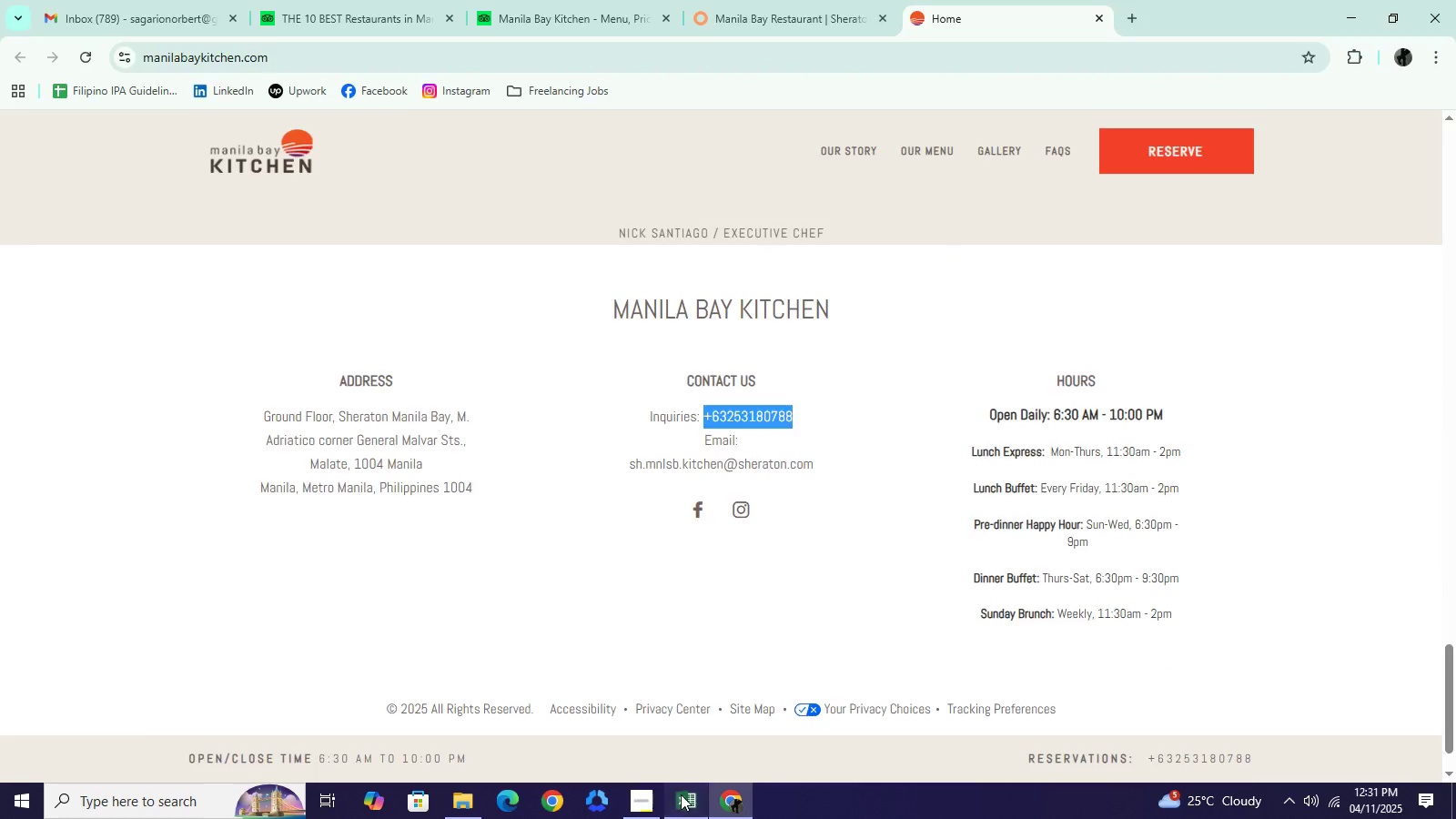 
left_click([681, 794])
 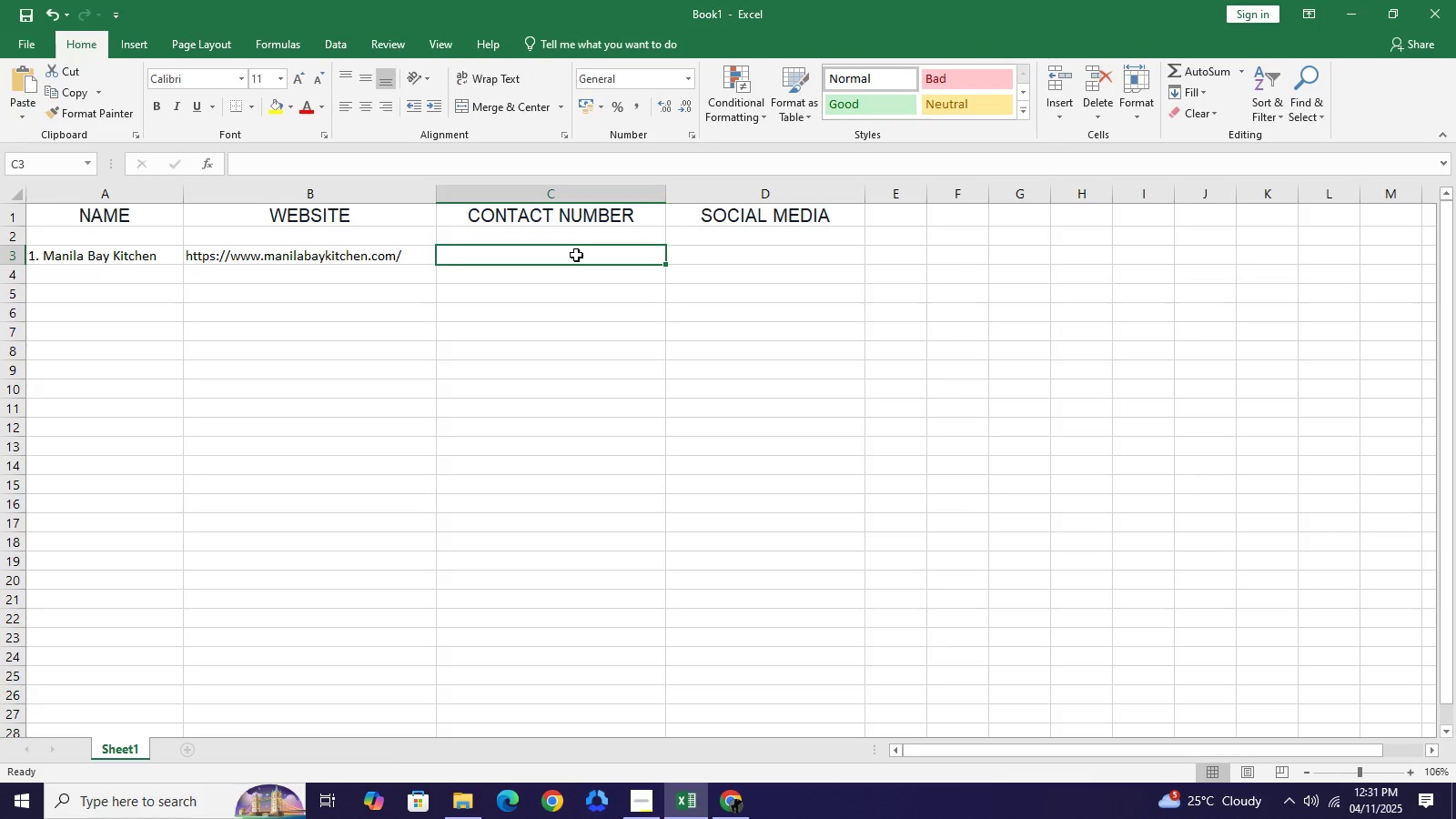 
key(Control+V)
 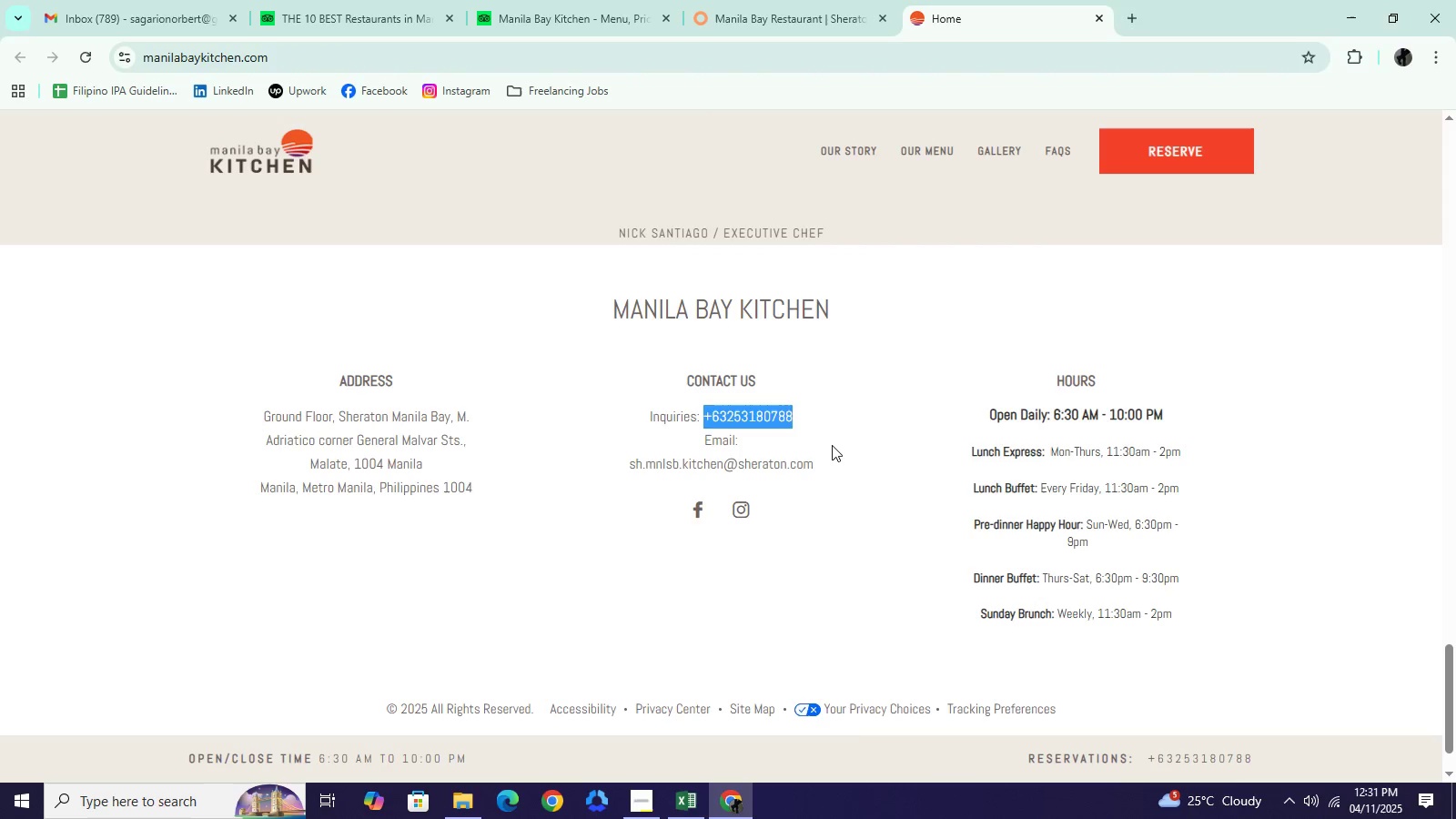 
wait(10.64)
 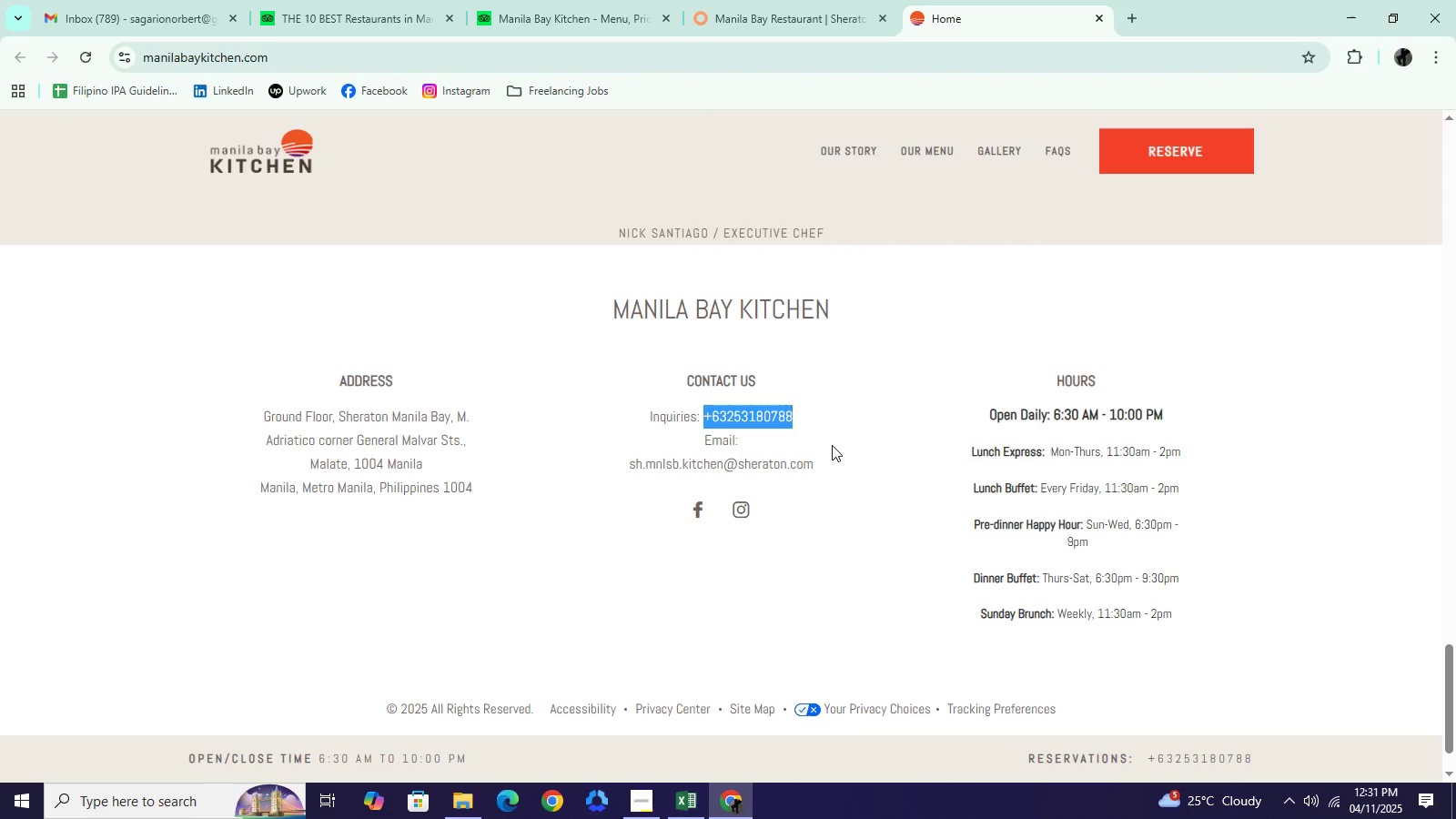 
scroll: coordinate [830, 410], scroll_direction: up, amount: 1.0
 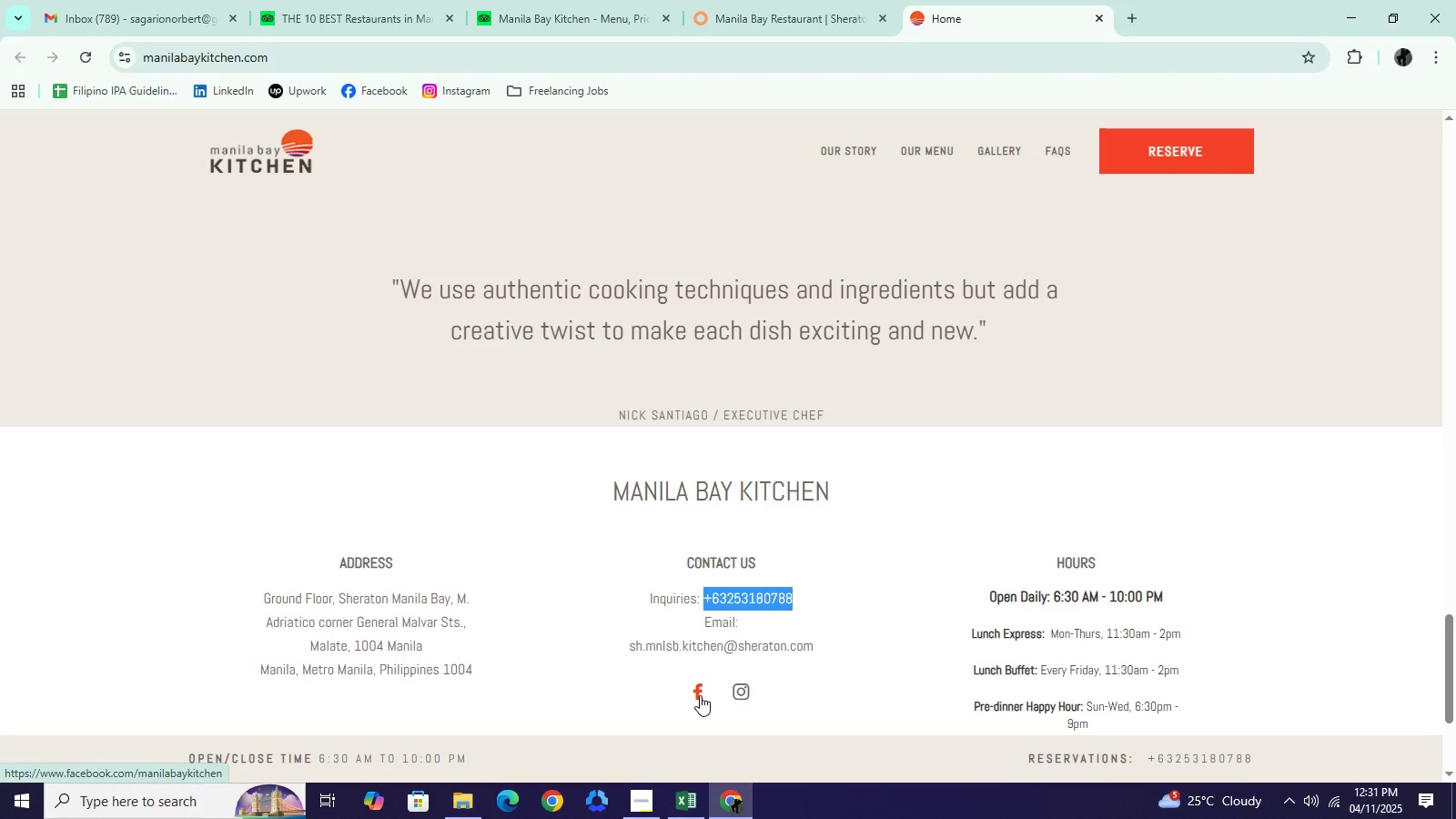 
wait(8.53)
 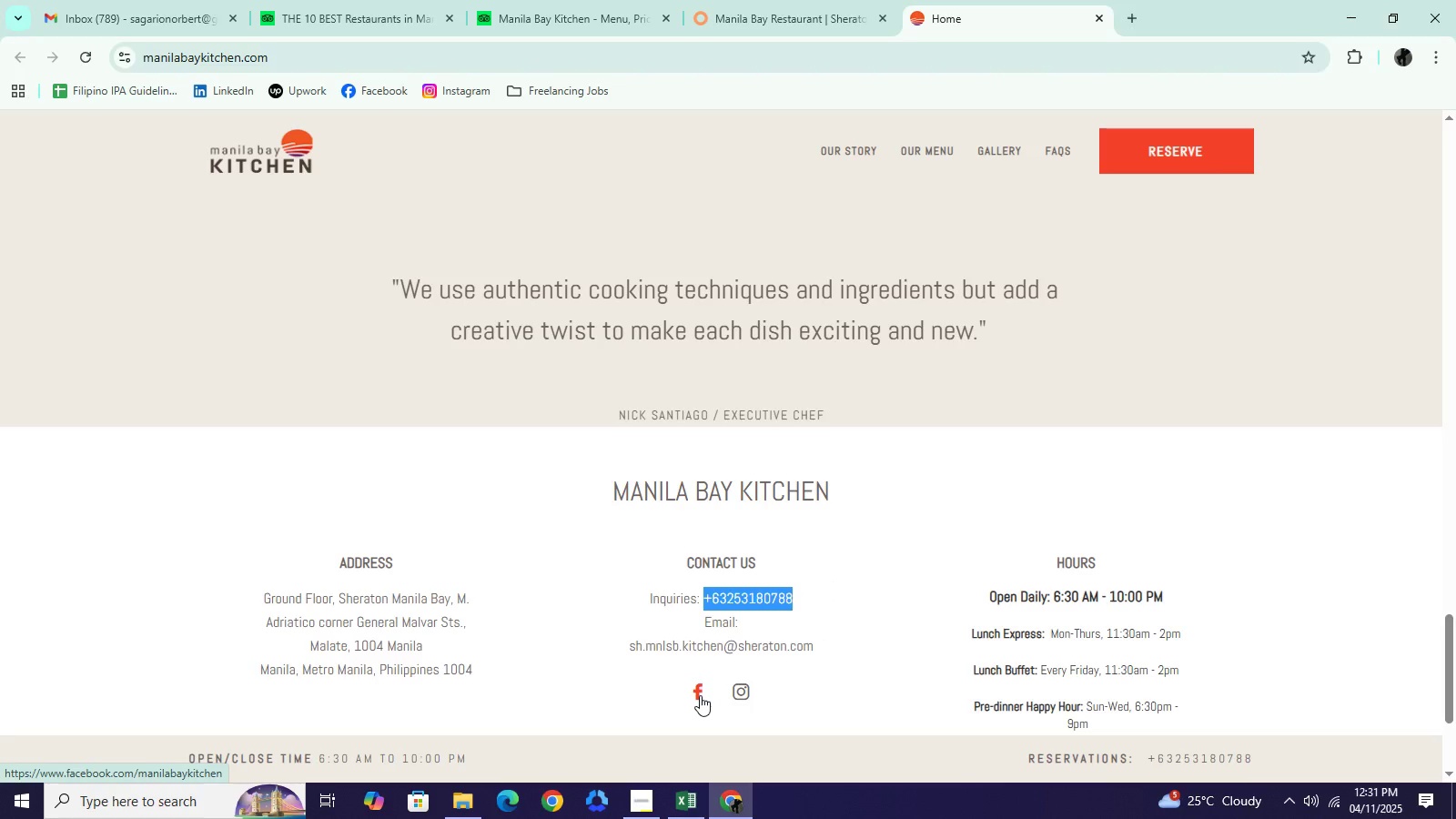 
left_click([501, 66])
 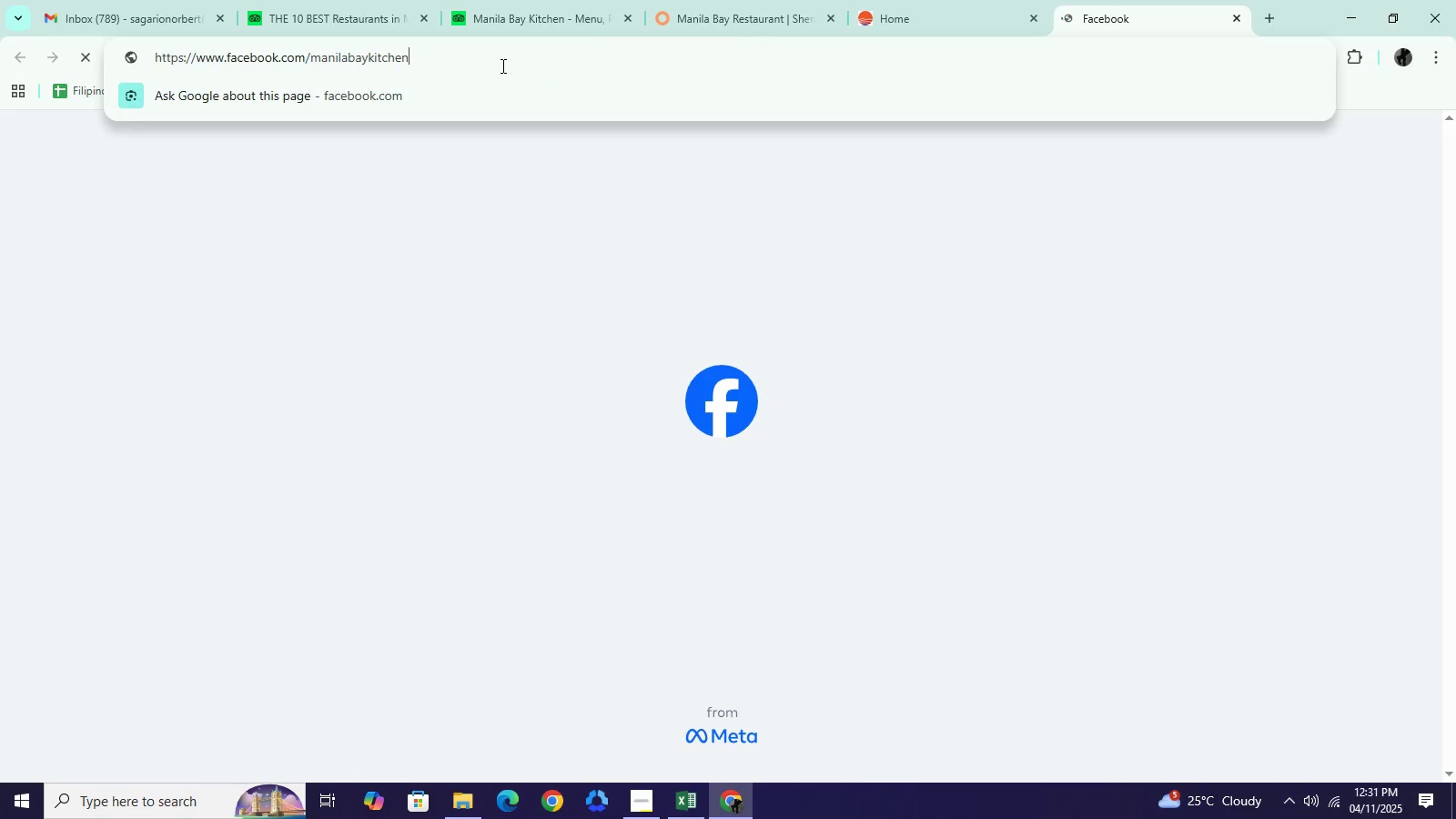 
left_click([501, 66])
 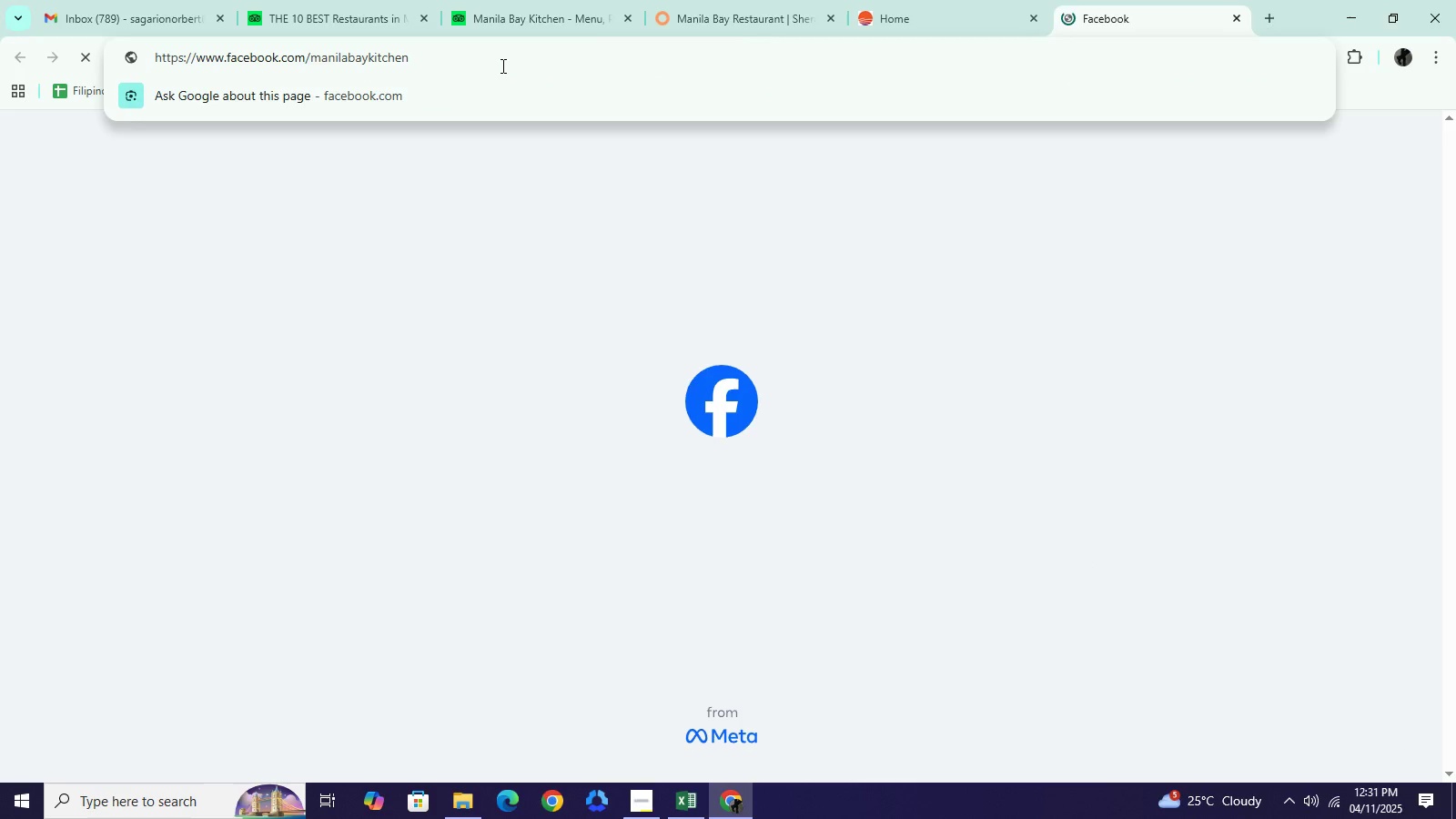 
key(Control+A)
 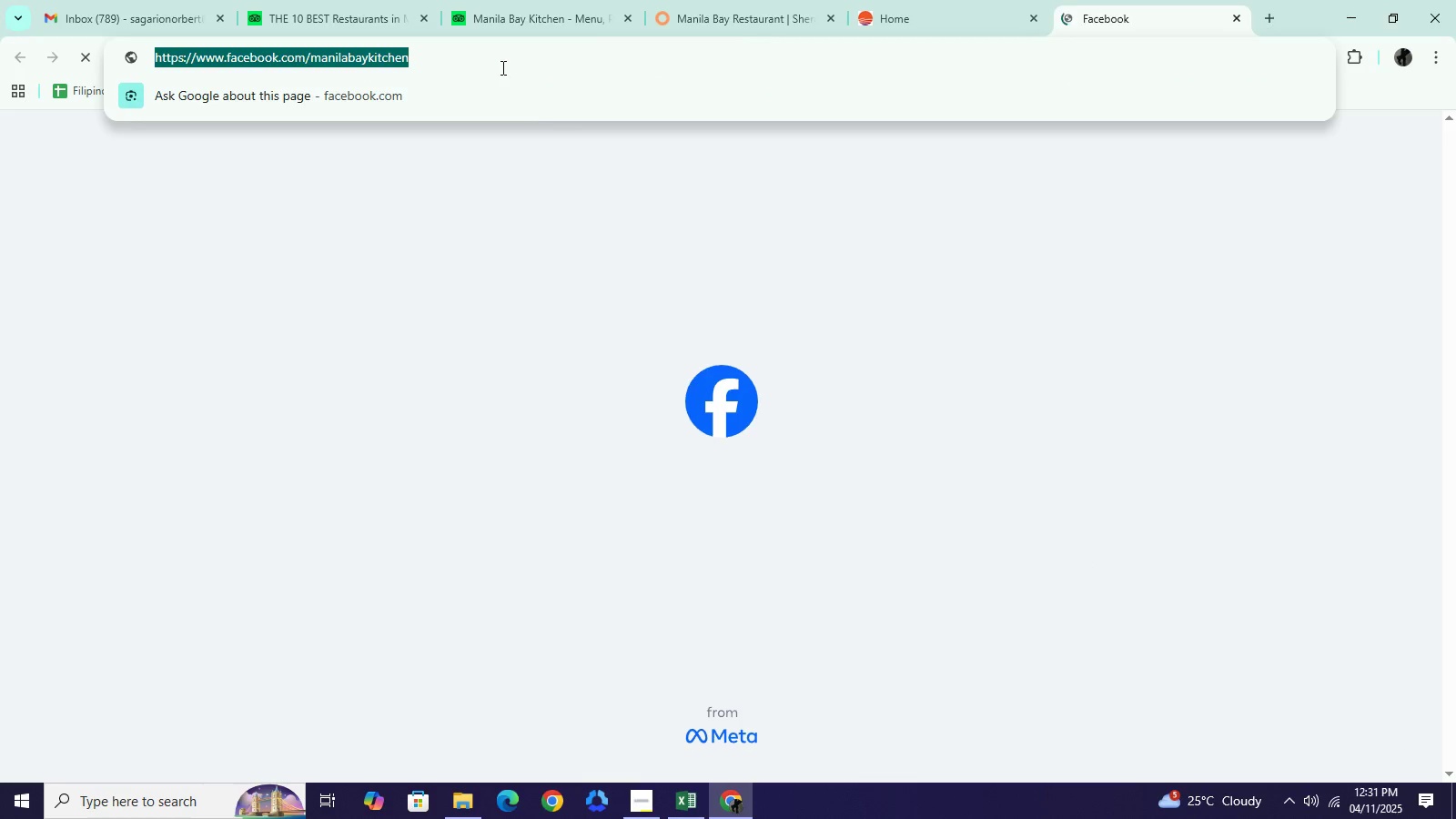 
key(Control+C)
 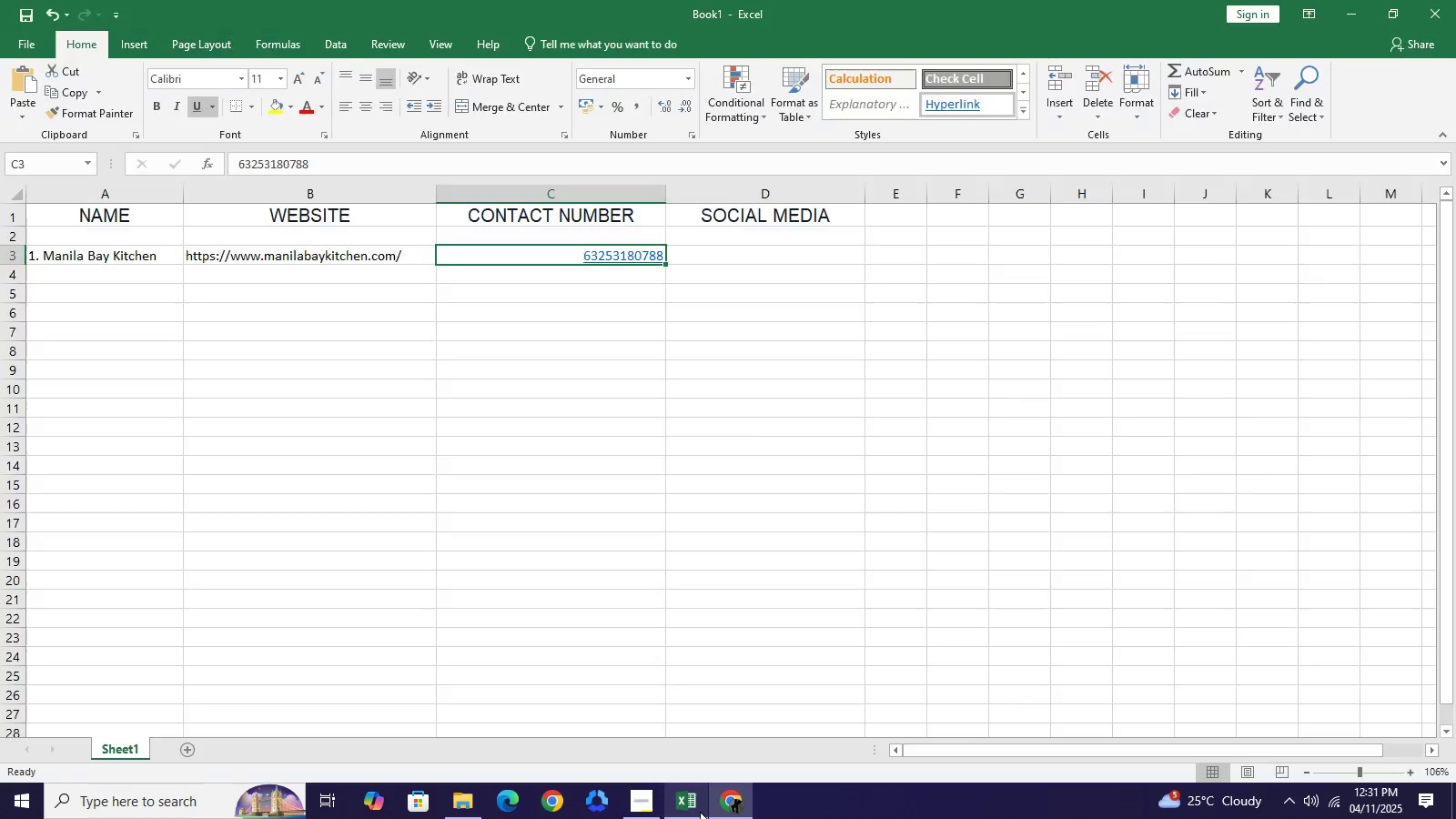 
left_click([700, 812])
 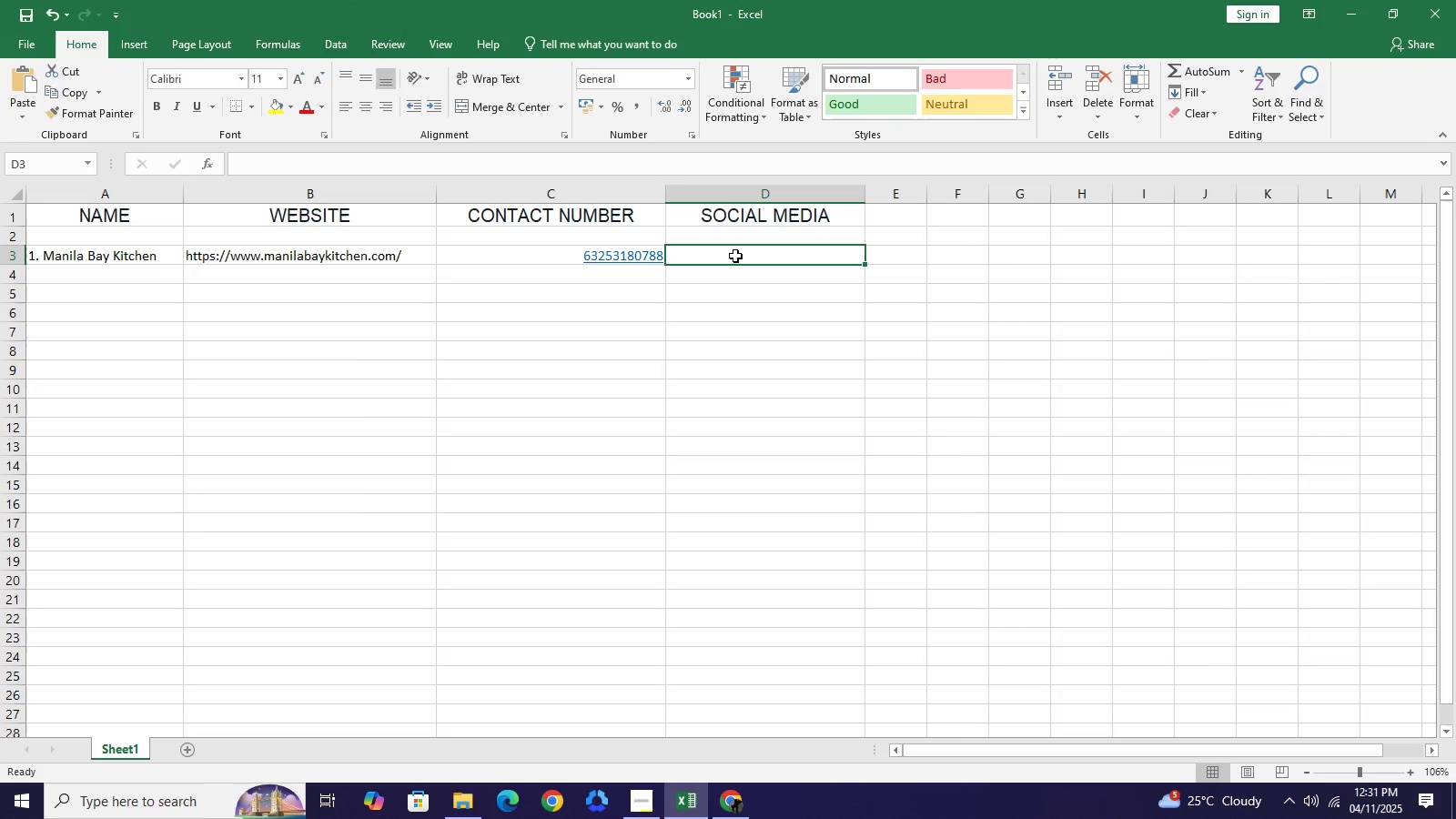 
left_click([735, 256])
 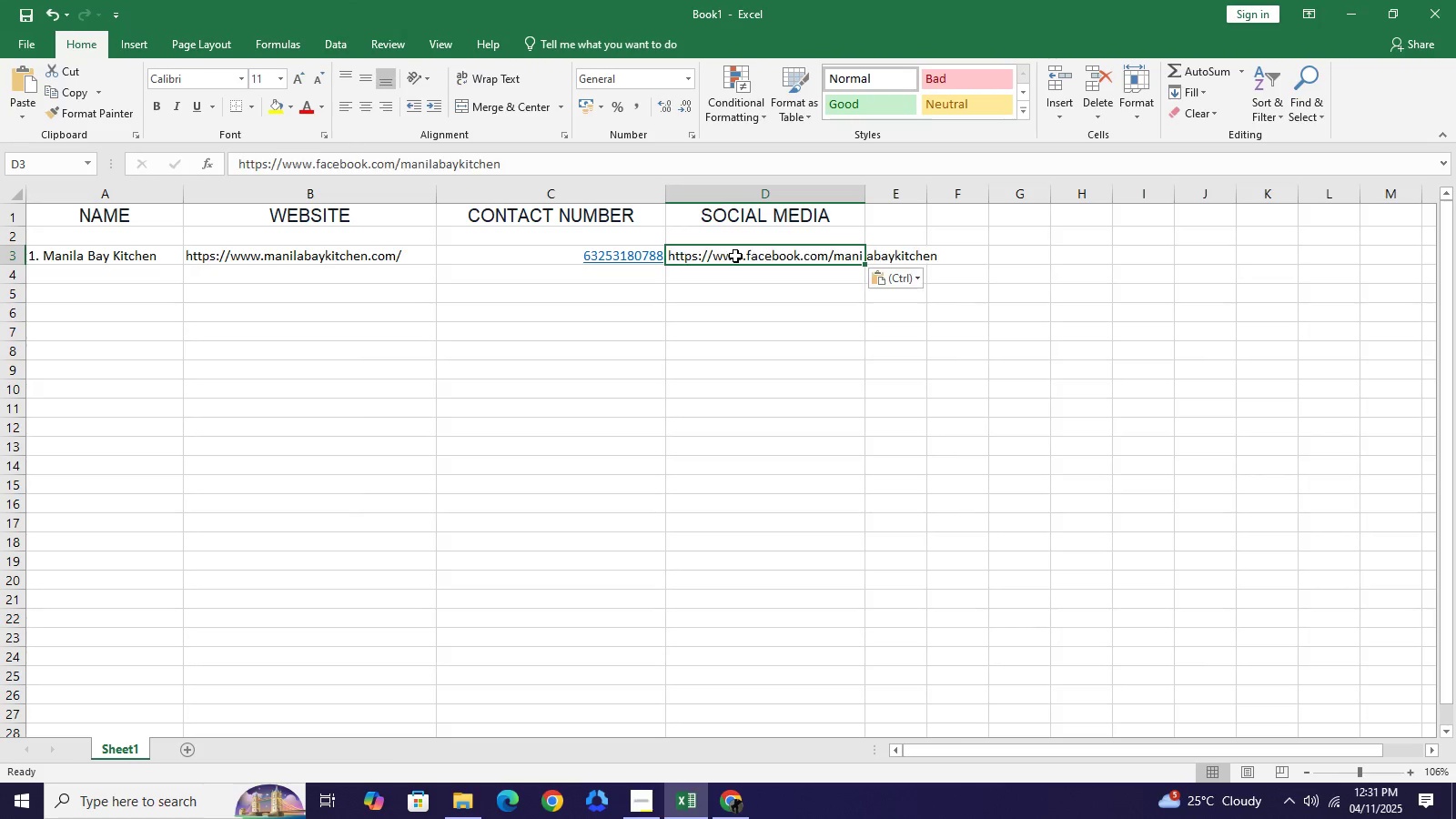 
key(Control+V)
 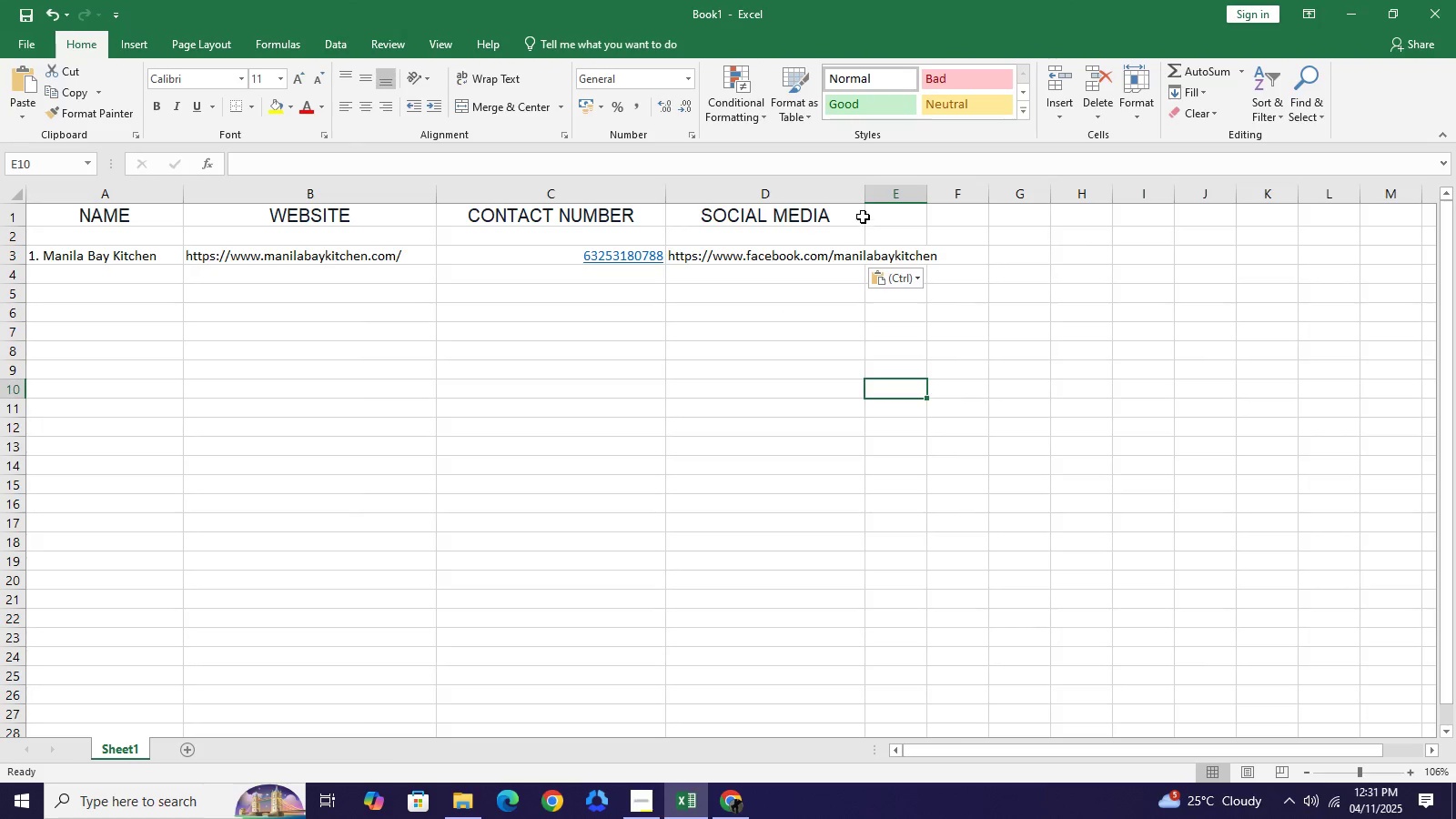 
left_click([857, 197])
 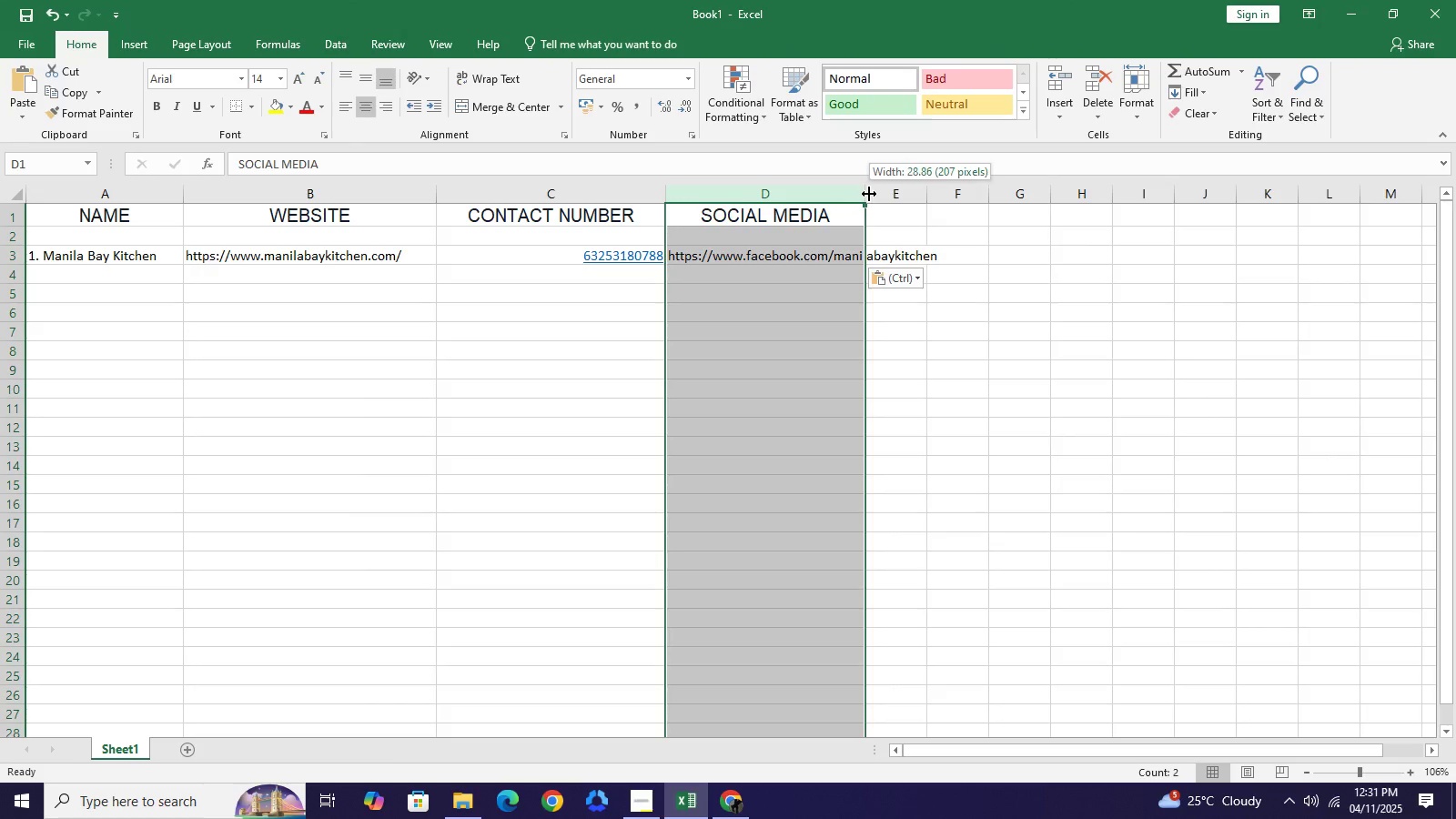 
left_click_drag(start_coordinate=[869, 194], to_coordinate=[967, 216])
 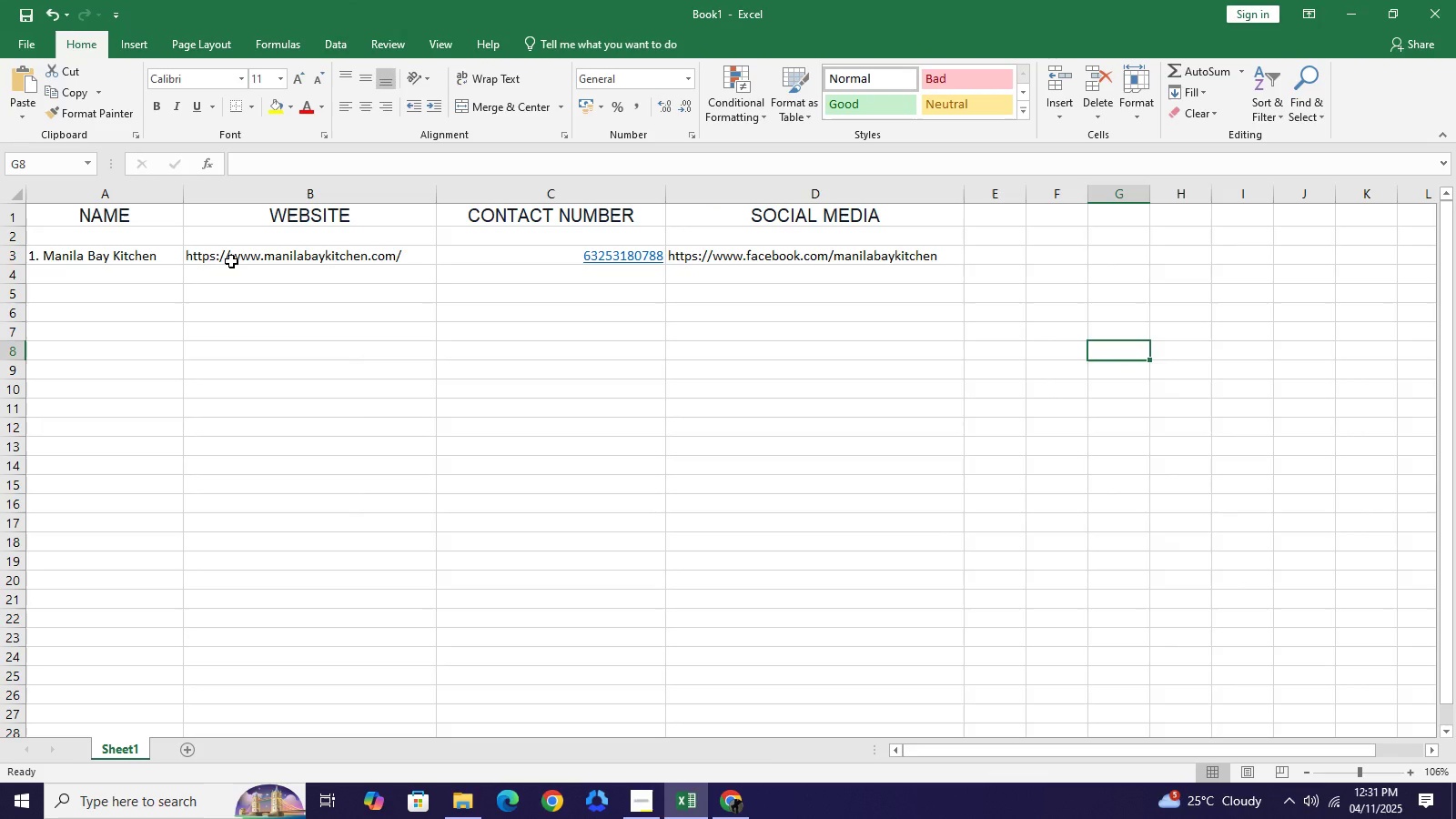 
left_click_drag(start_coordinate=[236, 261], to_coordinate=[252, 263])
 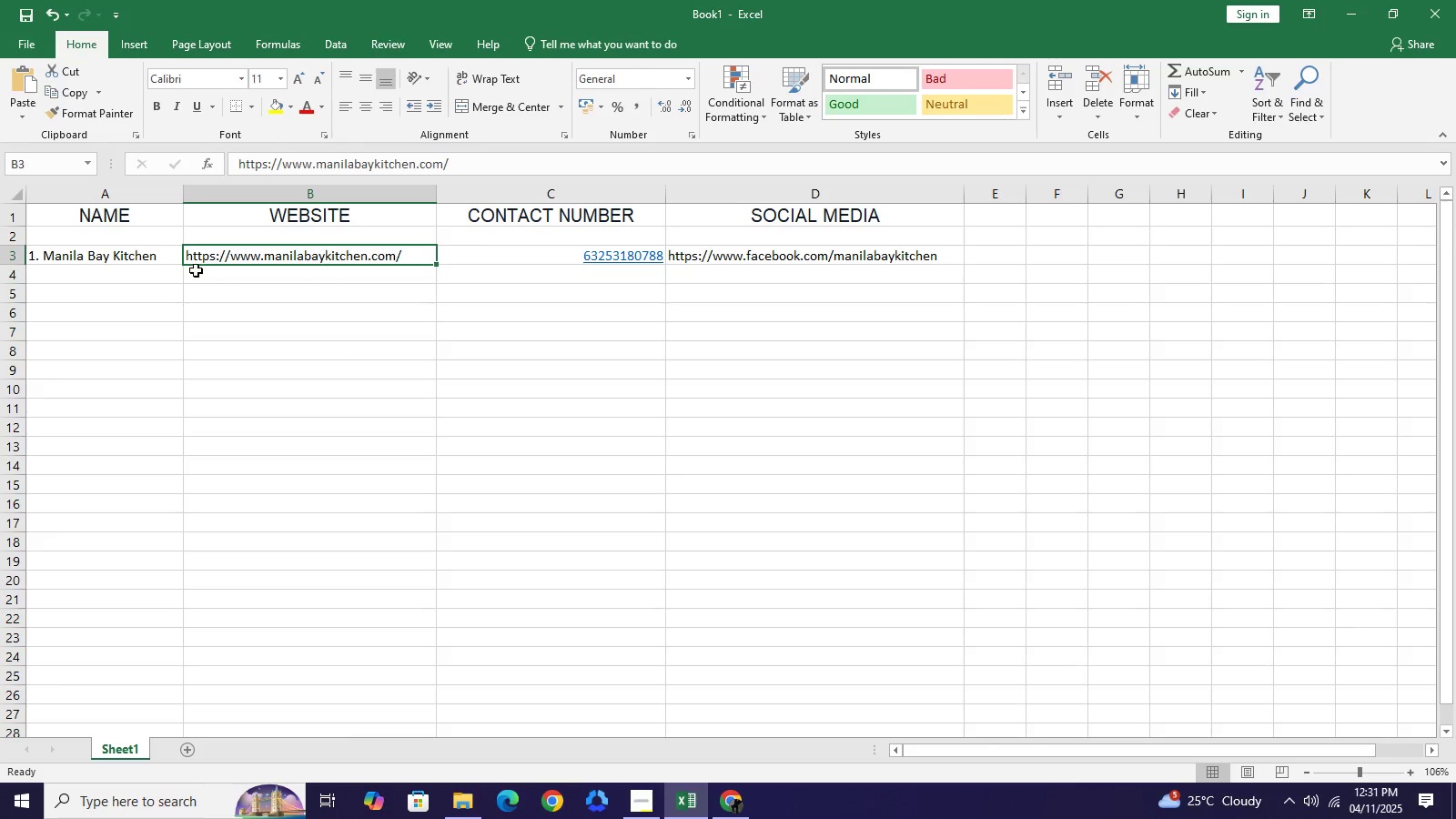 
left_click_drag(start_coordinate=[262, 257], to_coordinate=[853, 646])
 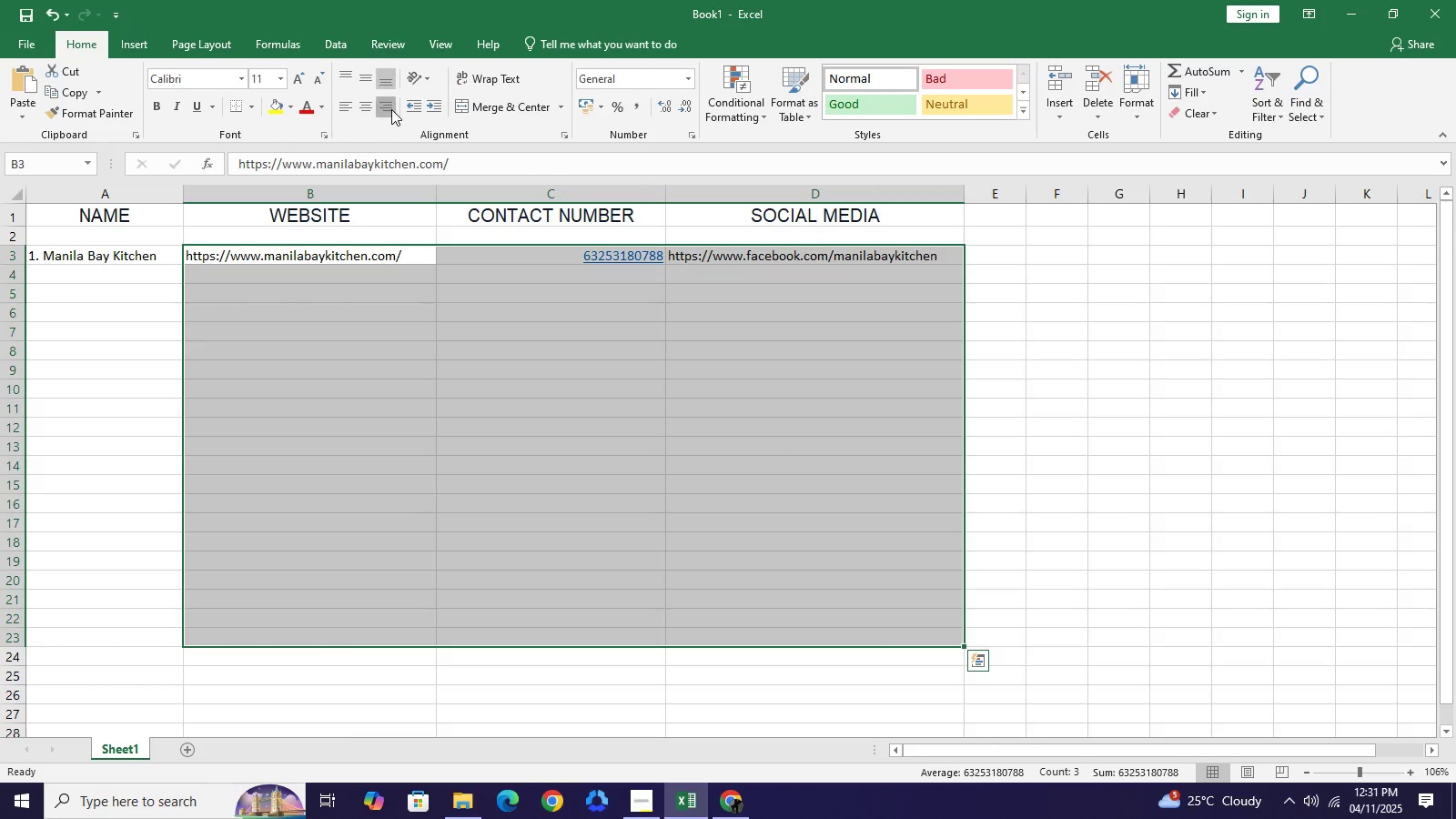 
left_click([391, 109])
 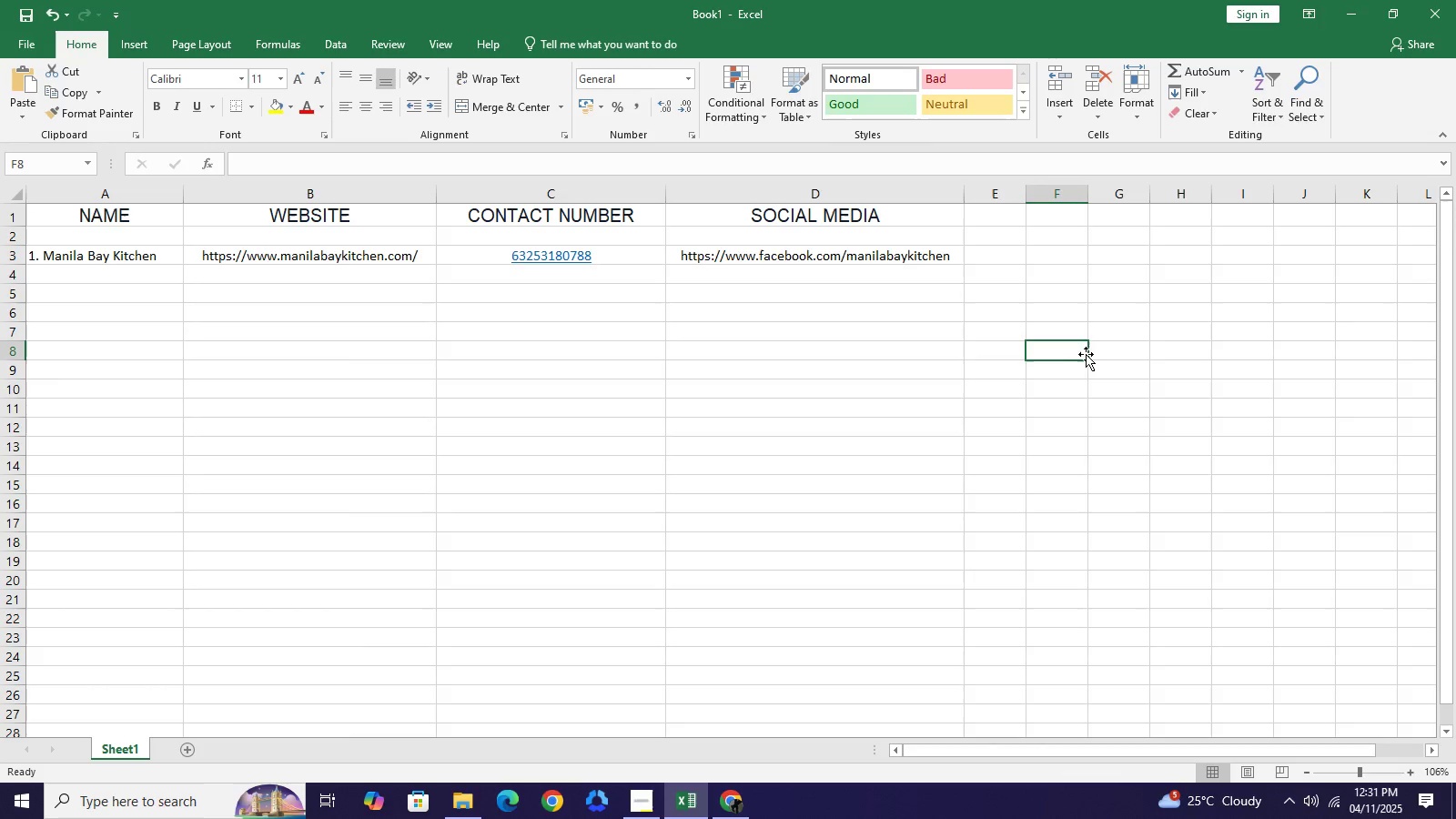 
wait(12.94)
 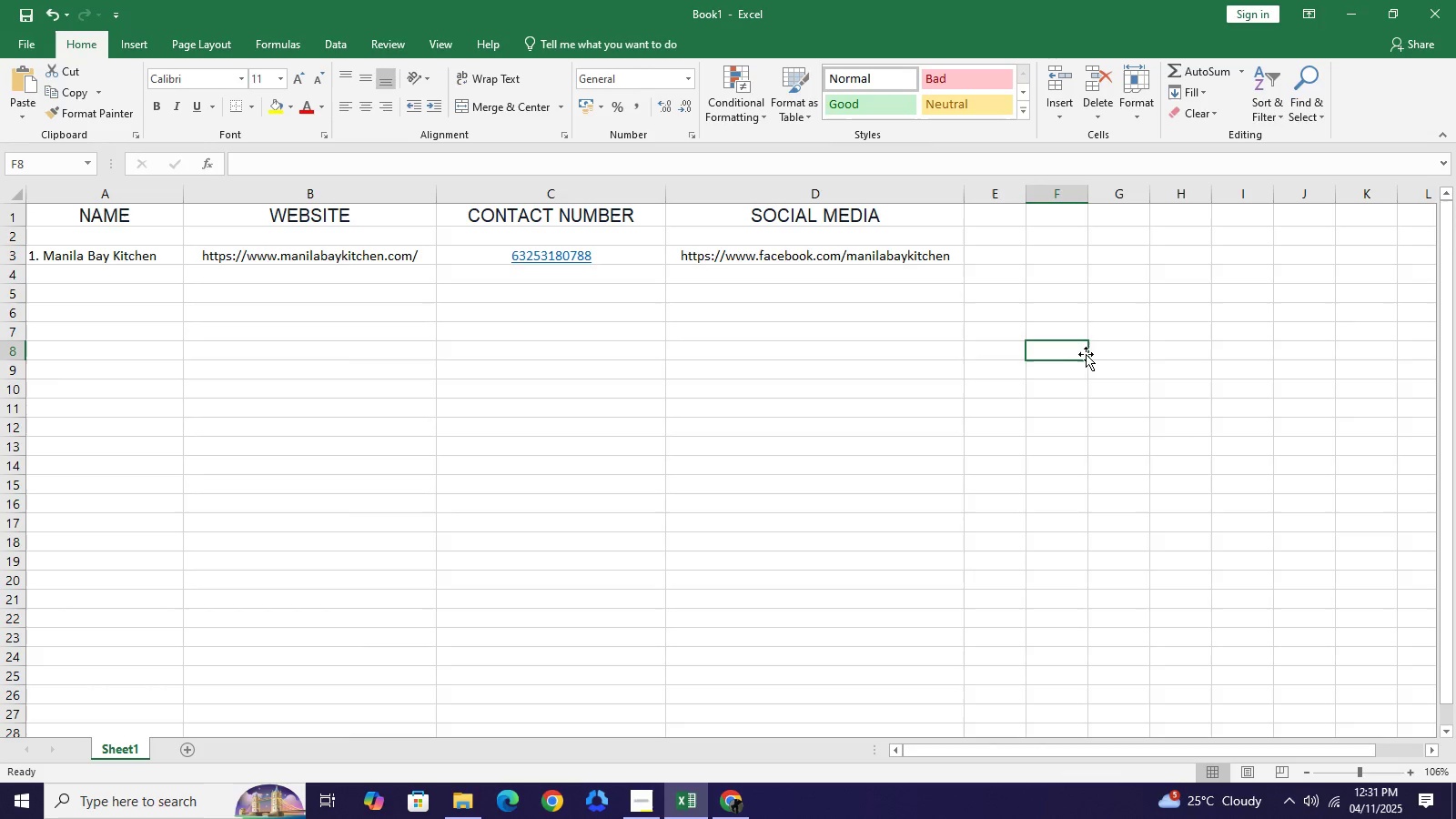 
left_click([731, 804])
 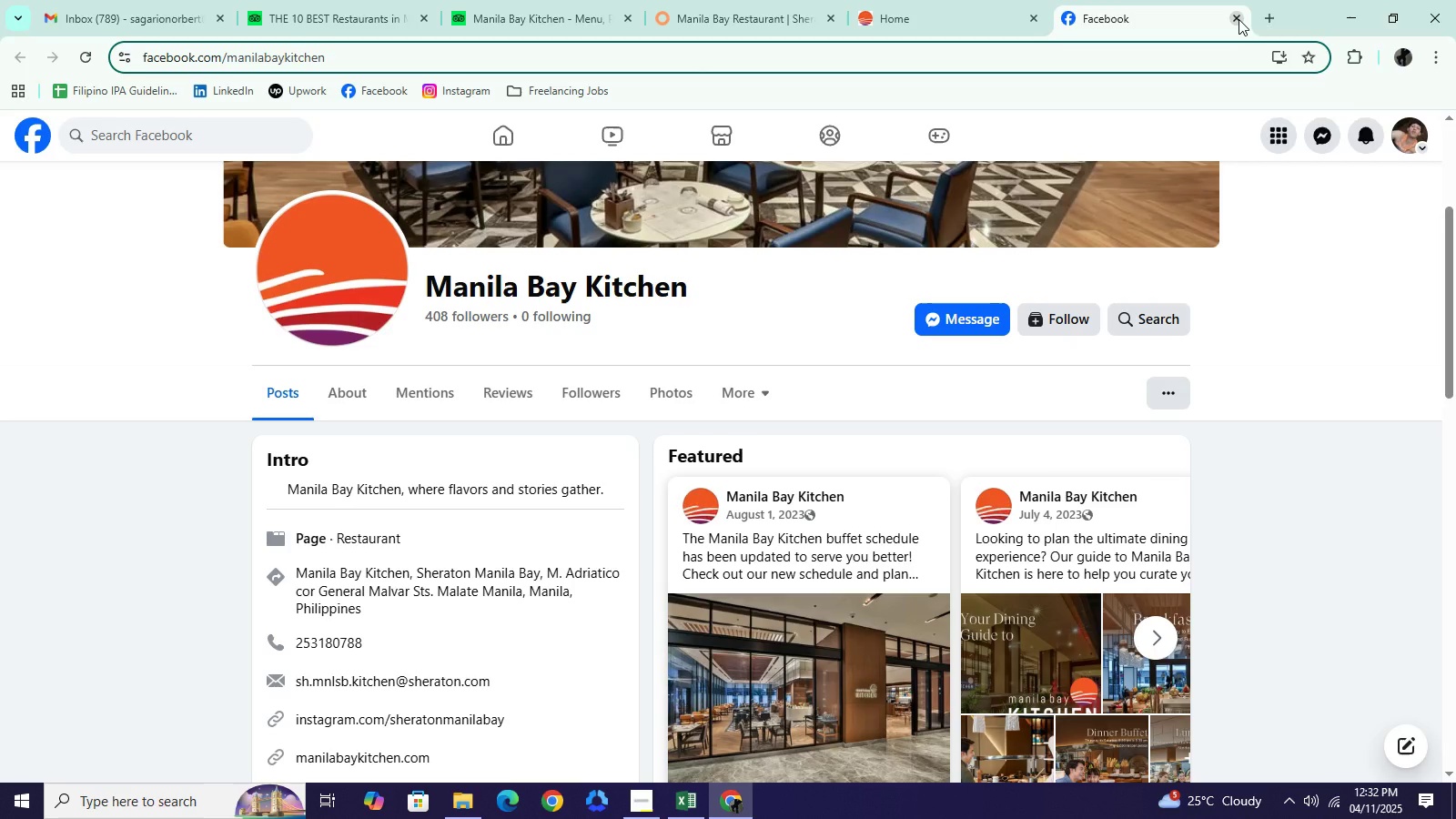 
left_click([1239, 19])
 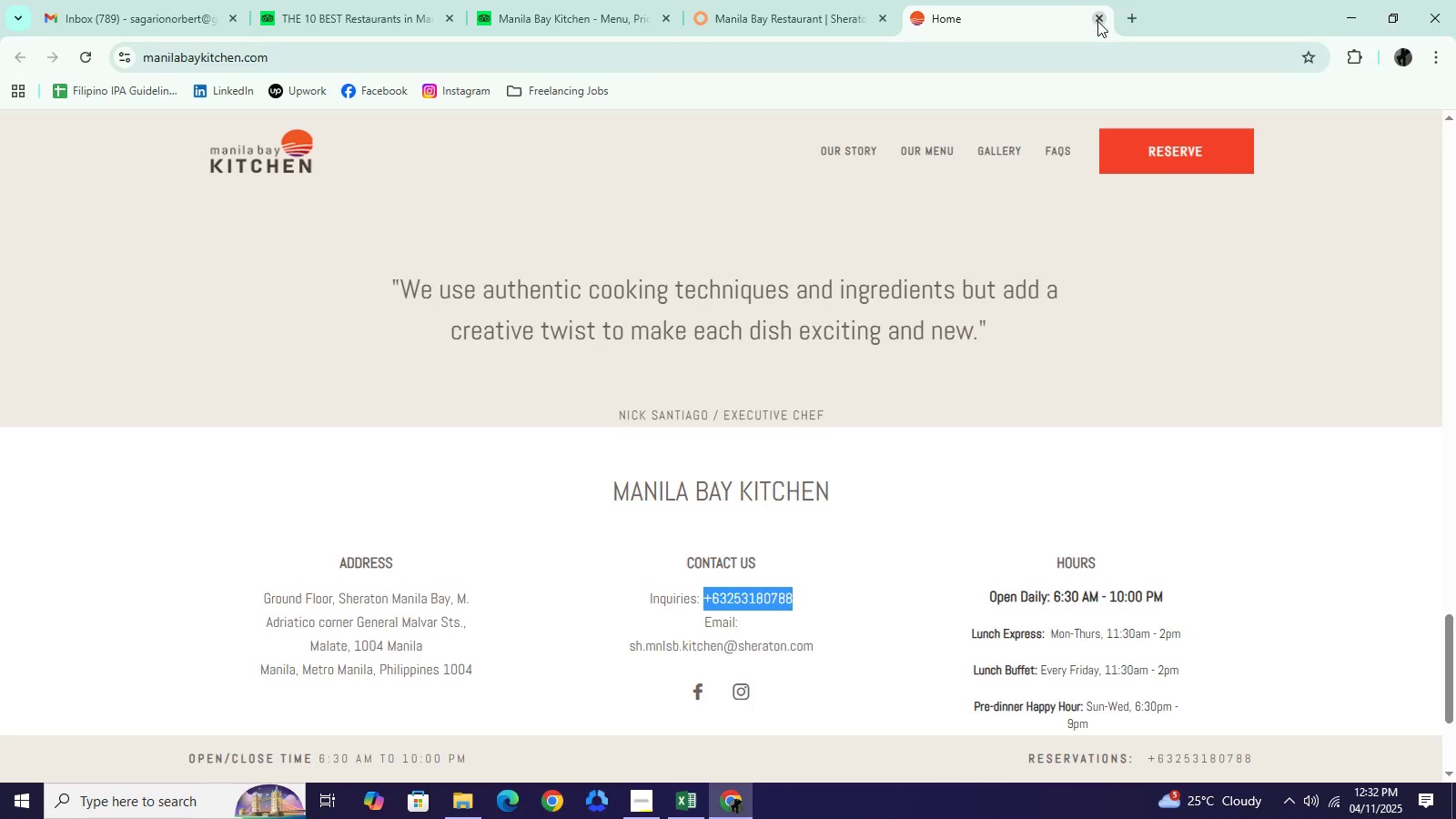 
left_click([1097, 21])
 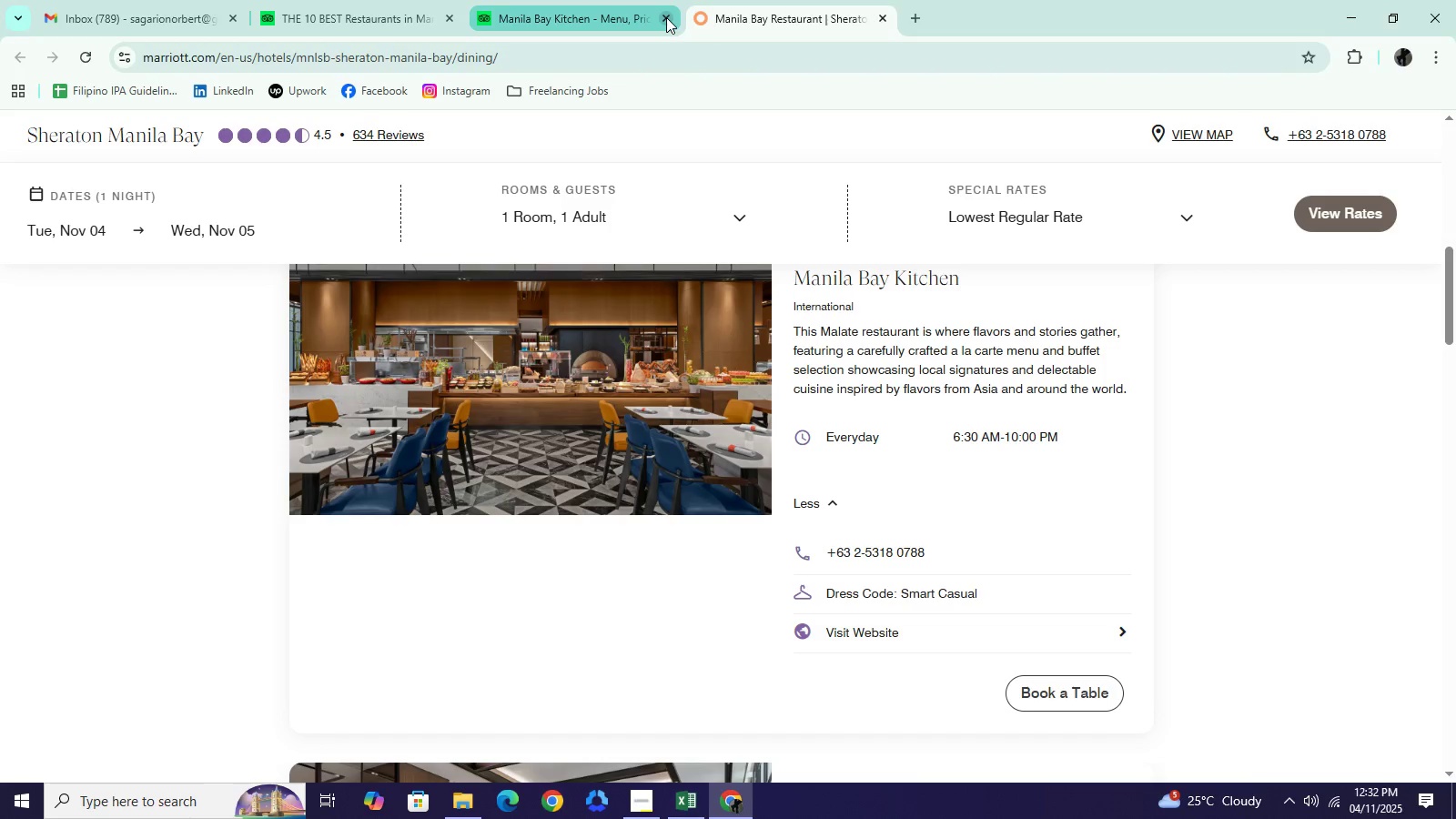 
left_click([666, 17])
 